 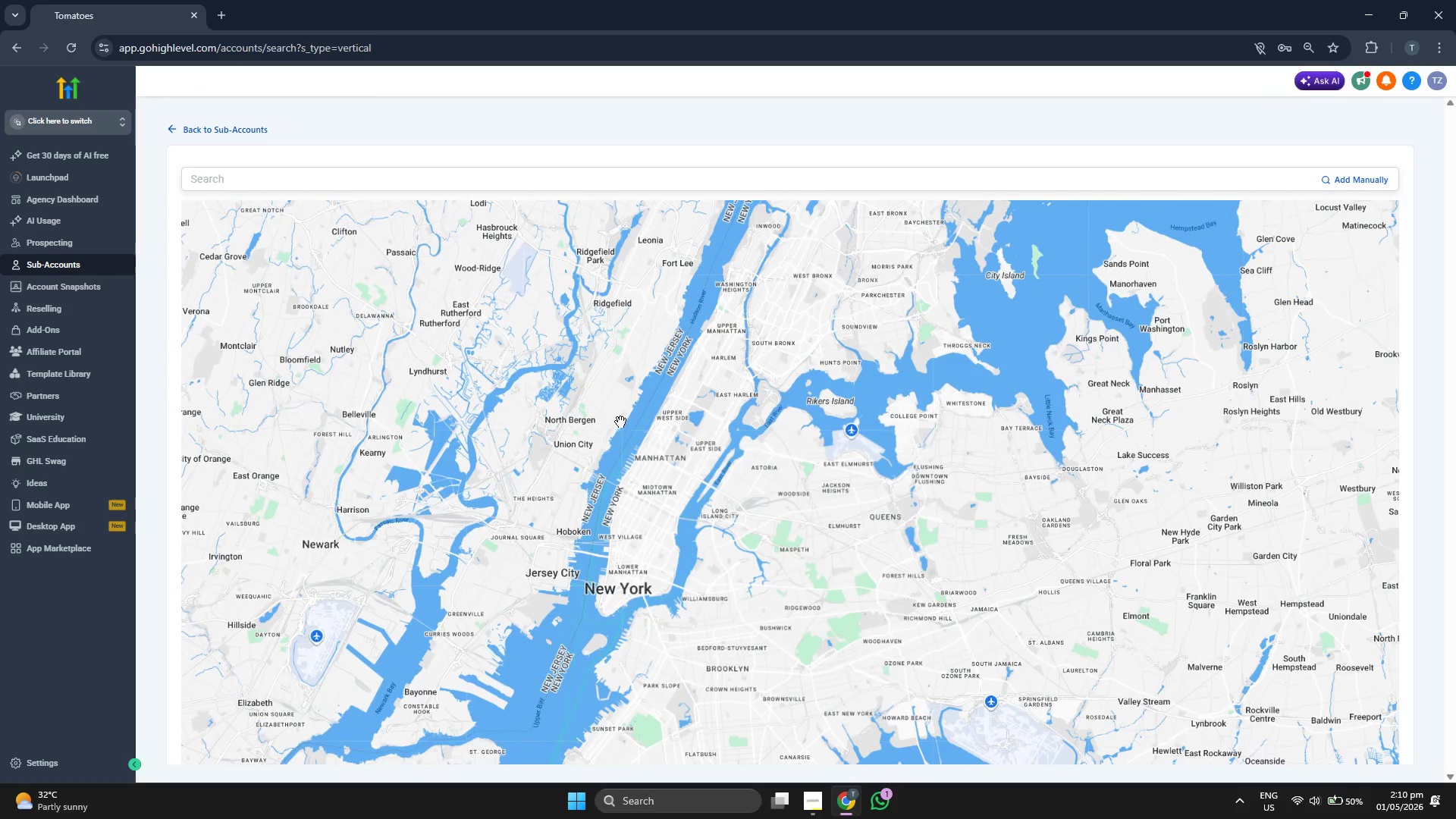 
left_click_drag(start_coordinate=[620, 422], to_coordinate=[620, 457])
 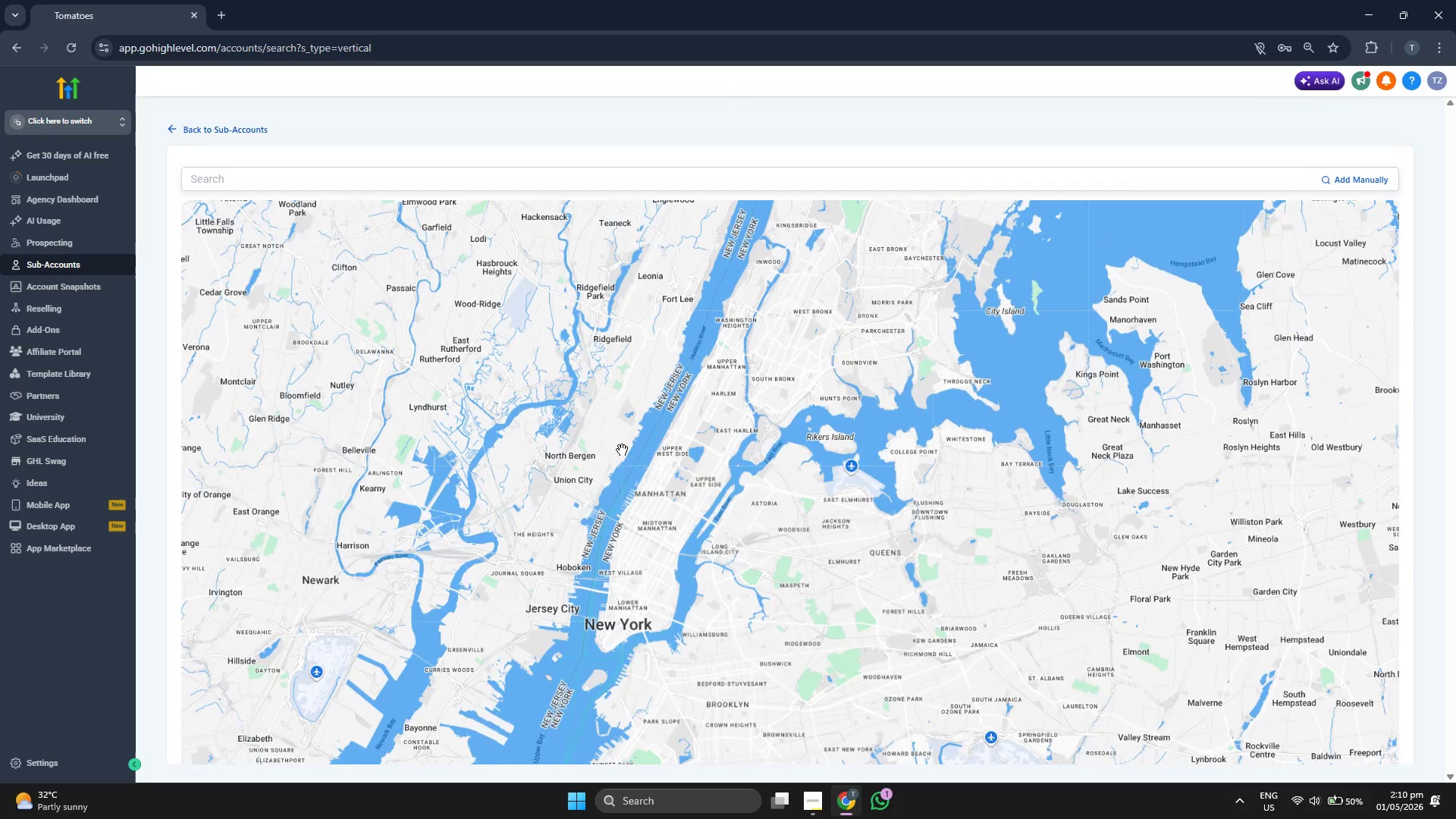 
scroll: coordinate [622, 450], scroll_direction: down, amount: 1.0
 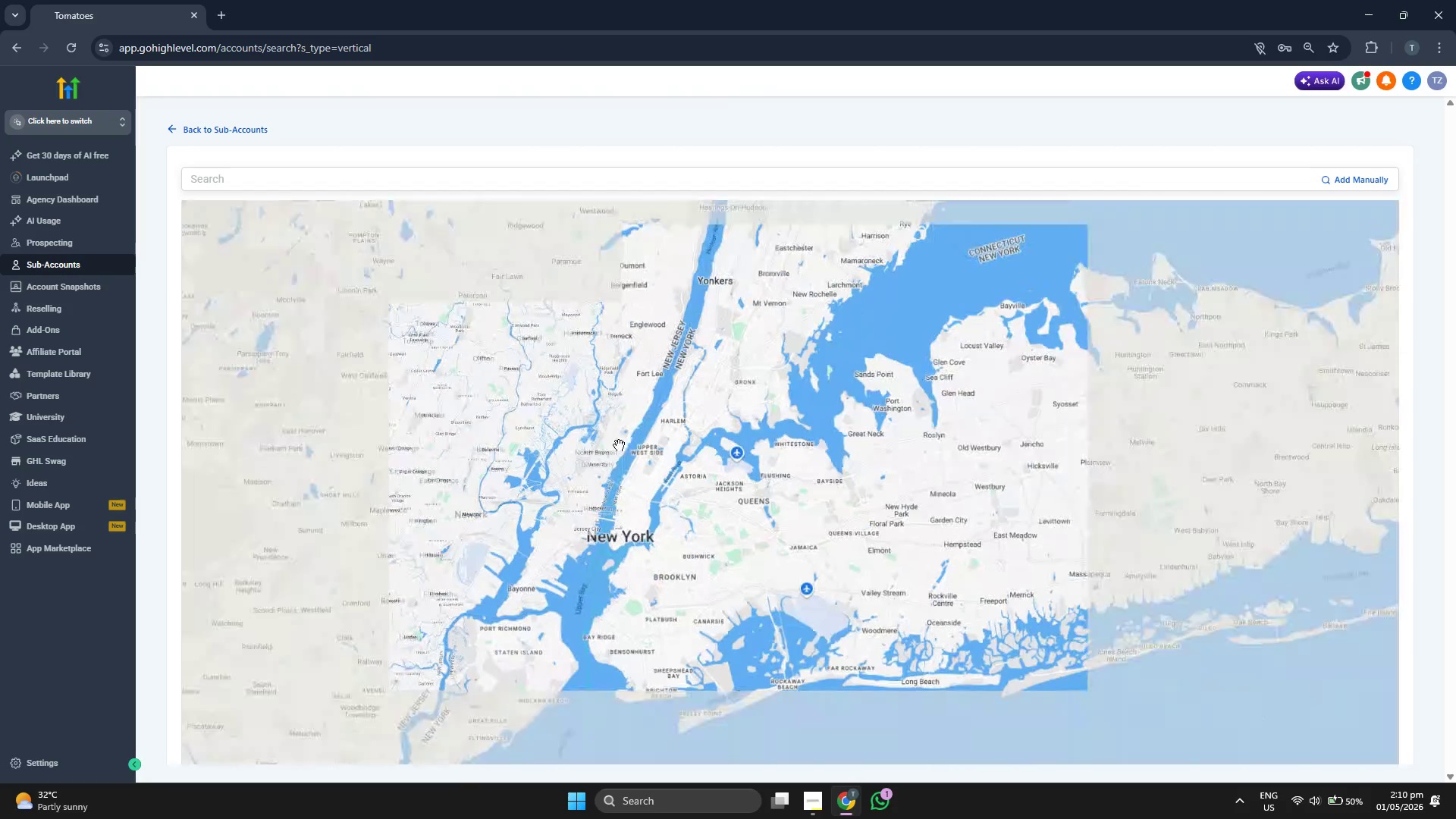 
left_click_drag(start_coordinate=[604, 417], to_coordinate=[601, 477])
 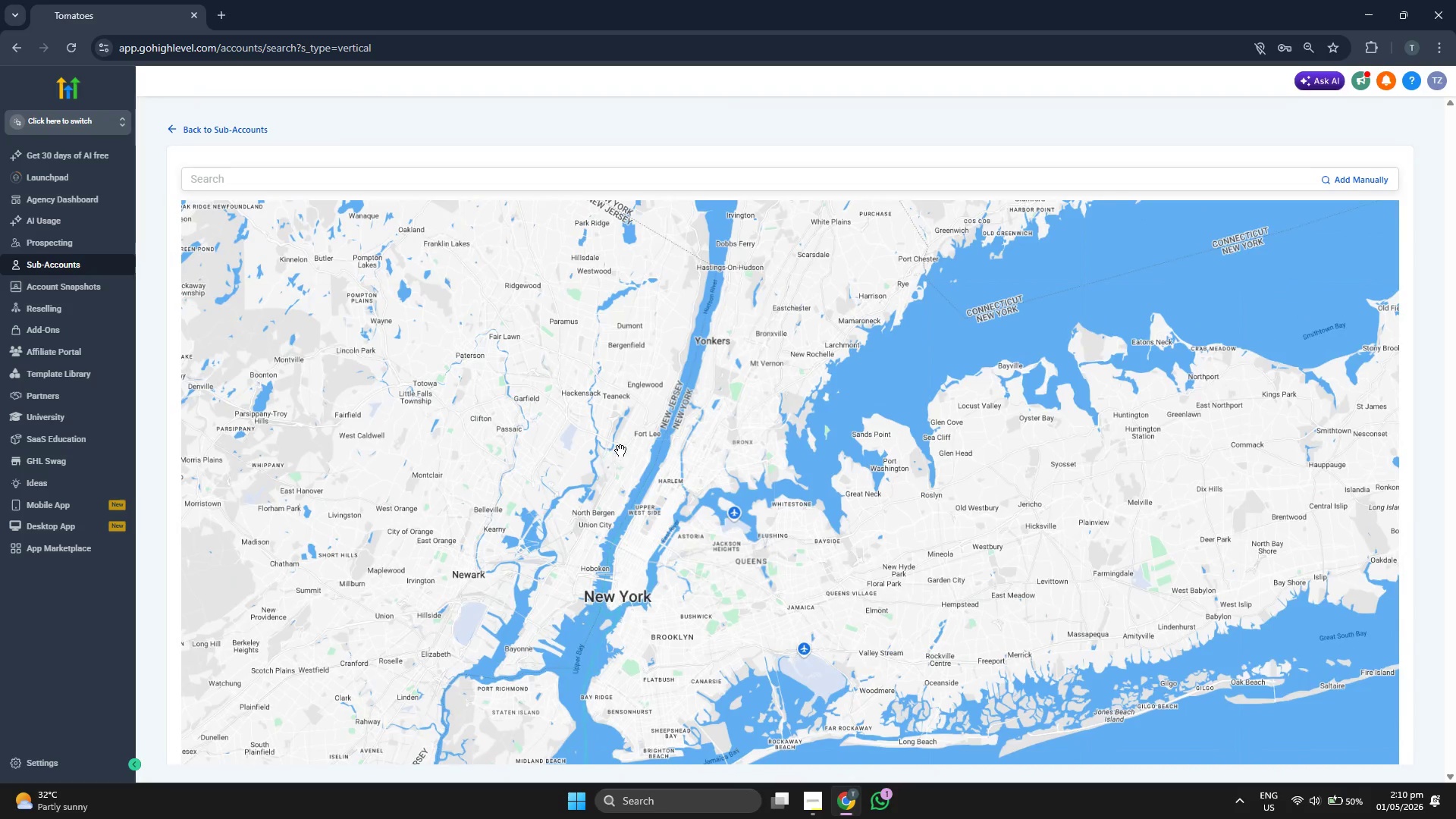 
scroll: coordinate [620, 450], scroll_direction: down, amount: 1.0
 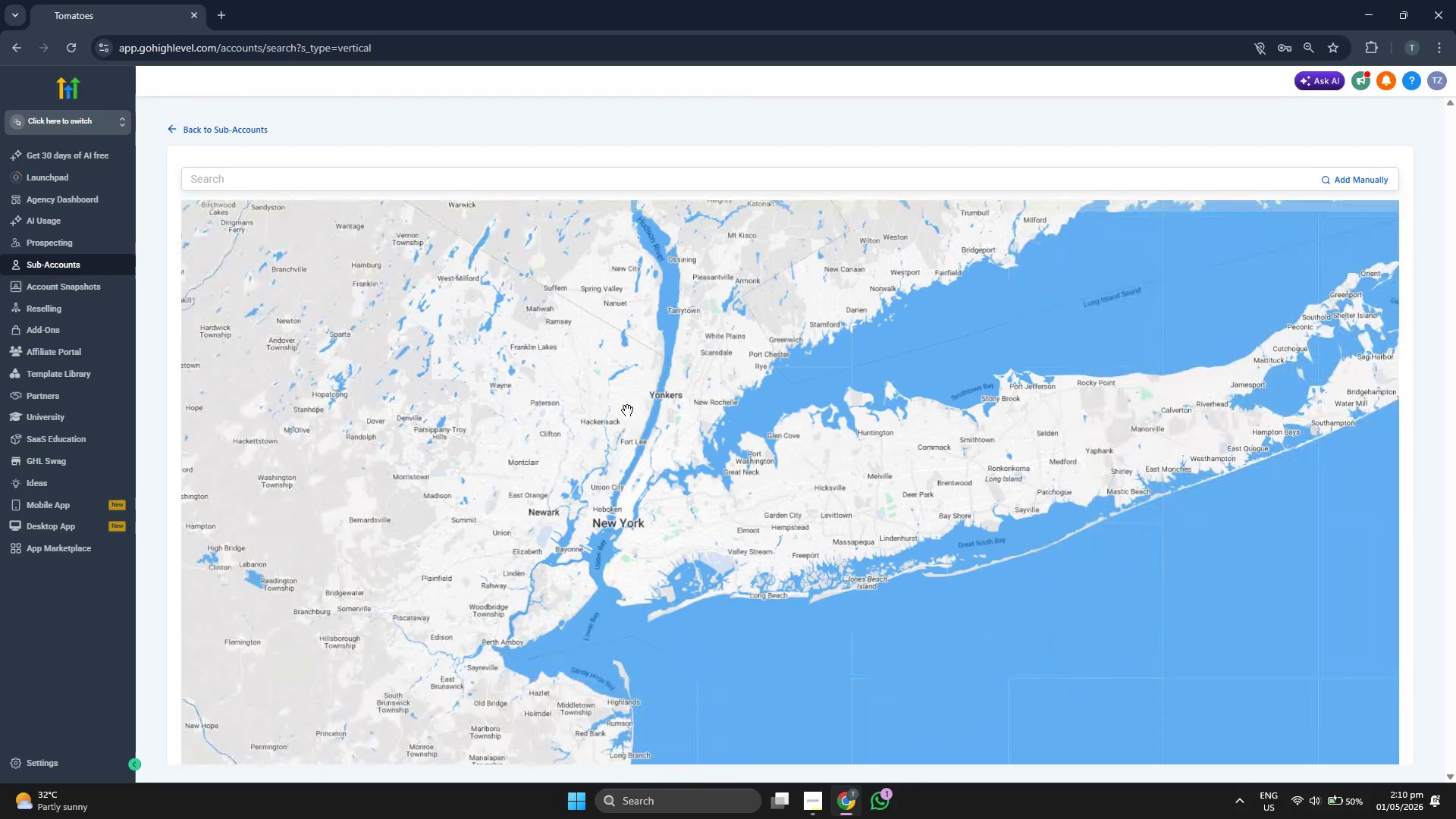 
left_click_drag(start_coordinate=[628, 410], to_coordinate=[613, 445])
 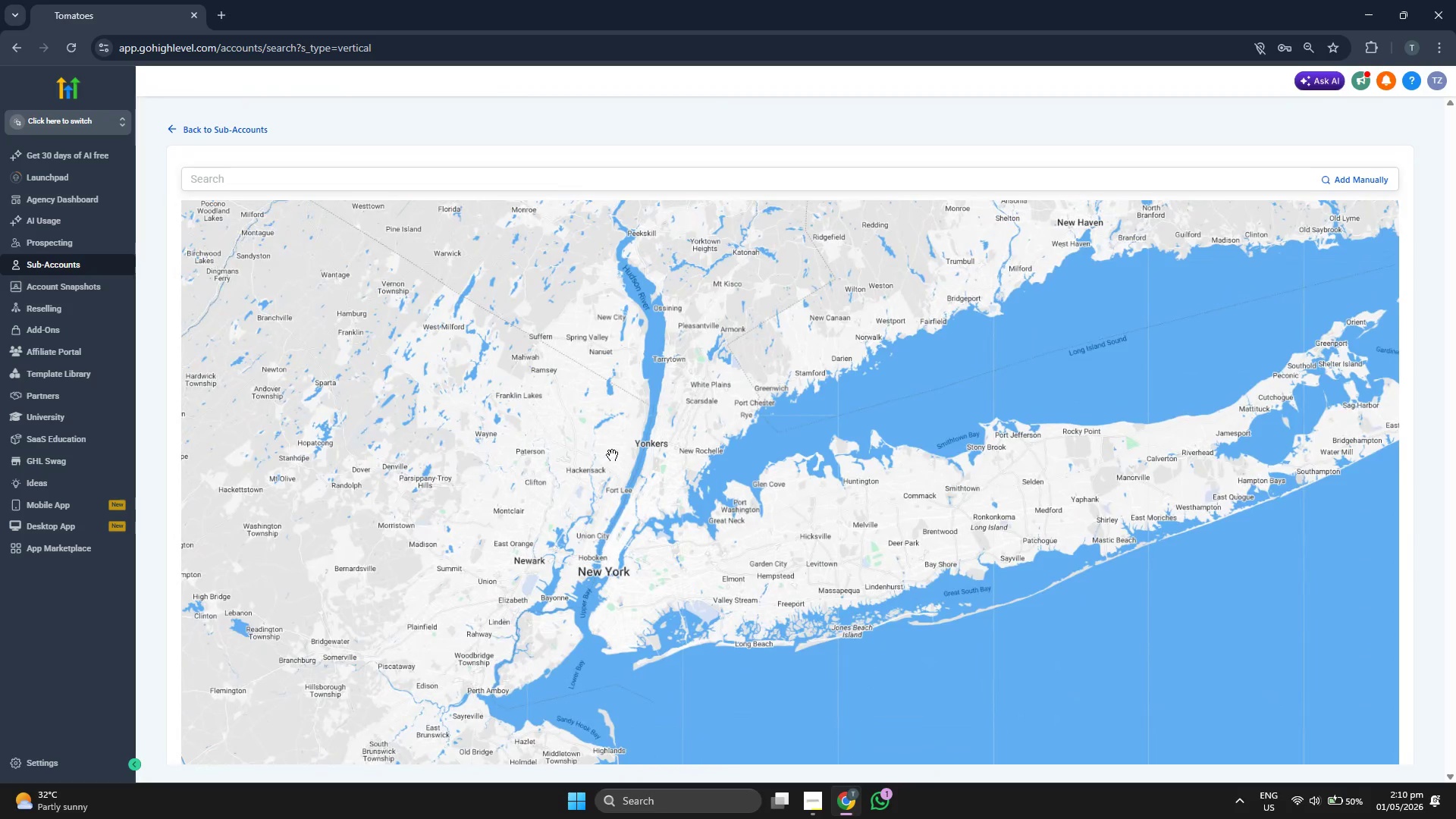 
scroll: coordinate [611, 457], scroll_direction: up, amount: 1.0
 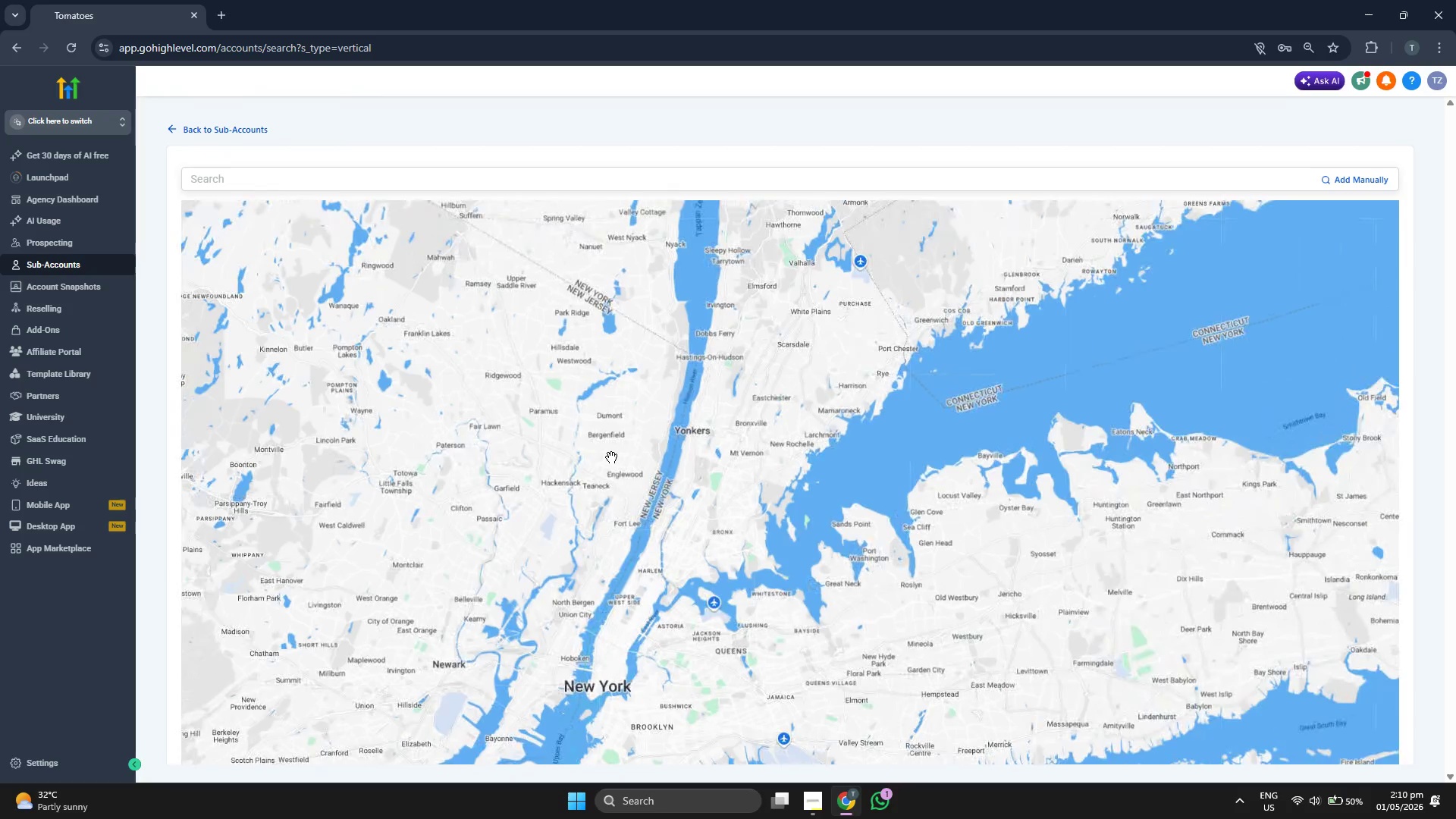 
left_click_drag(start_coordinate=[610, 525], to_coordinate=[607, 474])
 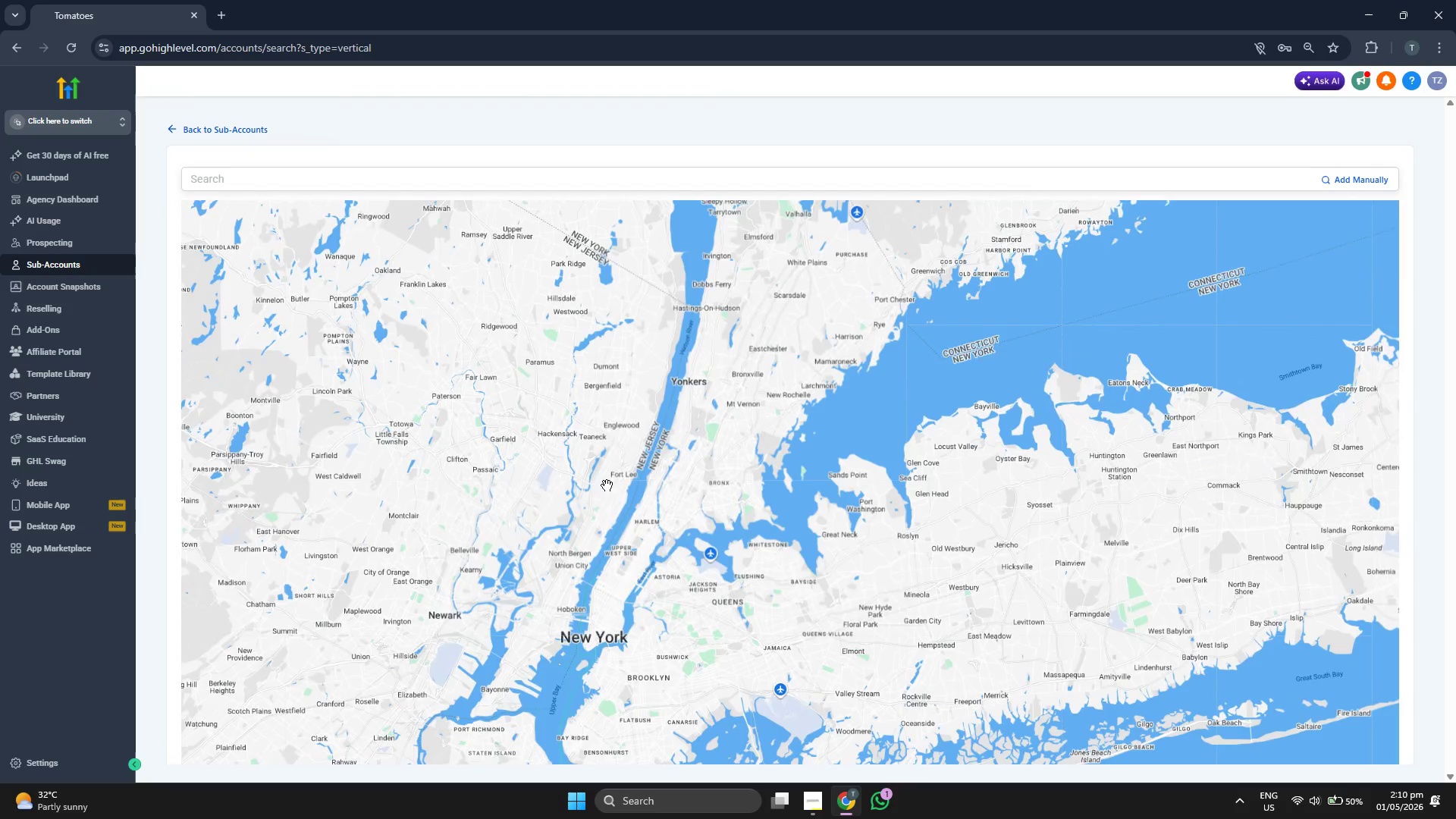 
left_click_drag(start_coordinate=[607, 485], to_coordinate=[608, 457])
 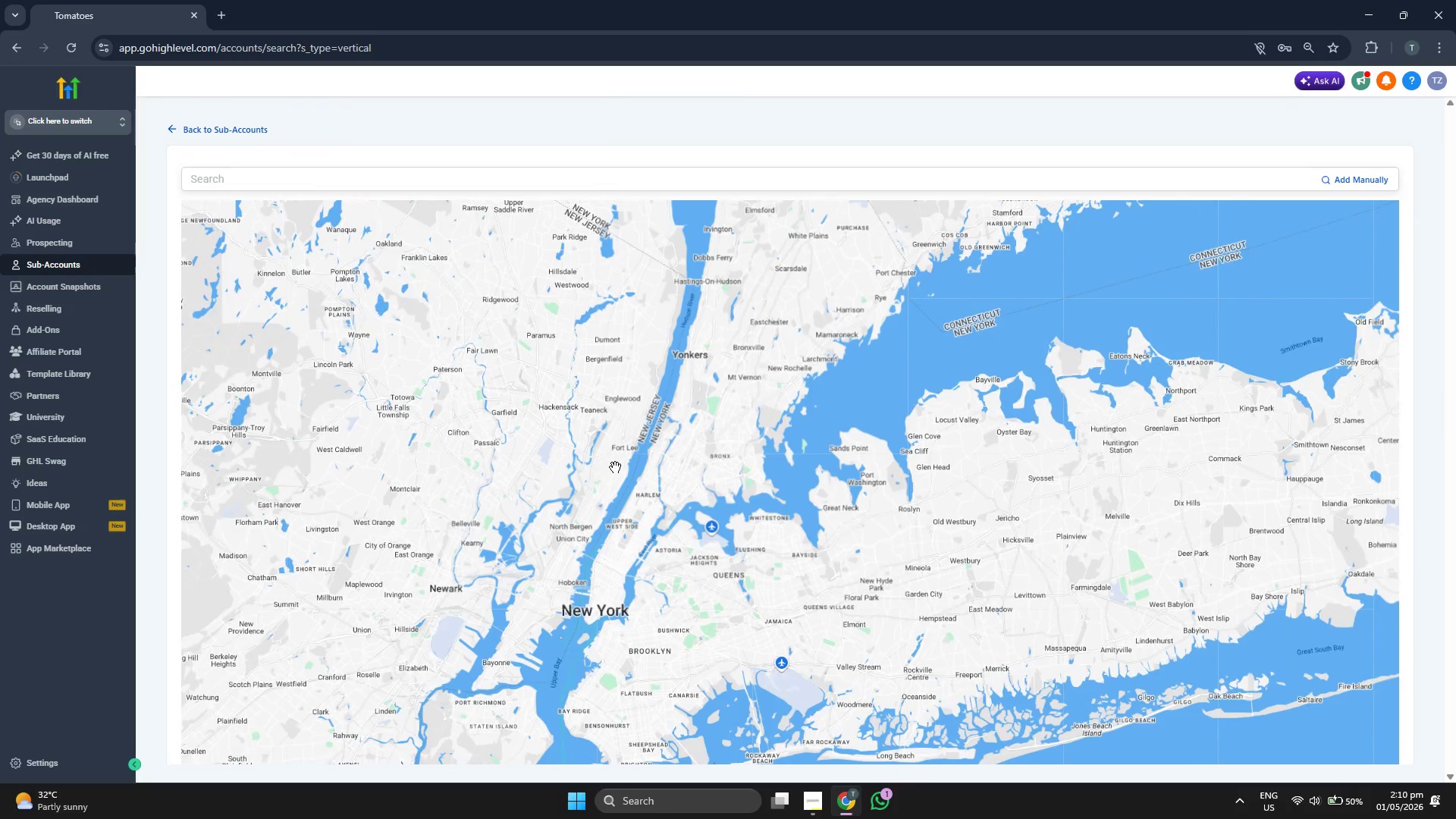 
scroll: coordinate [615, 467], scroll_direction: up, amount: 1.0
 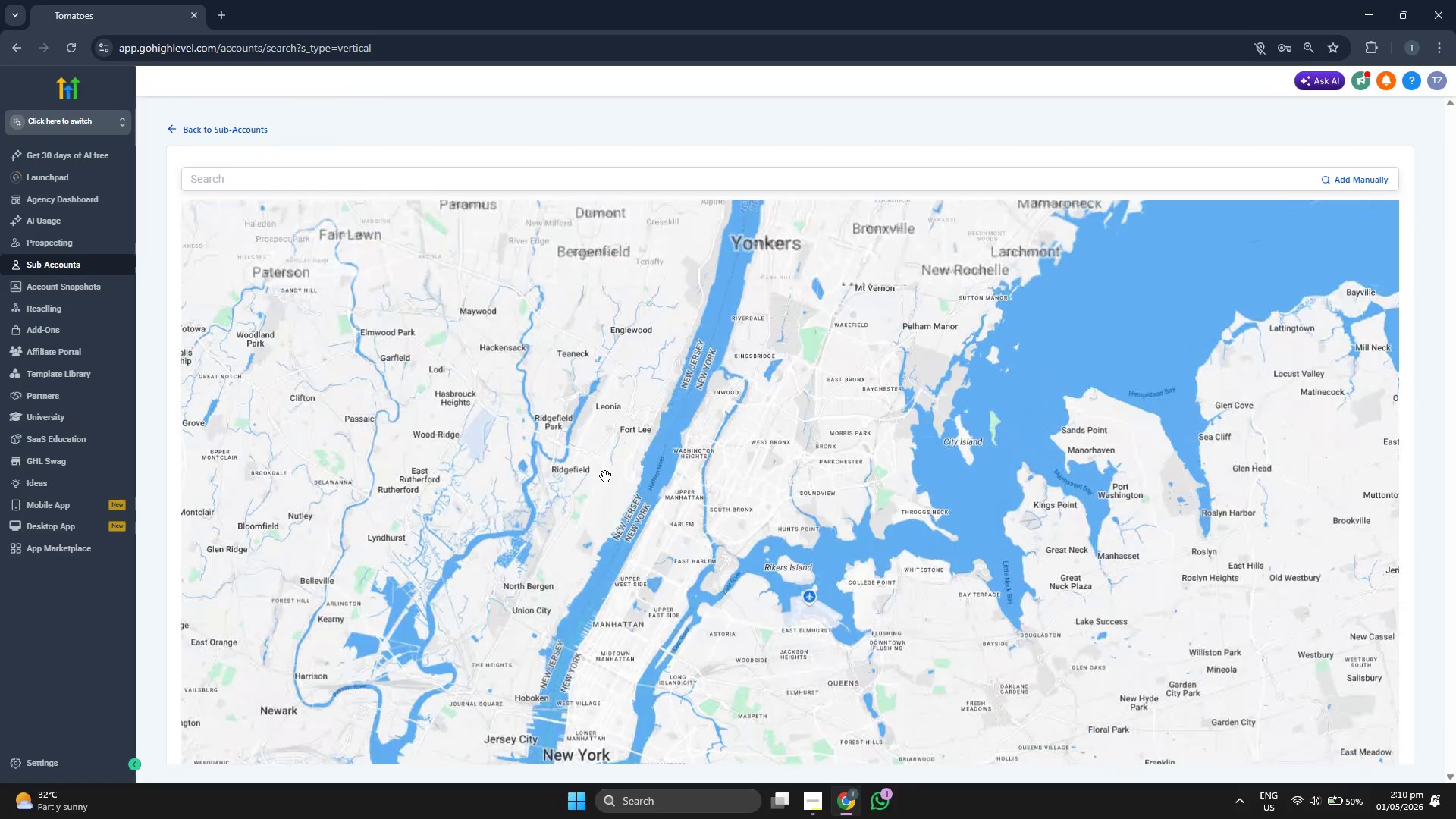 
left_click_drag(start_coordinate=[604, 523], to_coordinate=[599, 430])
 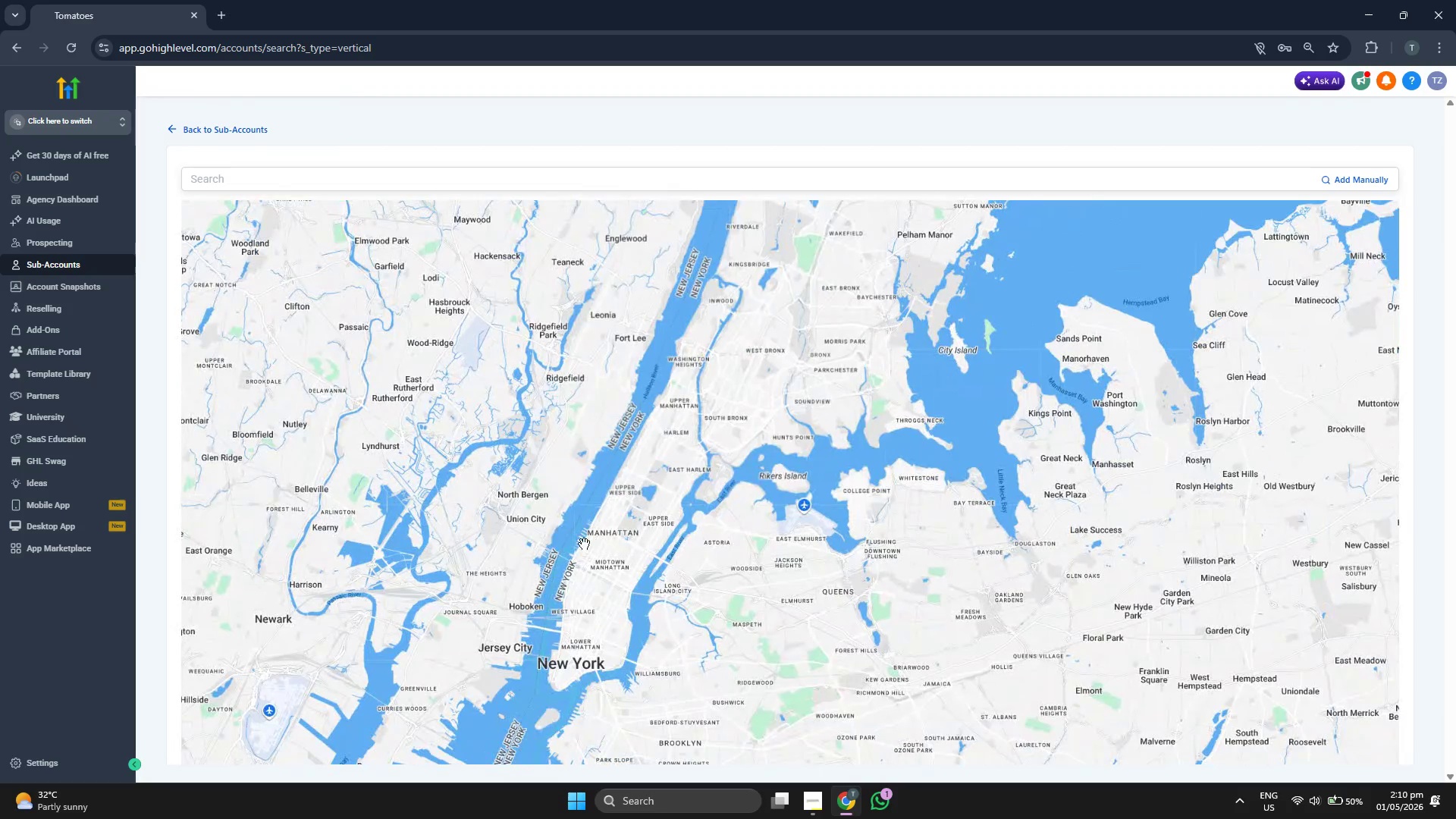 
left_click_drag(start_coordinate=[584, 544], to_coordinate=[635, 404])
 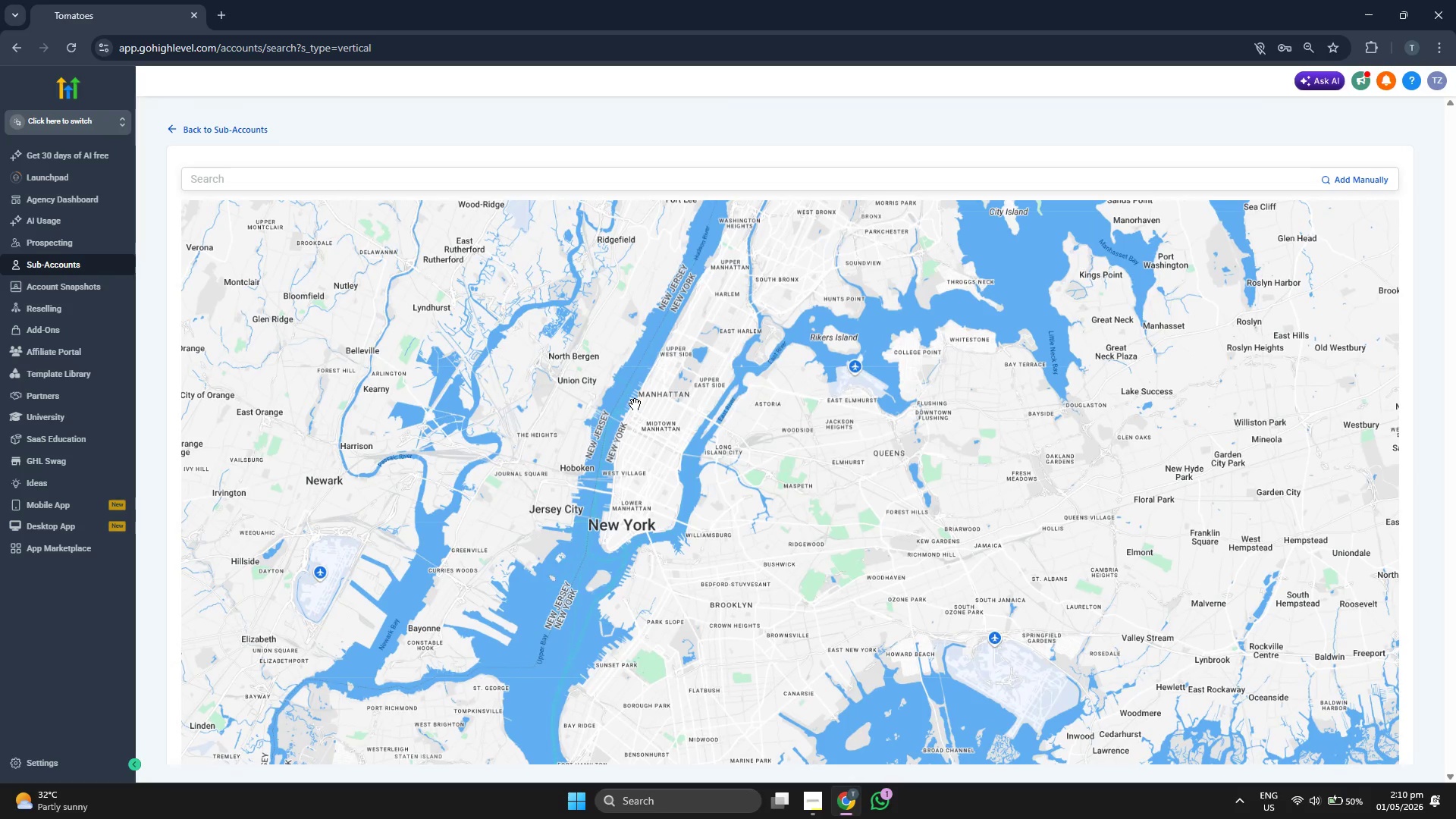 
scroll: coordinate [635, 404], scroll_direction: down, amount: 1.0
 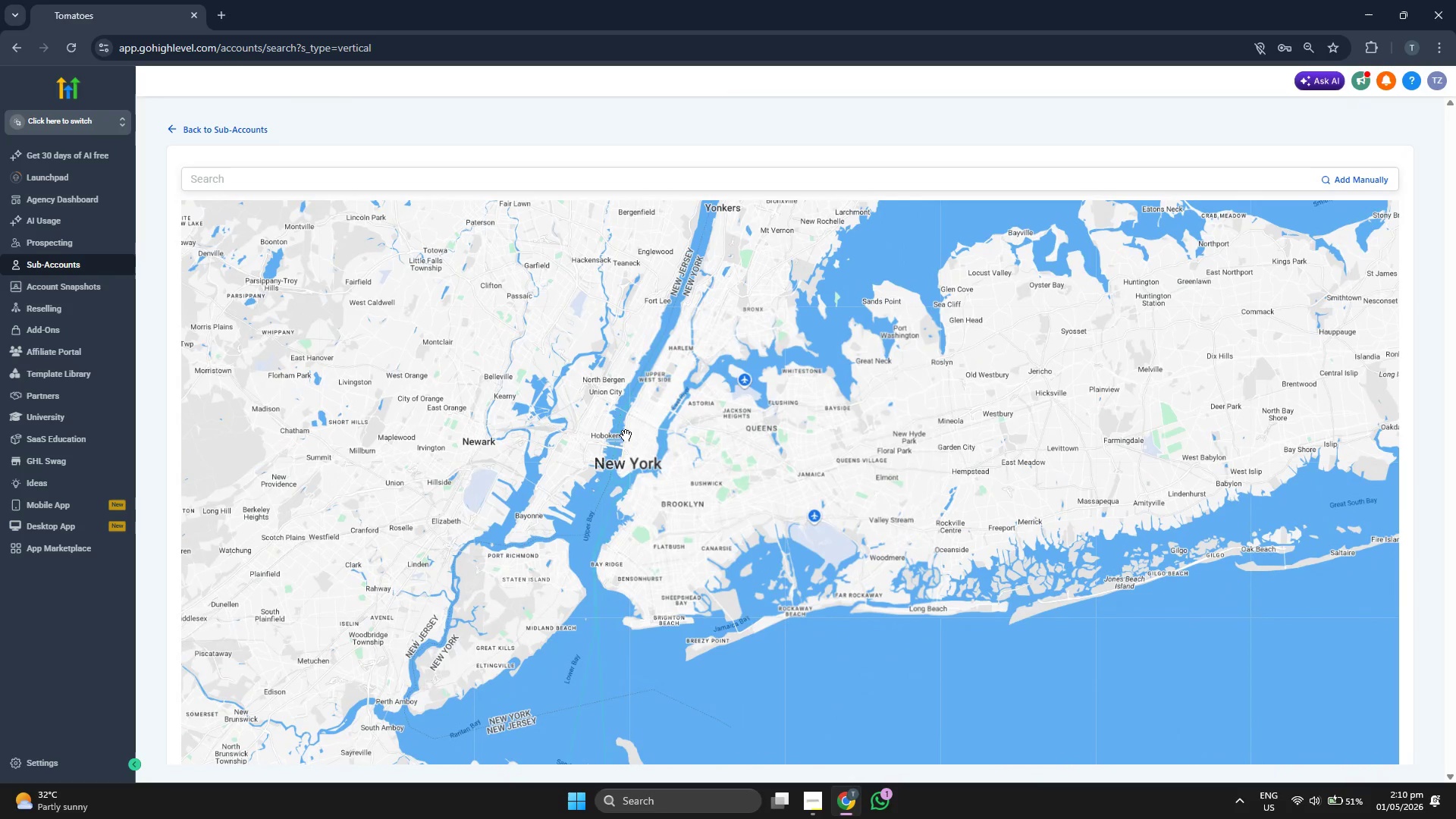 
left_click_drag(start_coordinate=[594, 443], to_coordinate=[575, 500])
 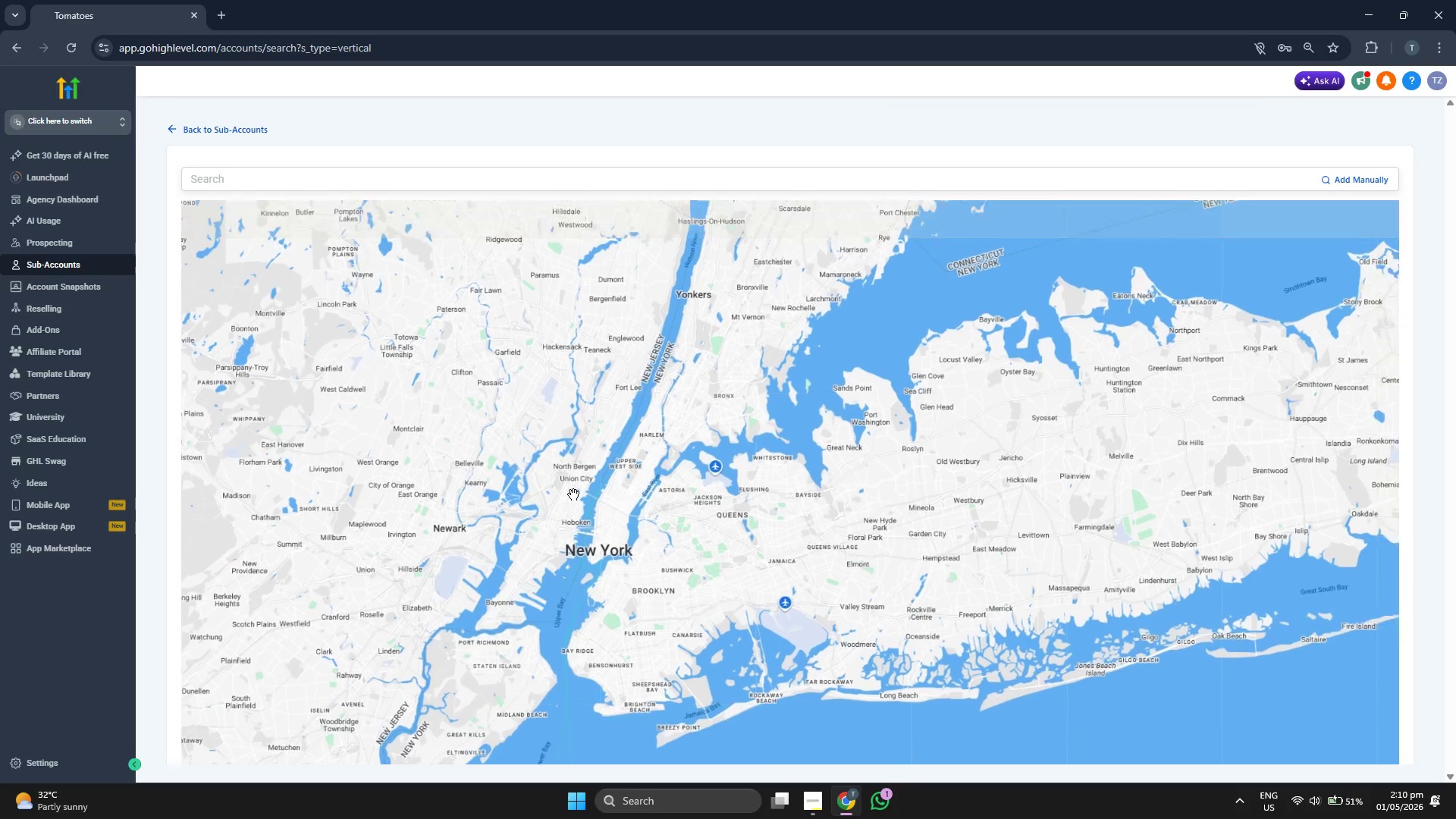 
scroll: coordinate [573, 494], scroll_direction: up, amount: 2.0
 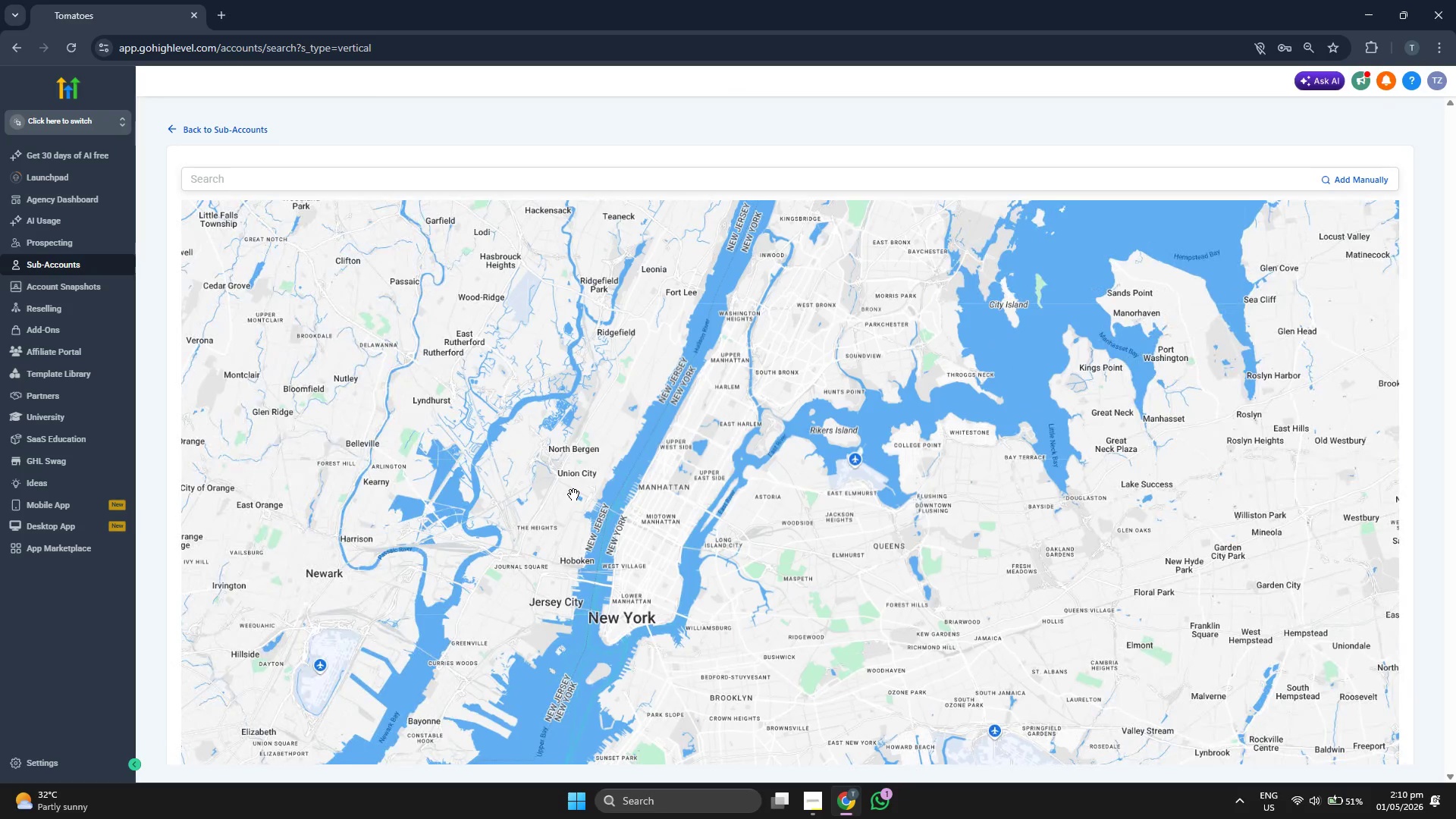 
left_click_drag(start_coordinate=[575, 476], to_coordinate=[572, 494])
 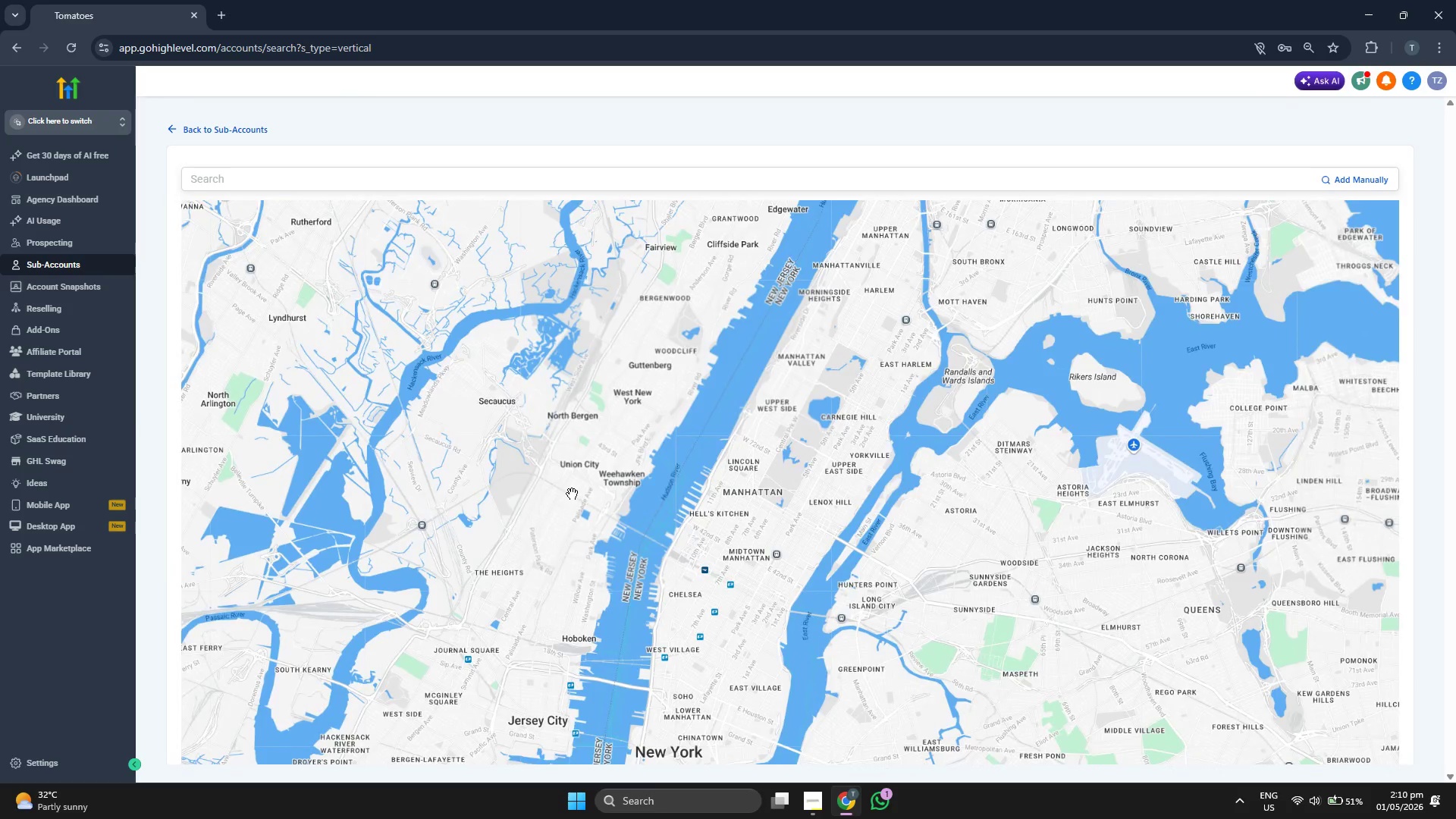 
scroll: coordinate [574, 491], scroll_direction: up, amount: 1.0
 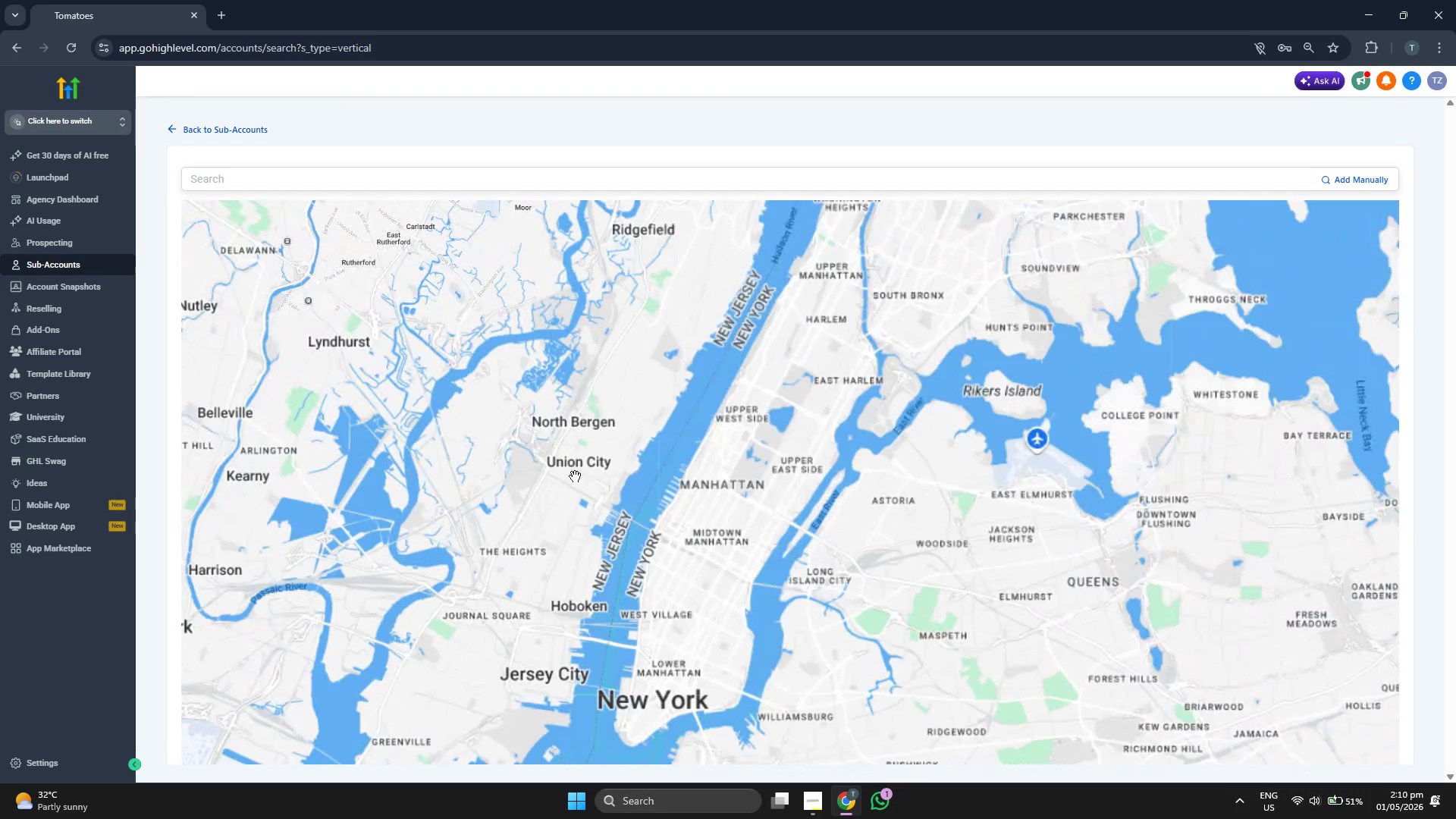 
scroll: coordinate [572, 494], scroll_direction: down, amount: 1.0
 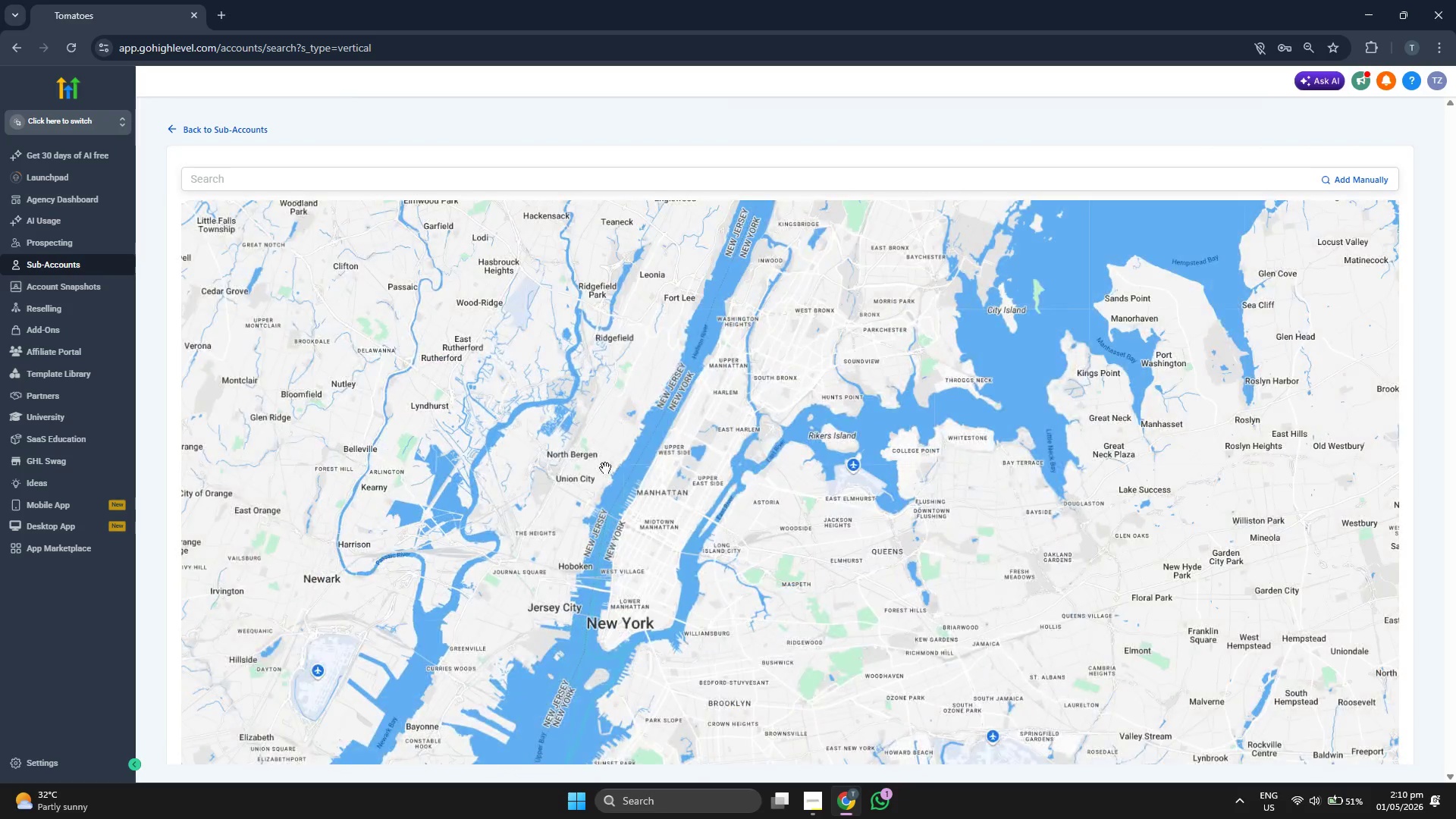 
left_click_drag(start_coordinate=[603, 449], to_coordinate=[561, 472])
 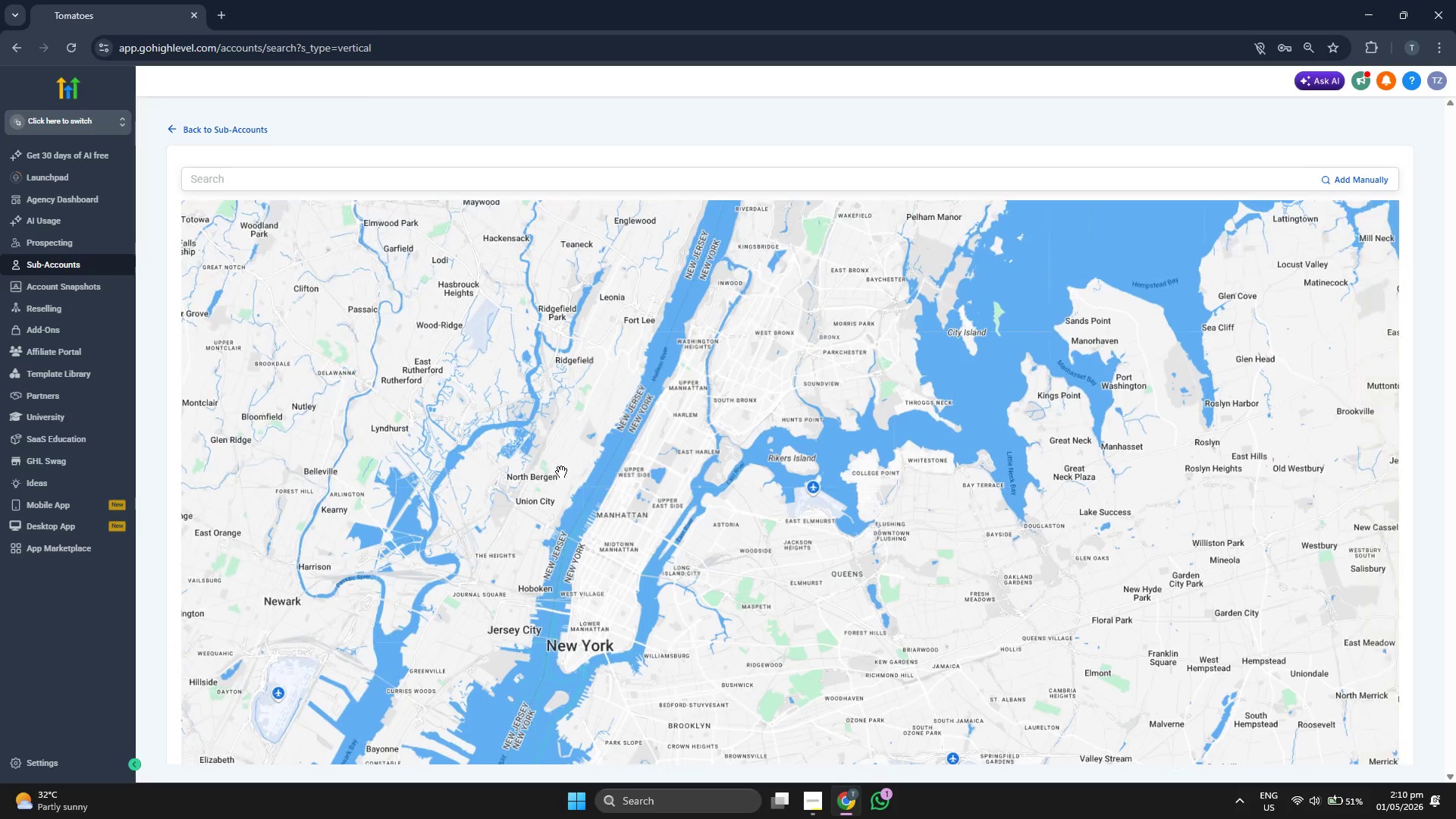 
scroll: coordinate [561, 472], scroll_direction: down, amount: 1.0
 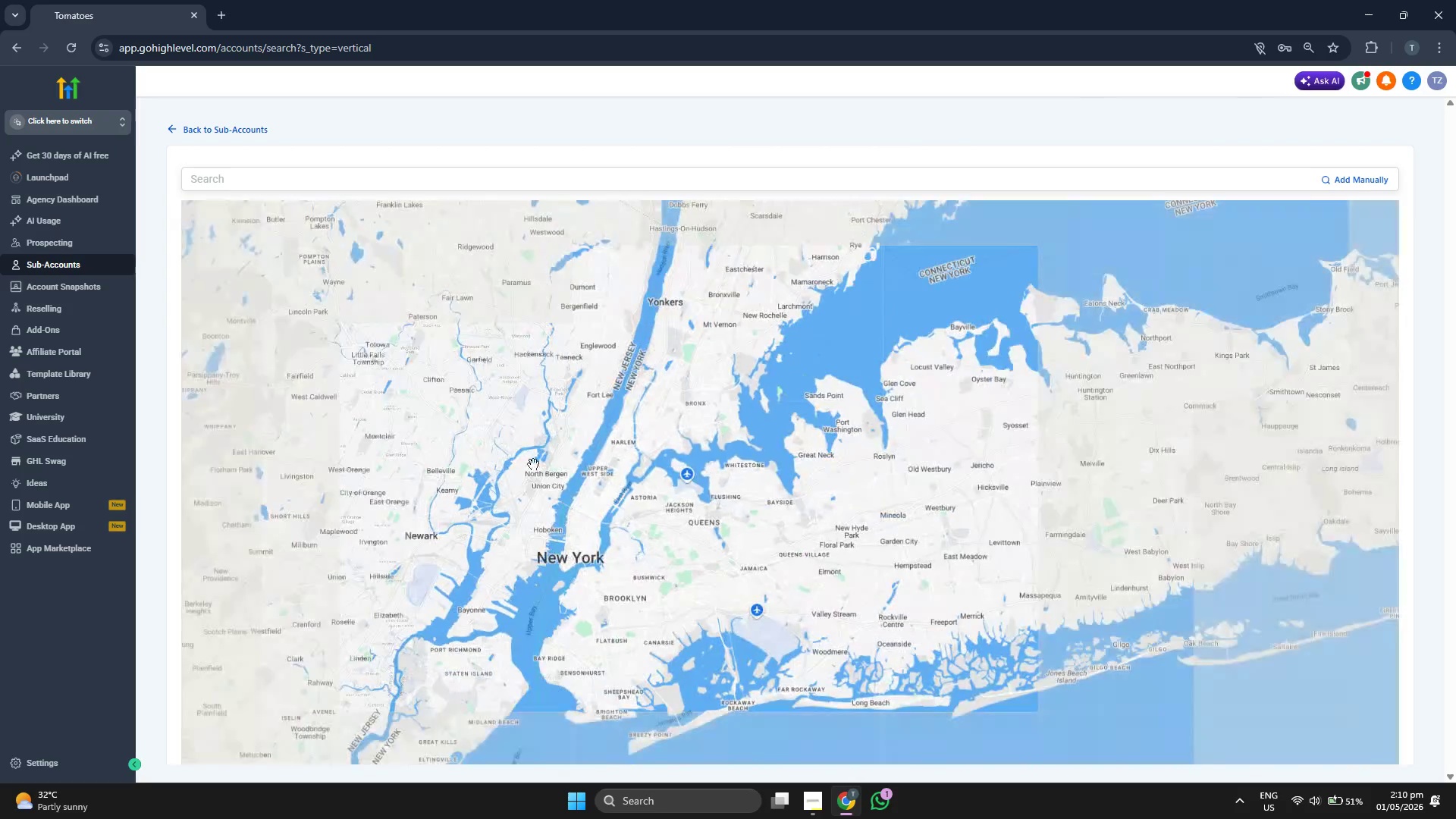 
left_click_drag(start_coordinate=[506, 452], to_coordinate=[561, 463])
 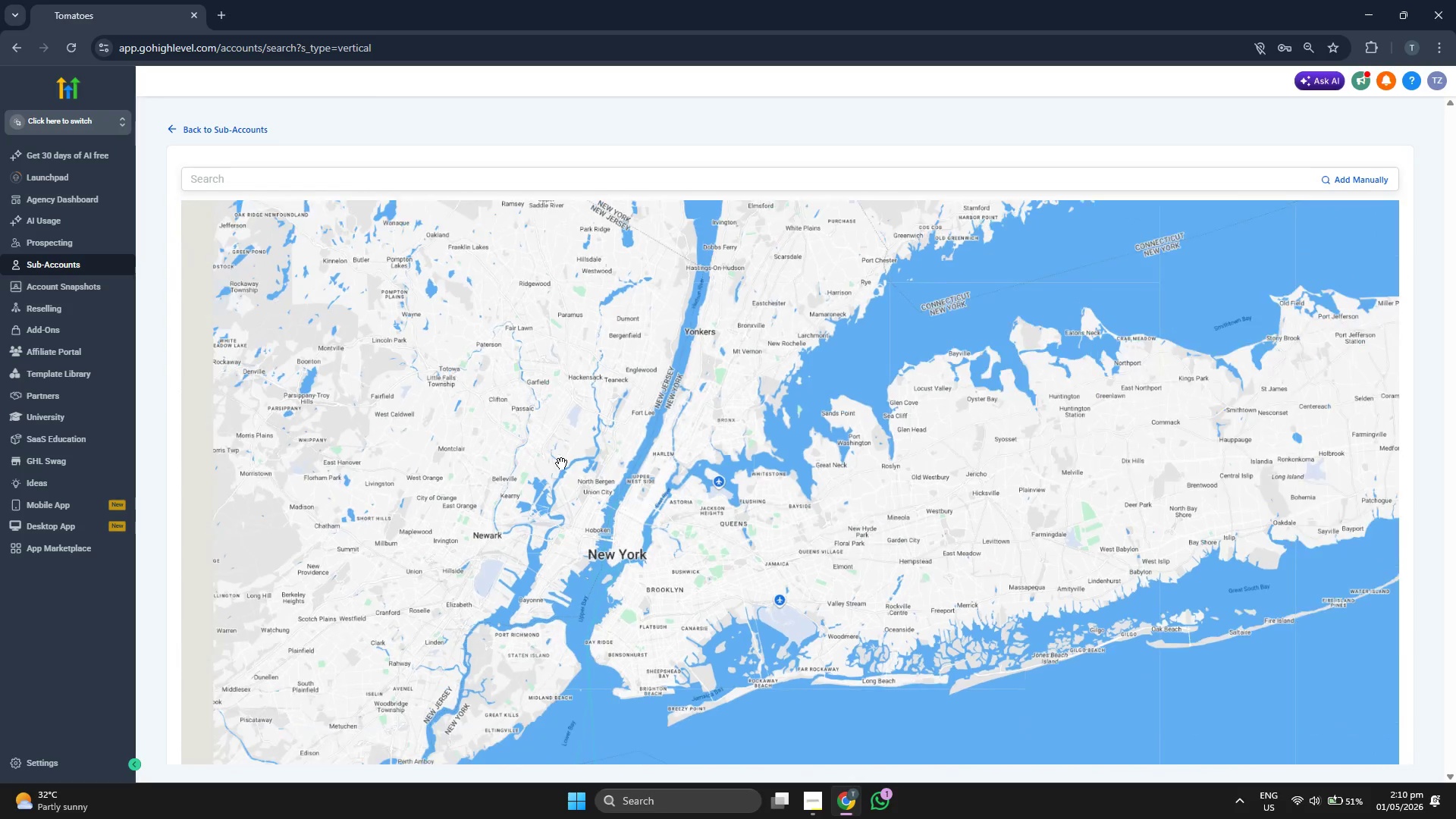 
scroll: coordinate [561, 463], scroll_direction: down, amount: 1.0
 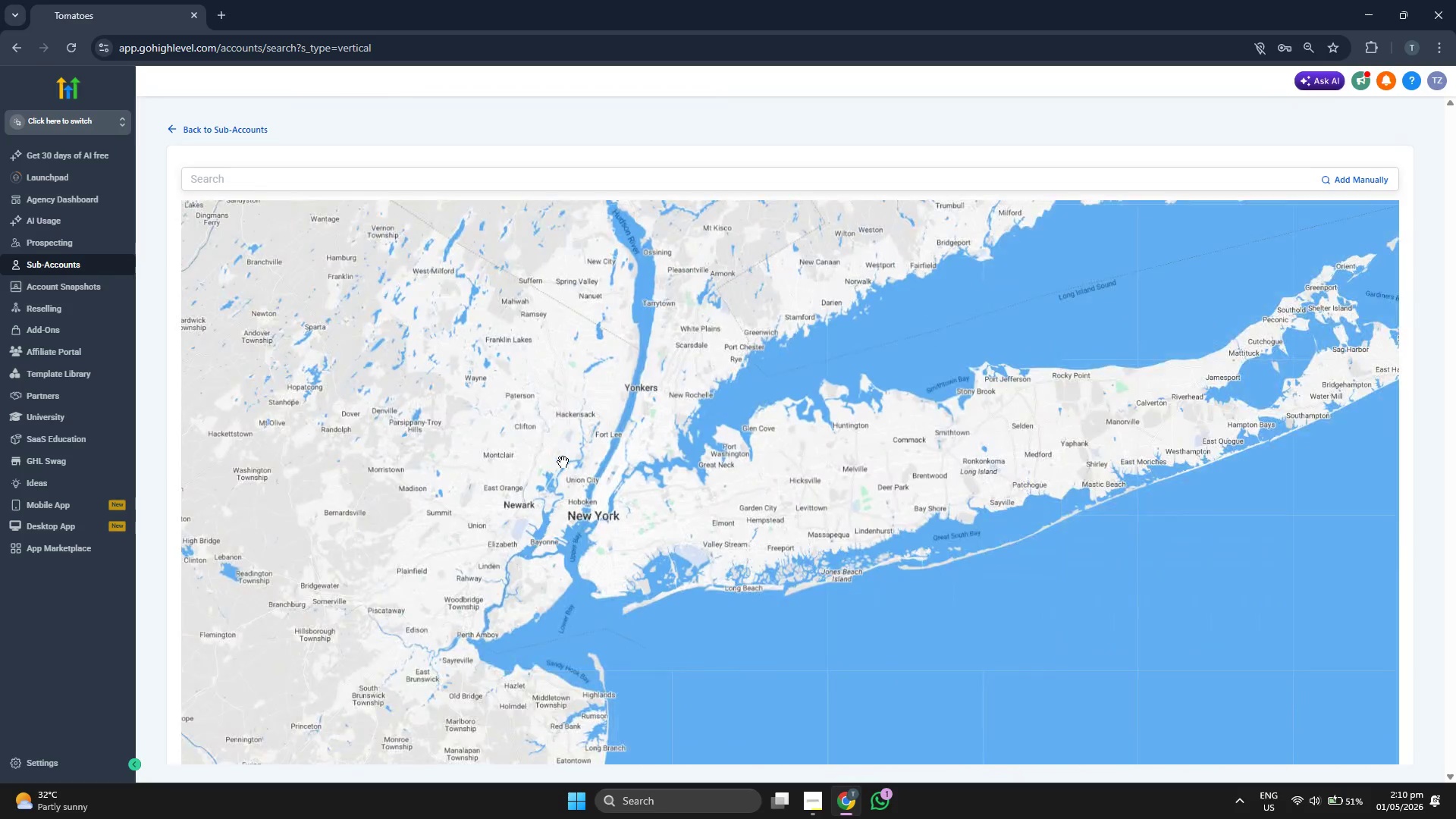 
left_click_drag(start_coordinate=[564, 460], to_coordinate=[563, 488])
 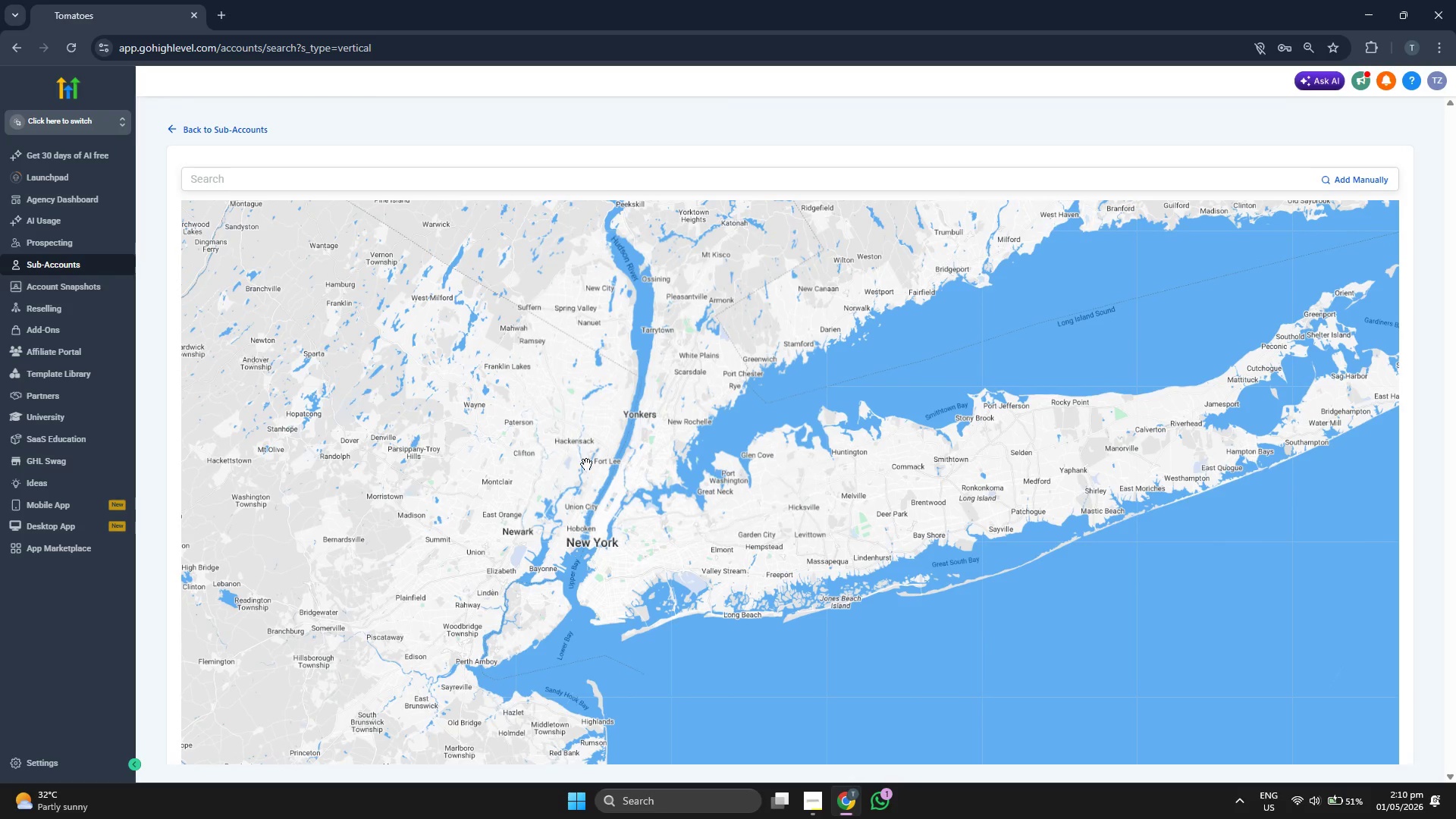 
scroll: coordinate [646, 437], scroll_direction: up, amount: 2.0
 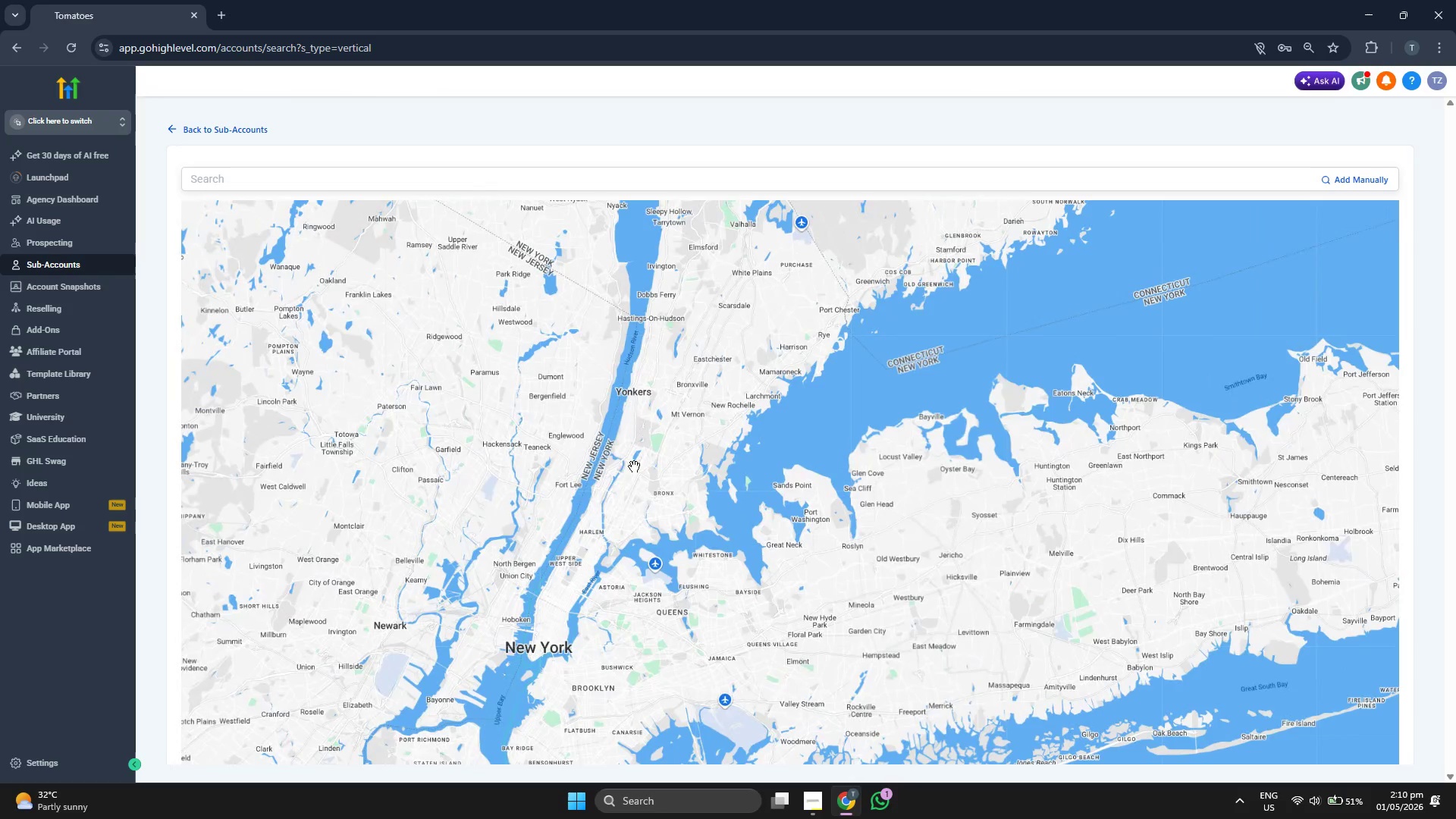 
left_click_drag(start_coordinate=[629, 493], to_coordinate=[608, 438])
 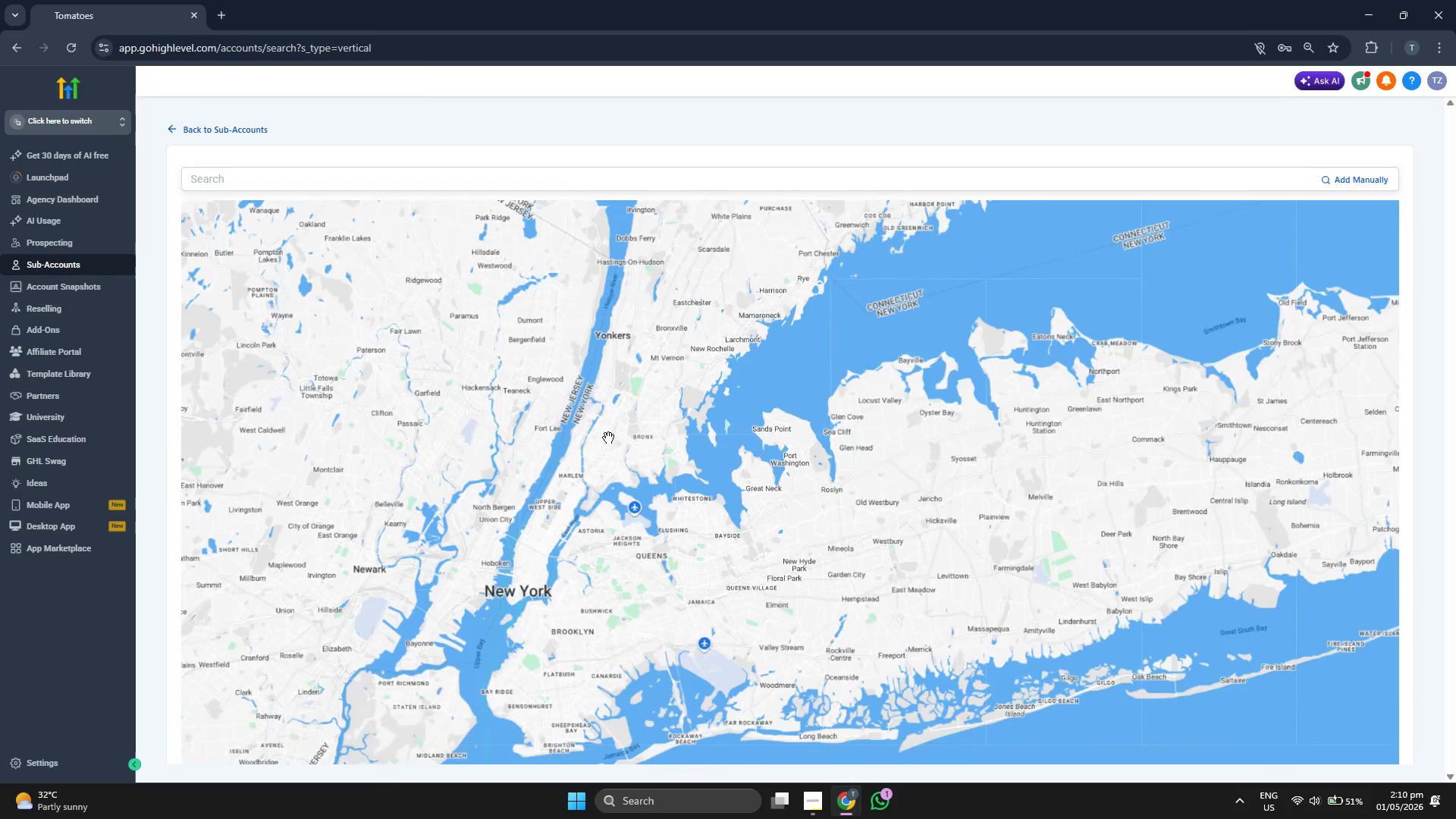 
scroll: coordinate [608, 438], scroll_direction: up, amount: 1.0
 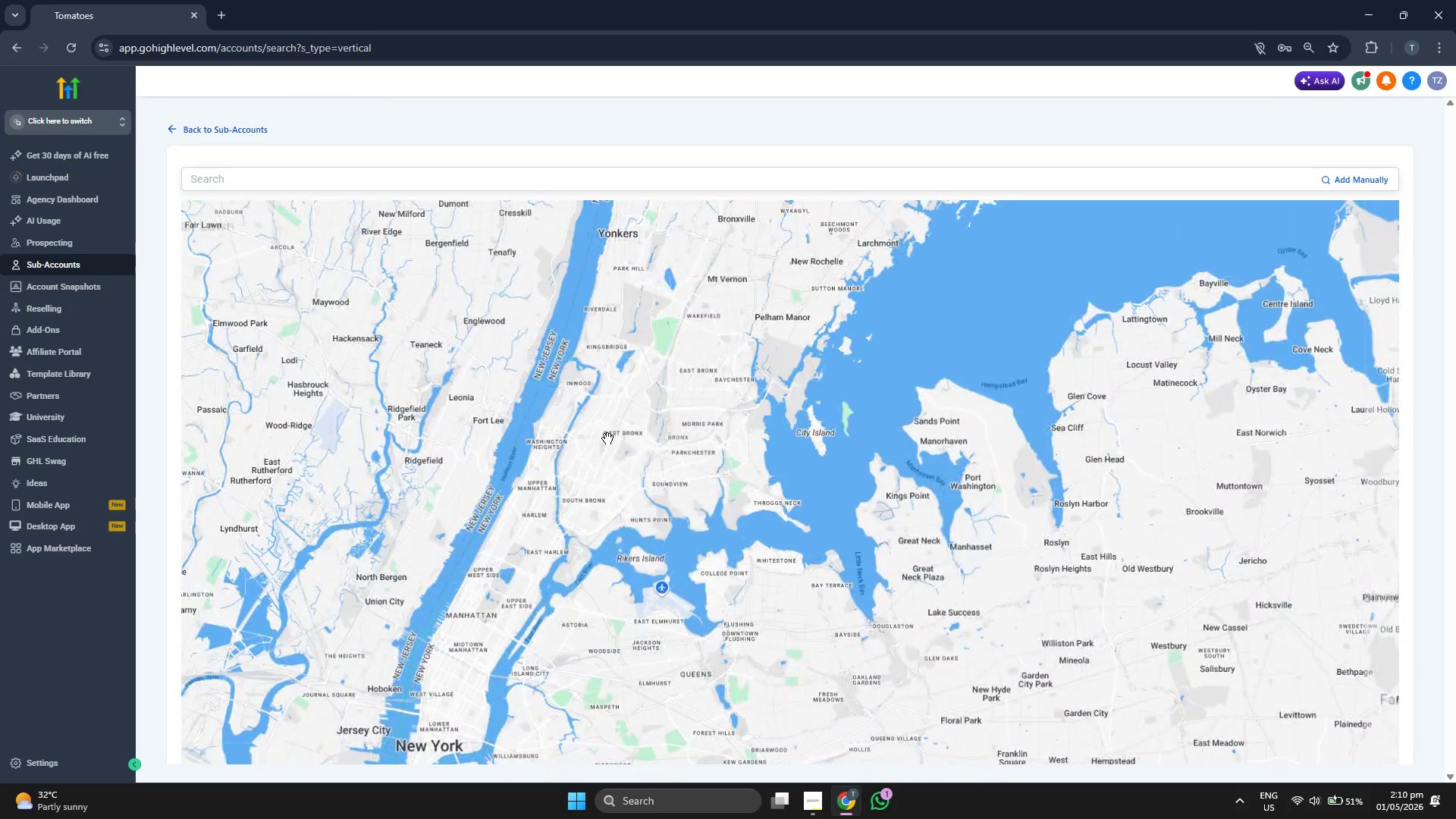 
left_click_drag(start_coordinate=[522, 491], to_coordinate=[541, 415])
 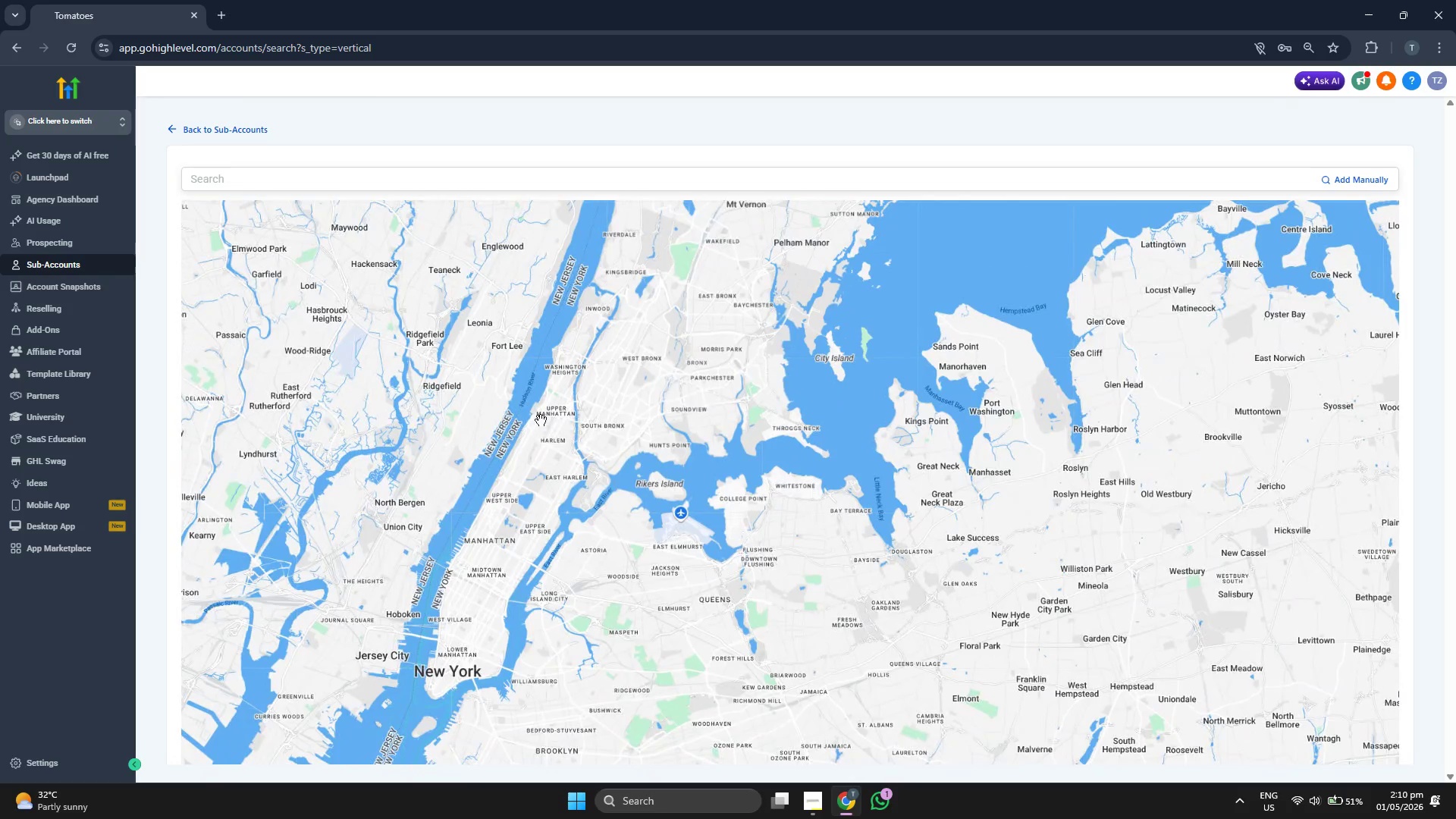 
scroll: coordinate [541, 420], scroll_direction: up, amount: 1.0
 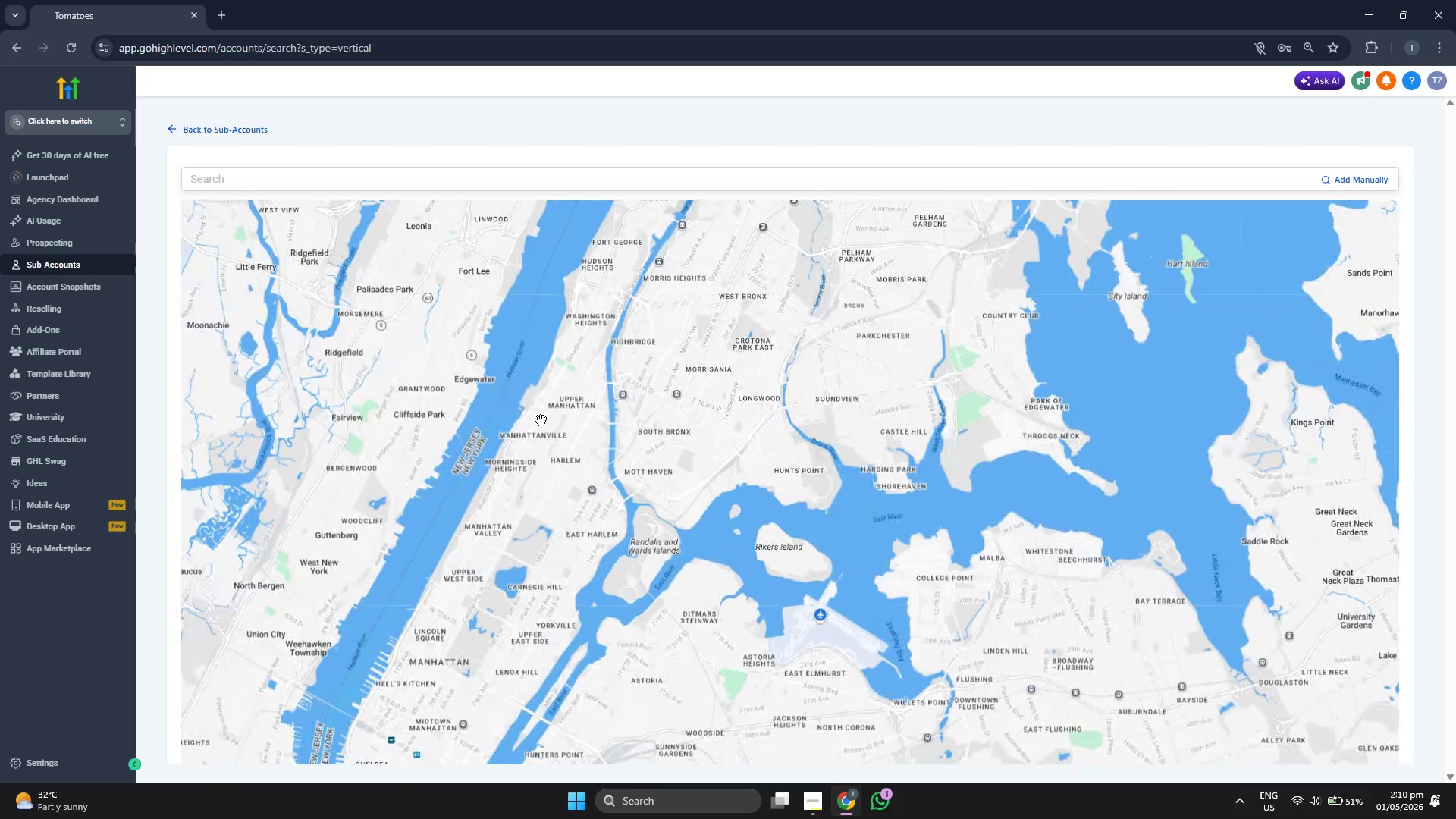 
left_click_drag(start_coordinate=[510, 441], to_coordinate=[570, 421])
 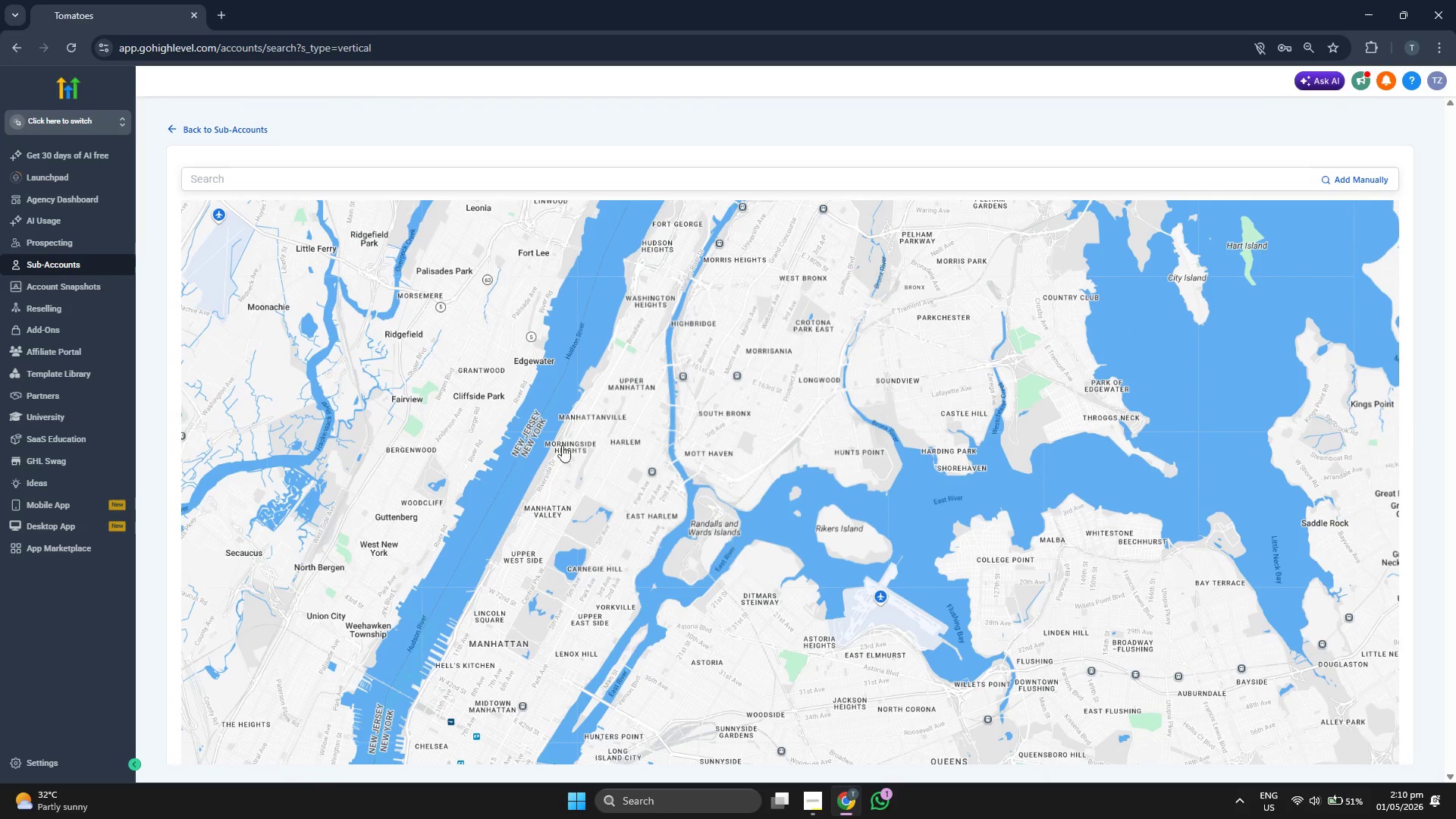 
scroll: coordinate [497, 405], scroll_direction: down, amount: 1.0
 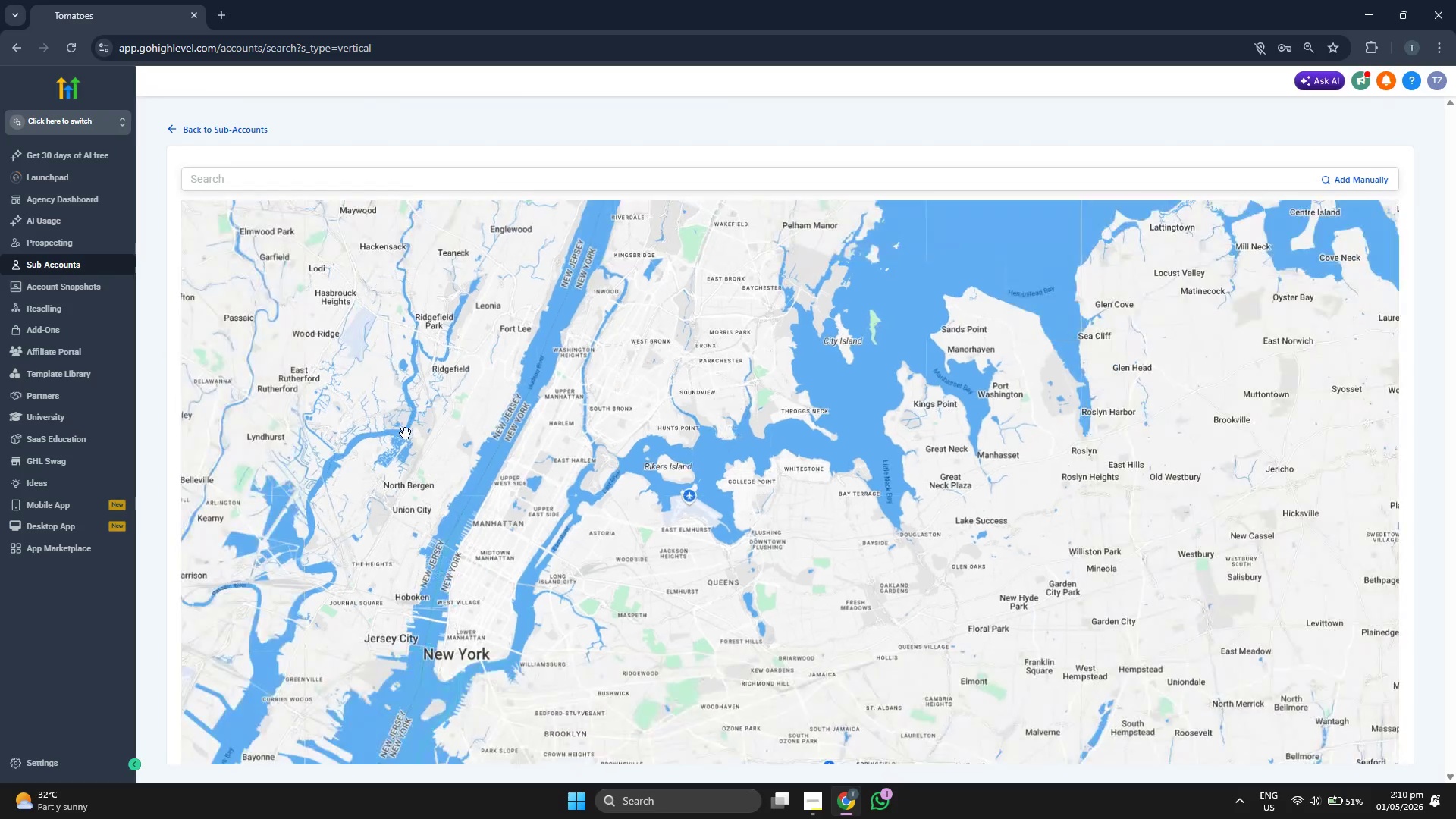 
left_click_drag(start_coordinate=[404, 434], to_coordinate=[595, 371])
 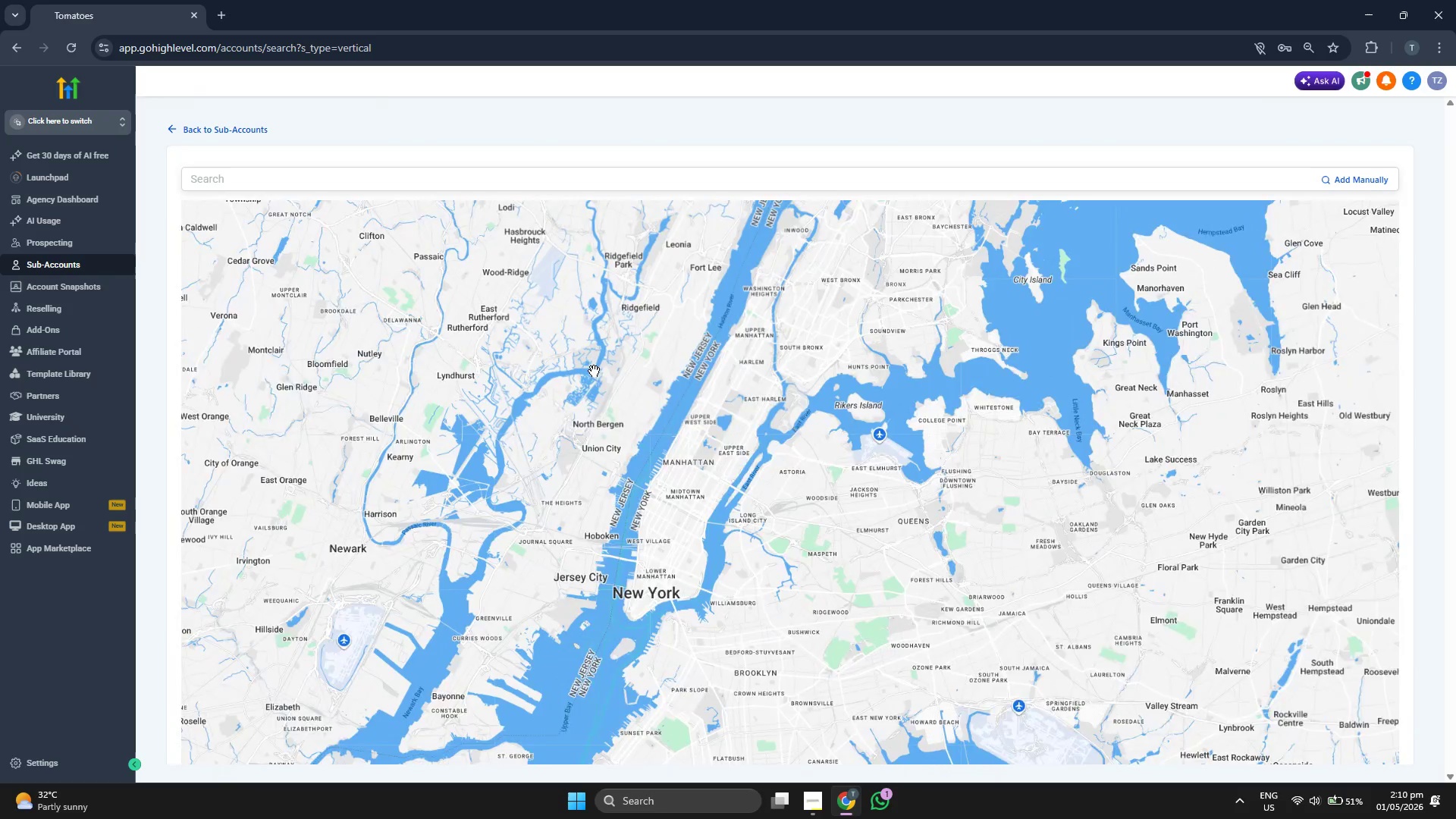 
scroll: coordinate [594, 371], scroll_direction: down, amount: 1.0
 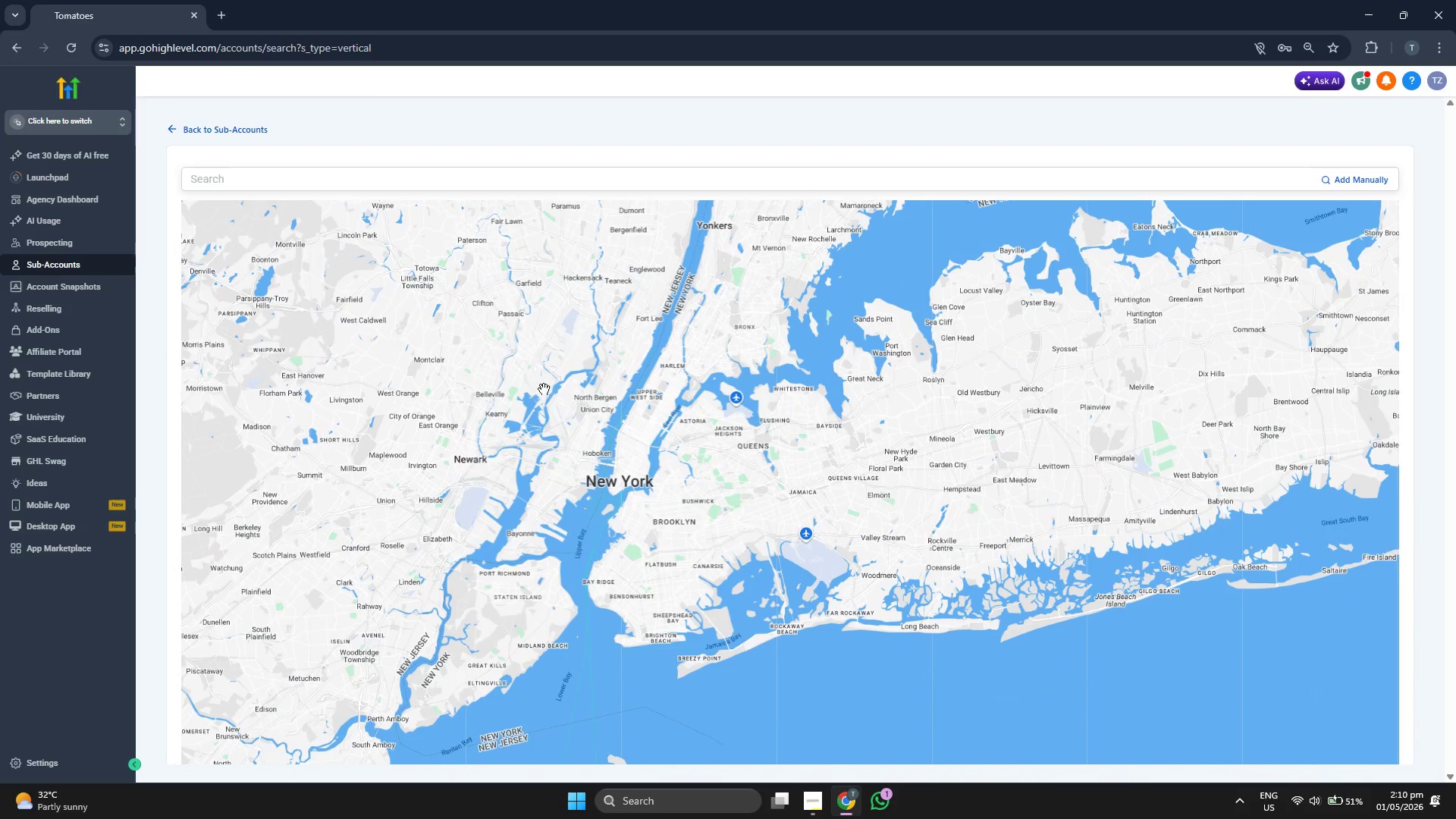 
left_click_drag(start_coordinate=[529, 382], to_coordinate=[538, 425])
 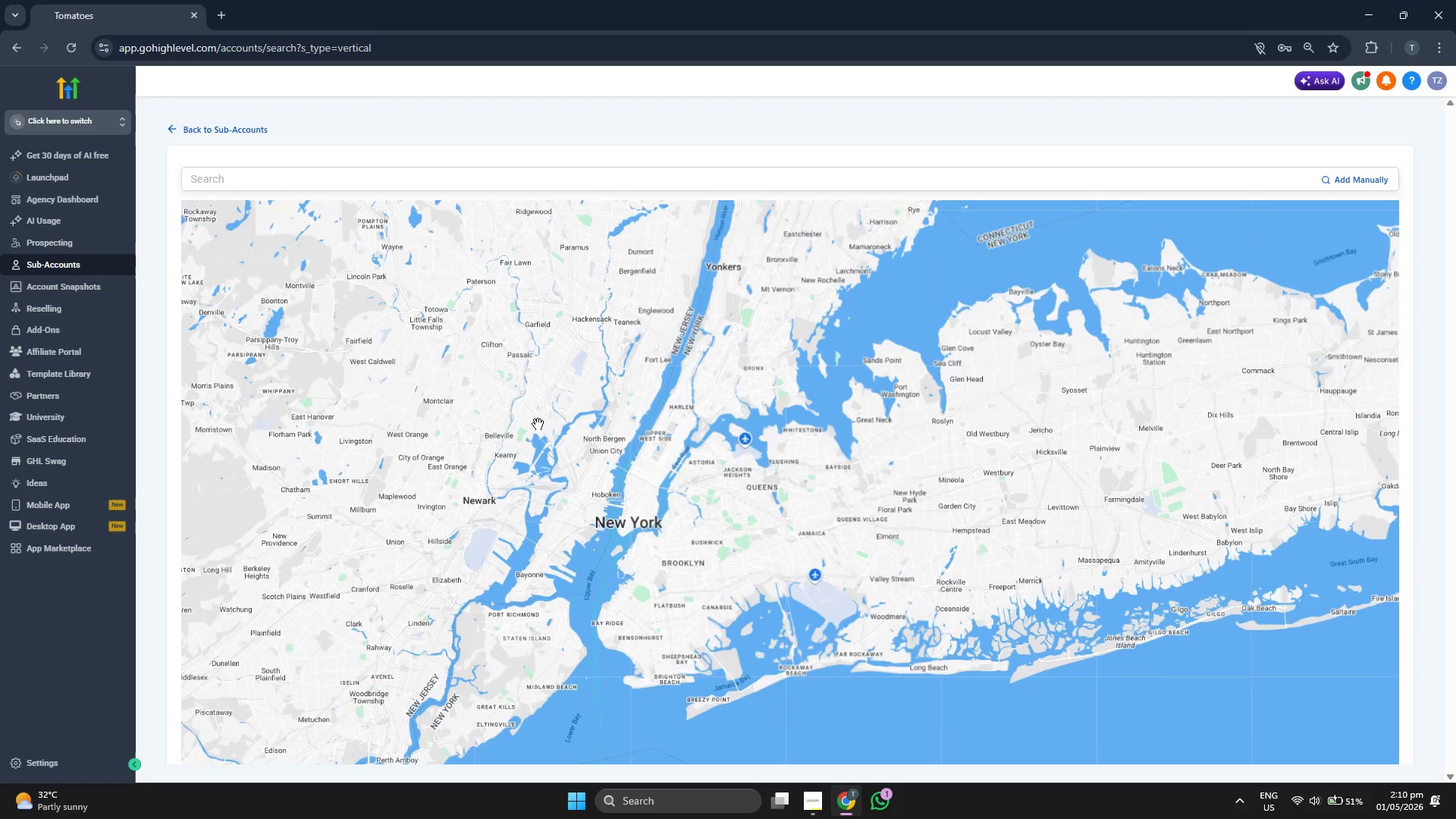 
scroll: coordinate [538, 424], scroll_direction: down, amount: 1.0
 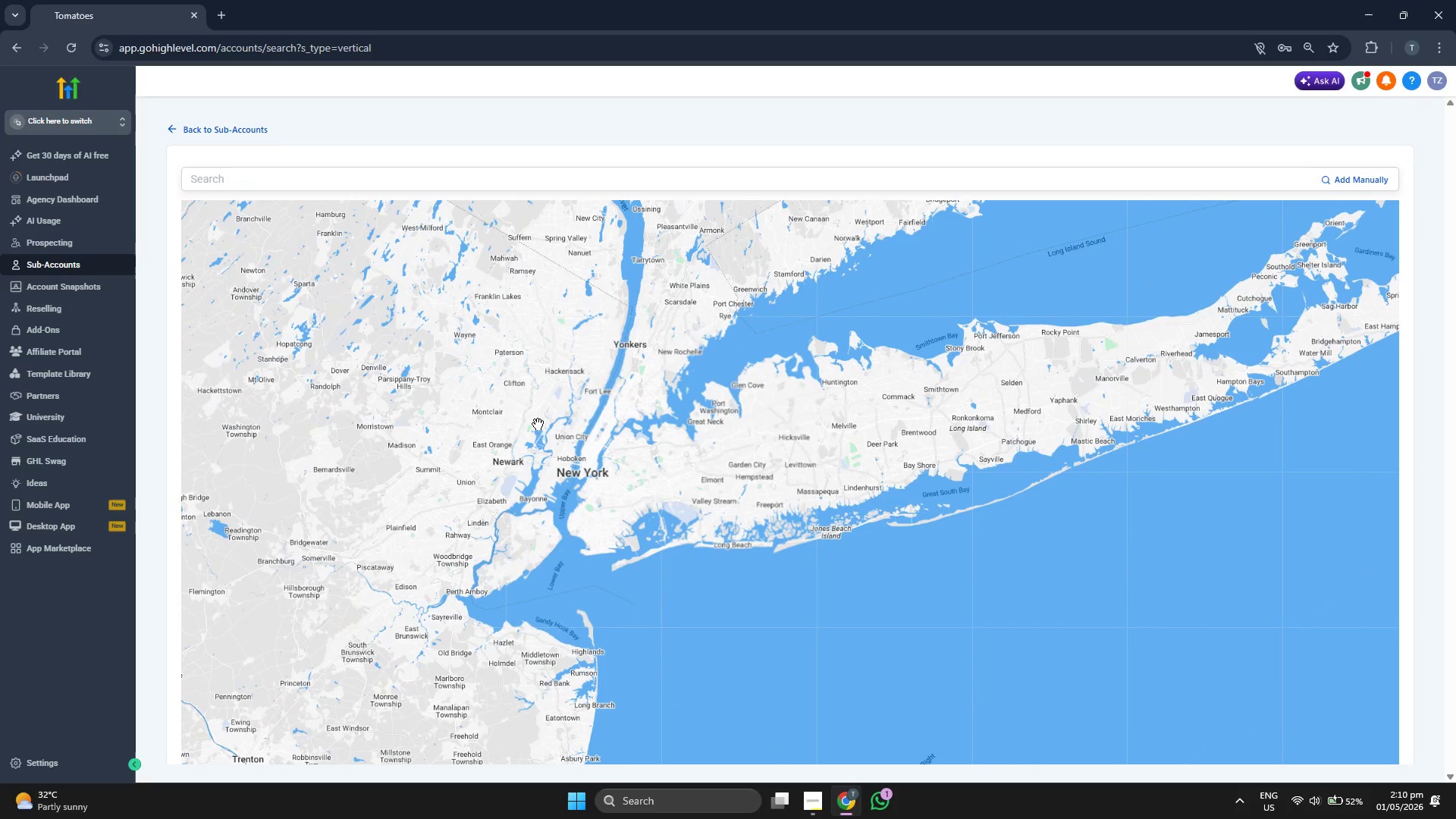 
wait(5.94)
 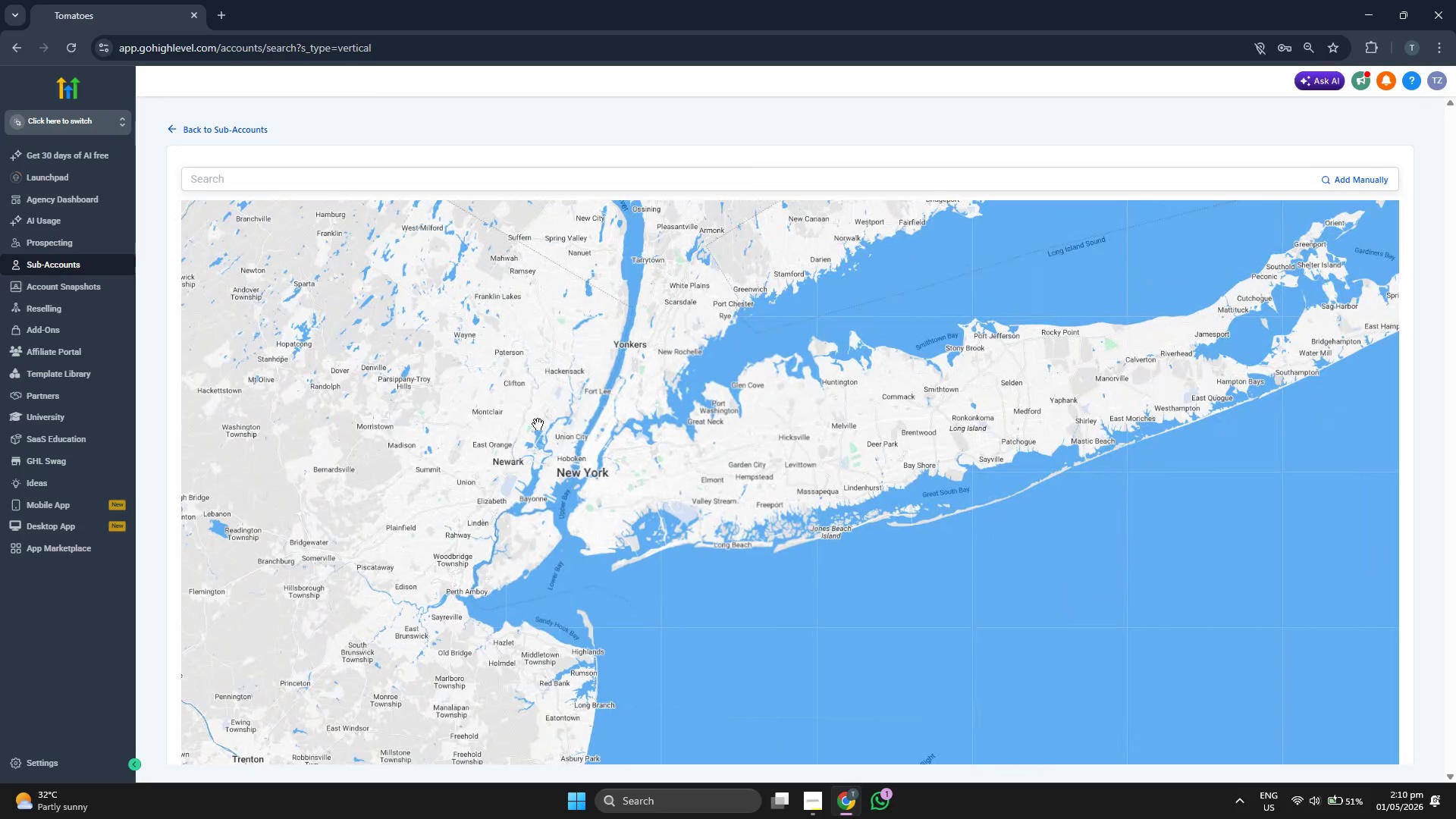 
scroll: coordinate [563, 432], scroll_direction: up, amount: 1.0
 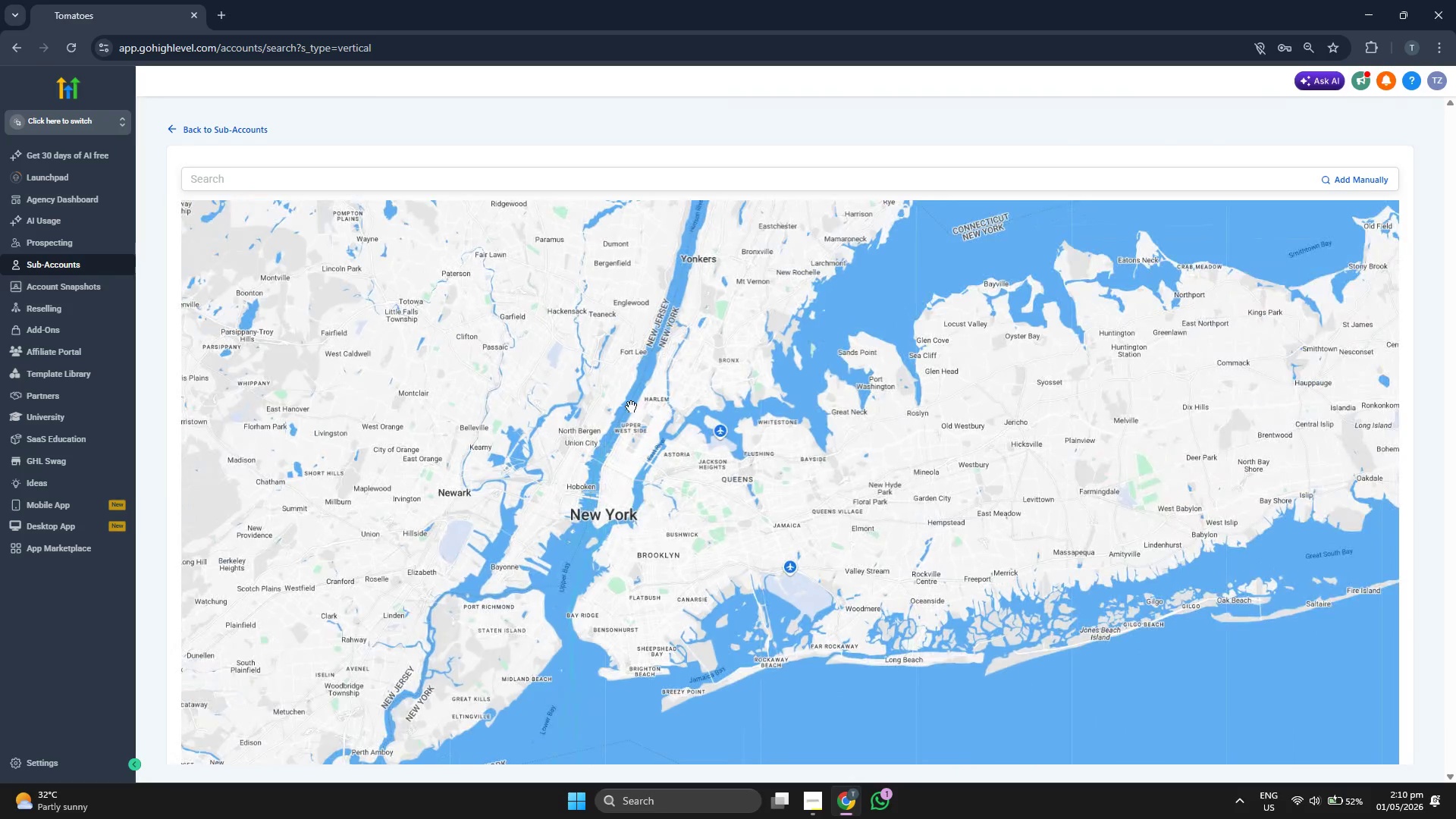 
left_click_drag(start_coordinate=[686, 384], to_coordinate=[634, 429])
 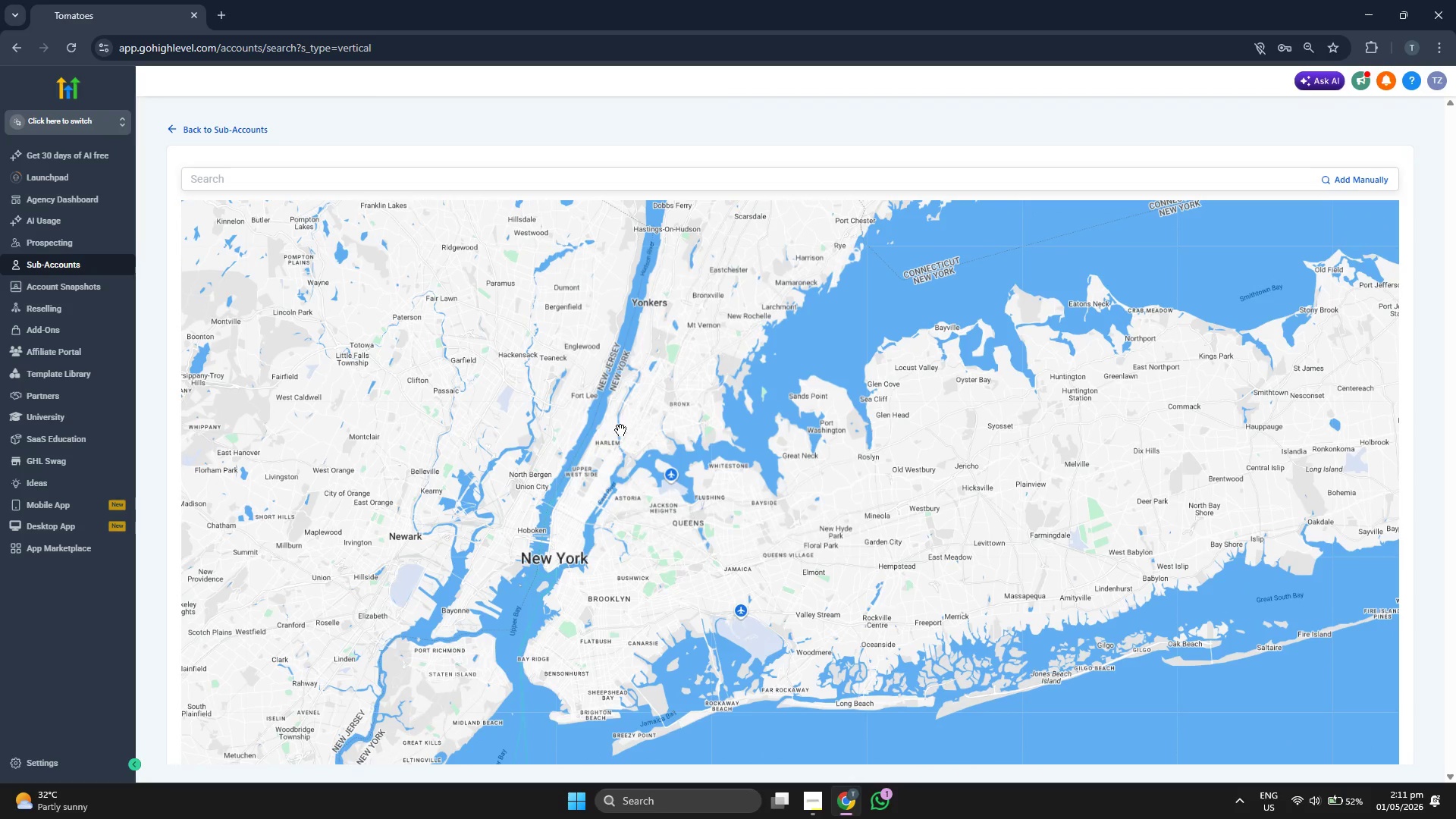 
scroll: coordinate [613, 431], scroll_direction: up, amount: 1.0
 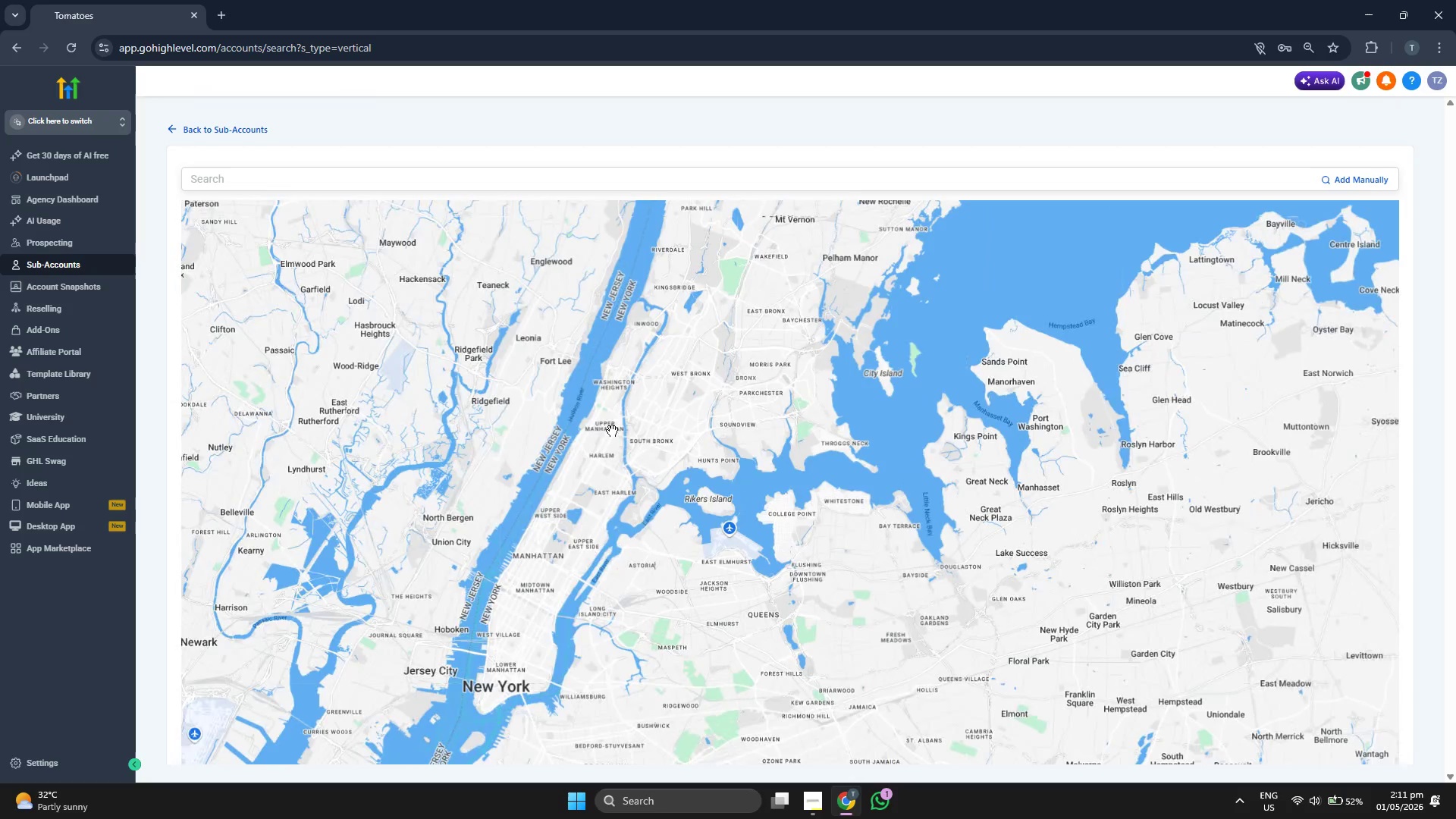 
left_click_drag(start_coordinate=[558, 482], to_coordinate=[548, 411])
 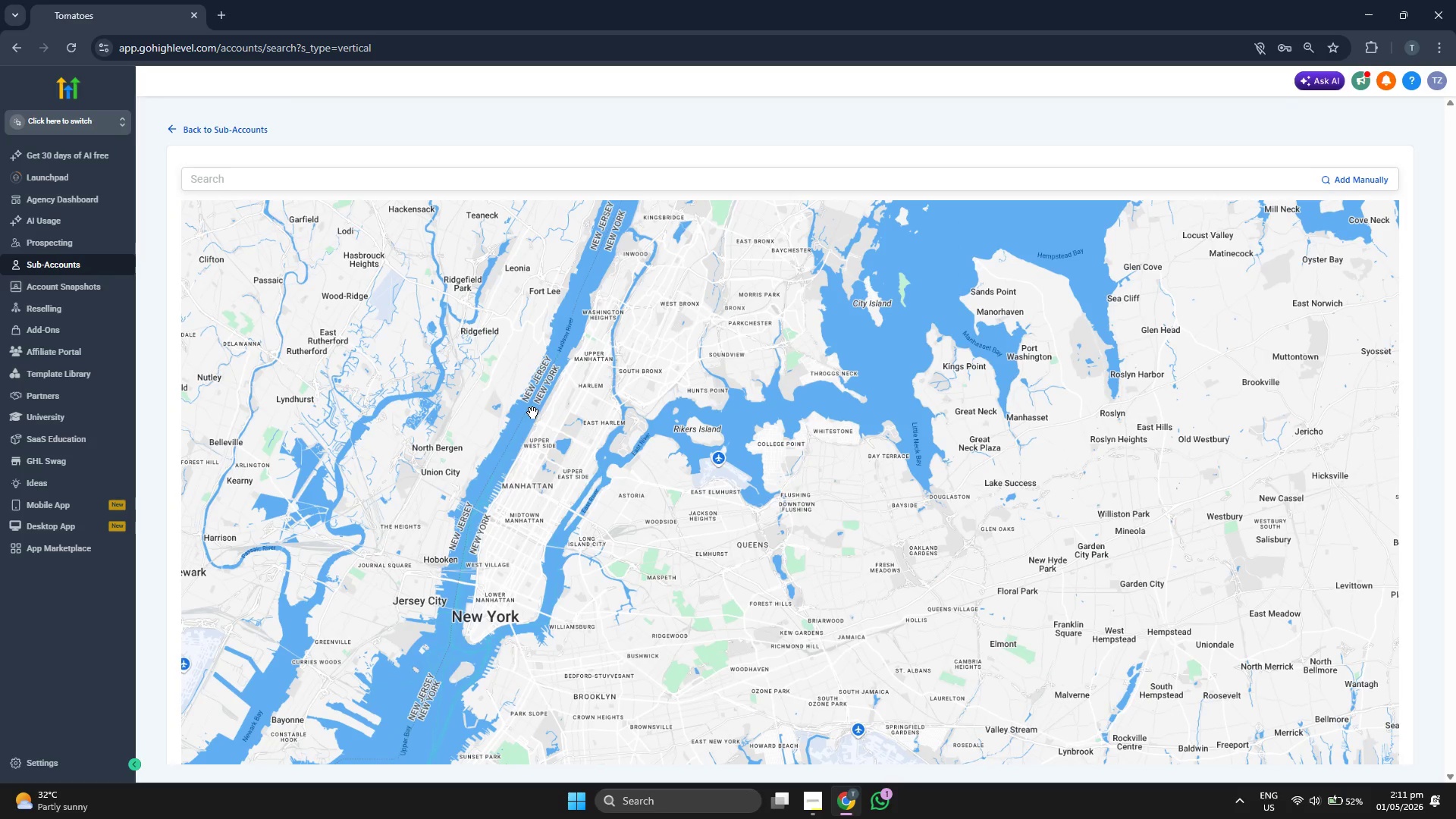 
left_click_drag(start_coordinate=[529, 410], to_coordinate=[532, 386])
 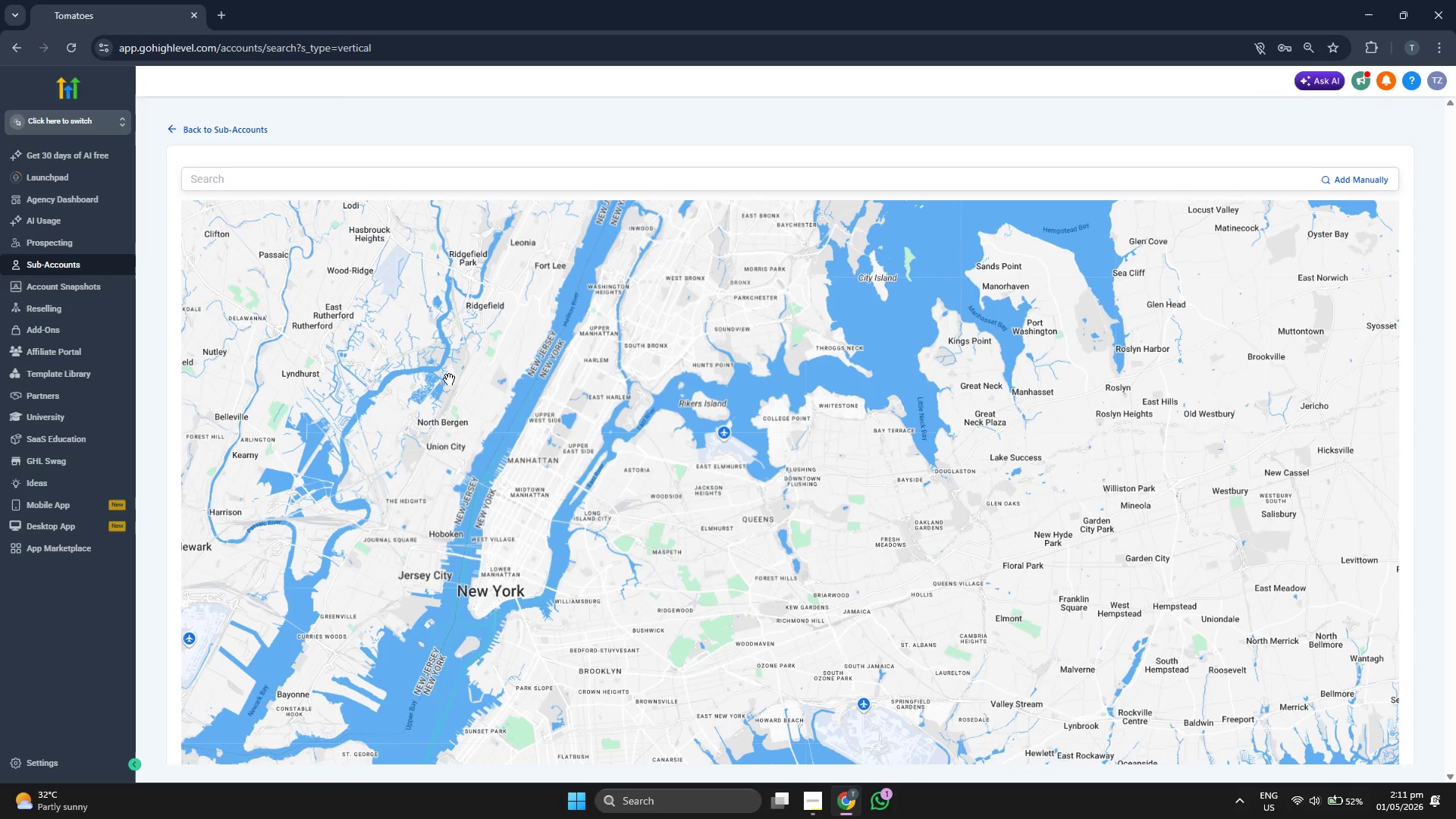 
left_click_drag(start_coordinate=[472, 443], to_coordinate=[454, 356])
 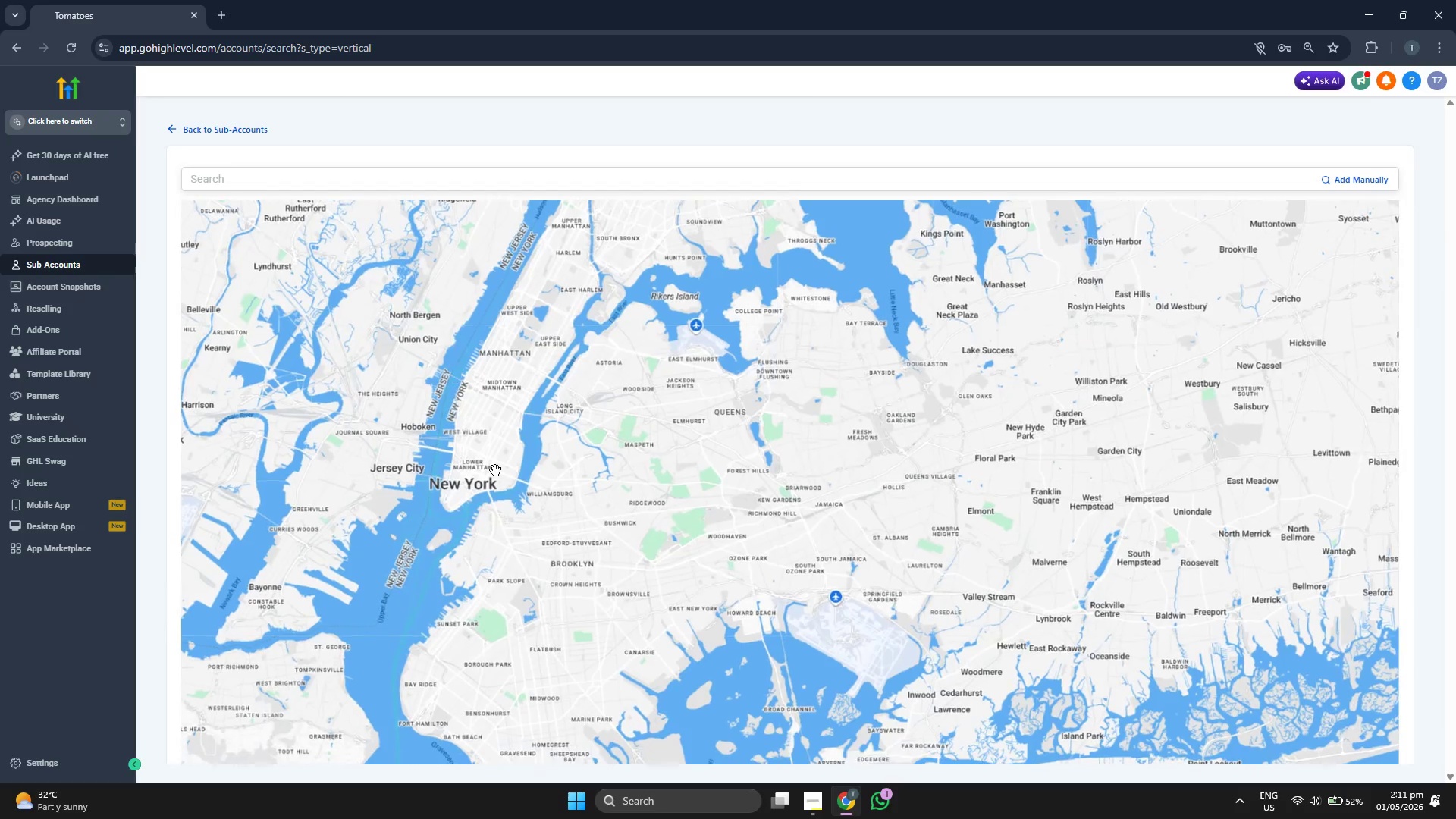 
left_click_drag(start_coordinate=[502, 482], to_coordinate=[484, 356])
 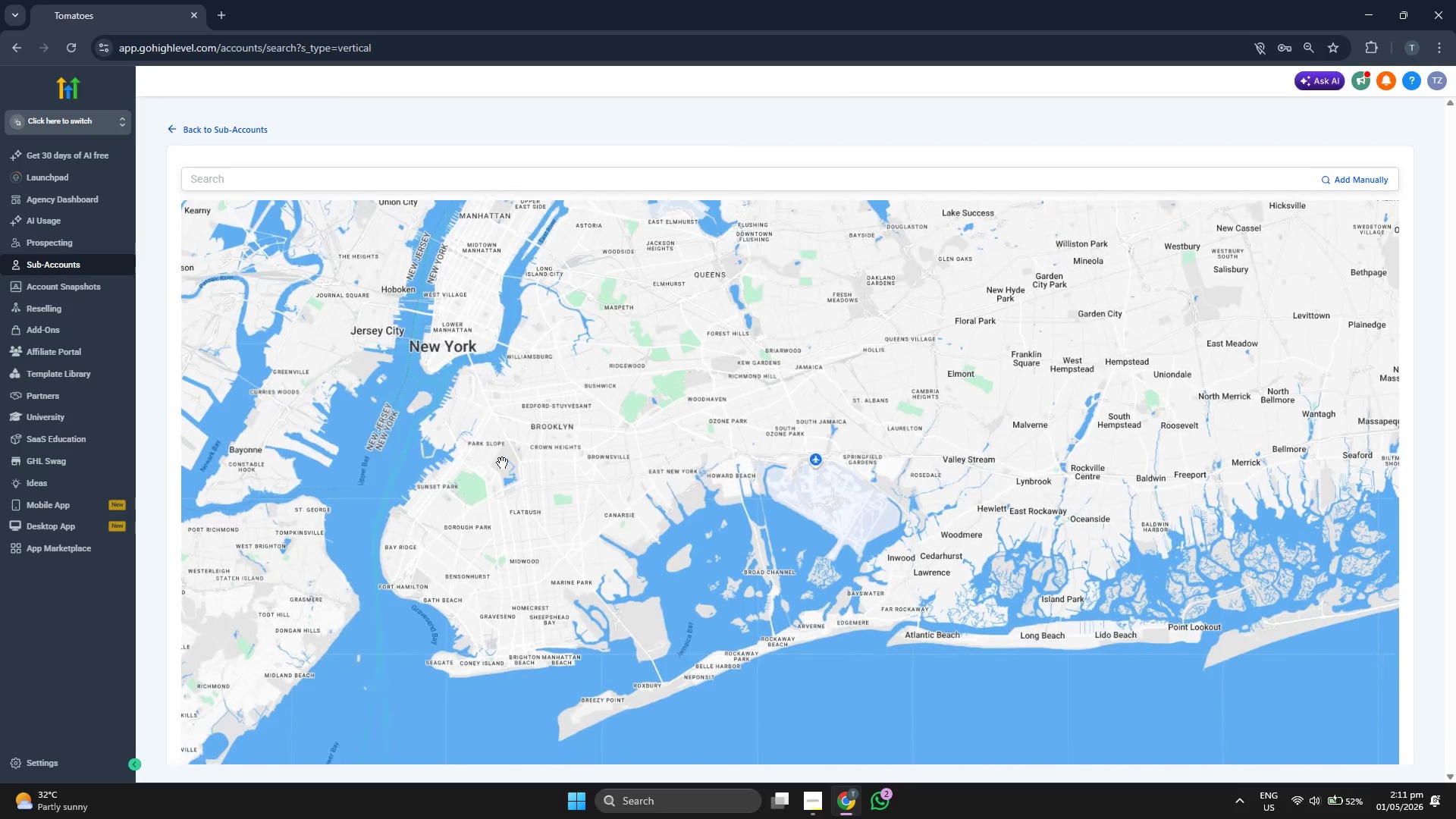 
scroll: coordinate [503, 463], scroll_direction: up, amount: 1.0
 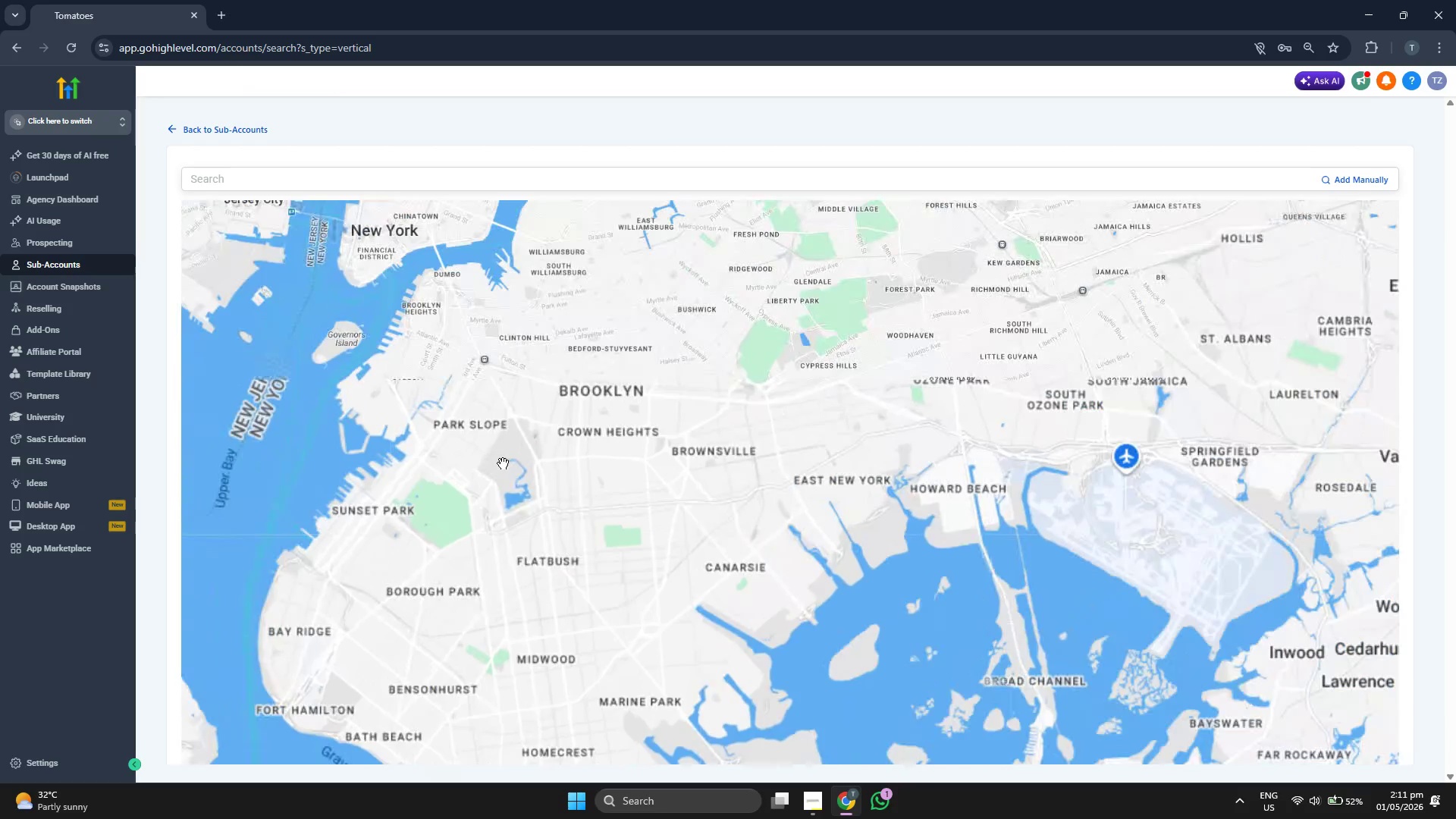 
left_click_drag(start_coordinate=[522, 506], to_coordinate=[536, 426])
 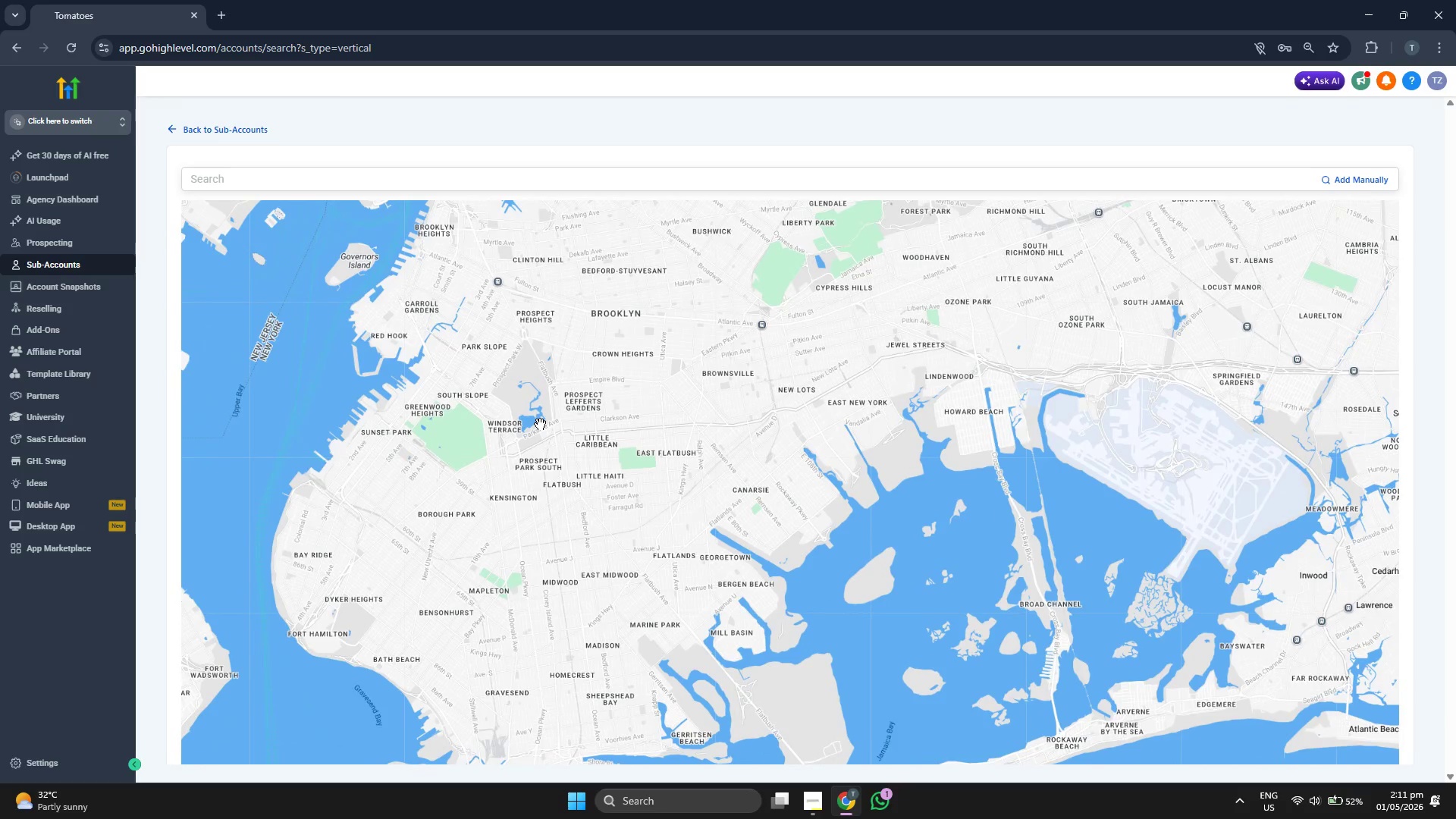 
scroll: coordinate [540, 424], scroll_direction: down, amount: 1.0
 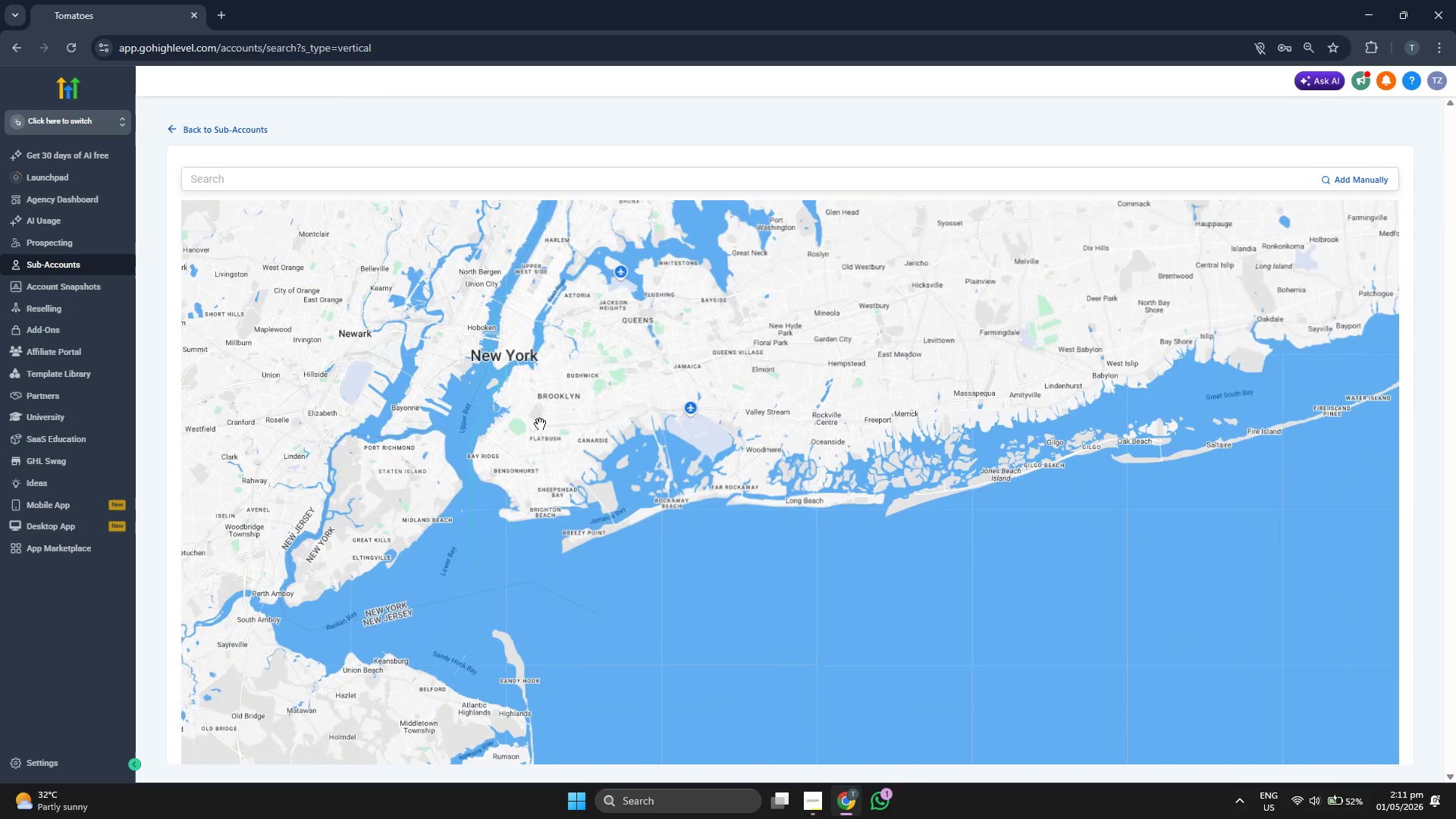 
left_click_drag(start_coordinate=[585, 391], to_coordinate=[592, 430])
 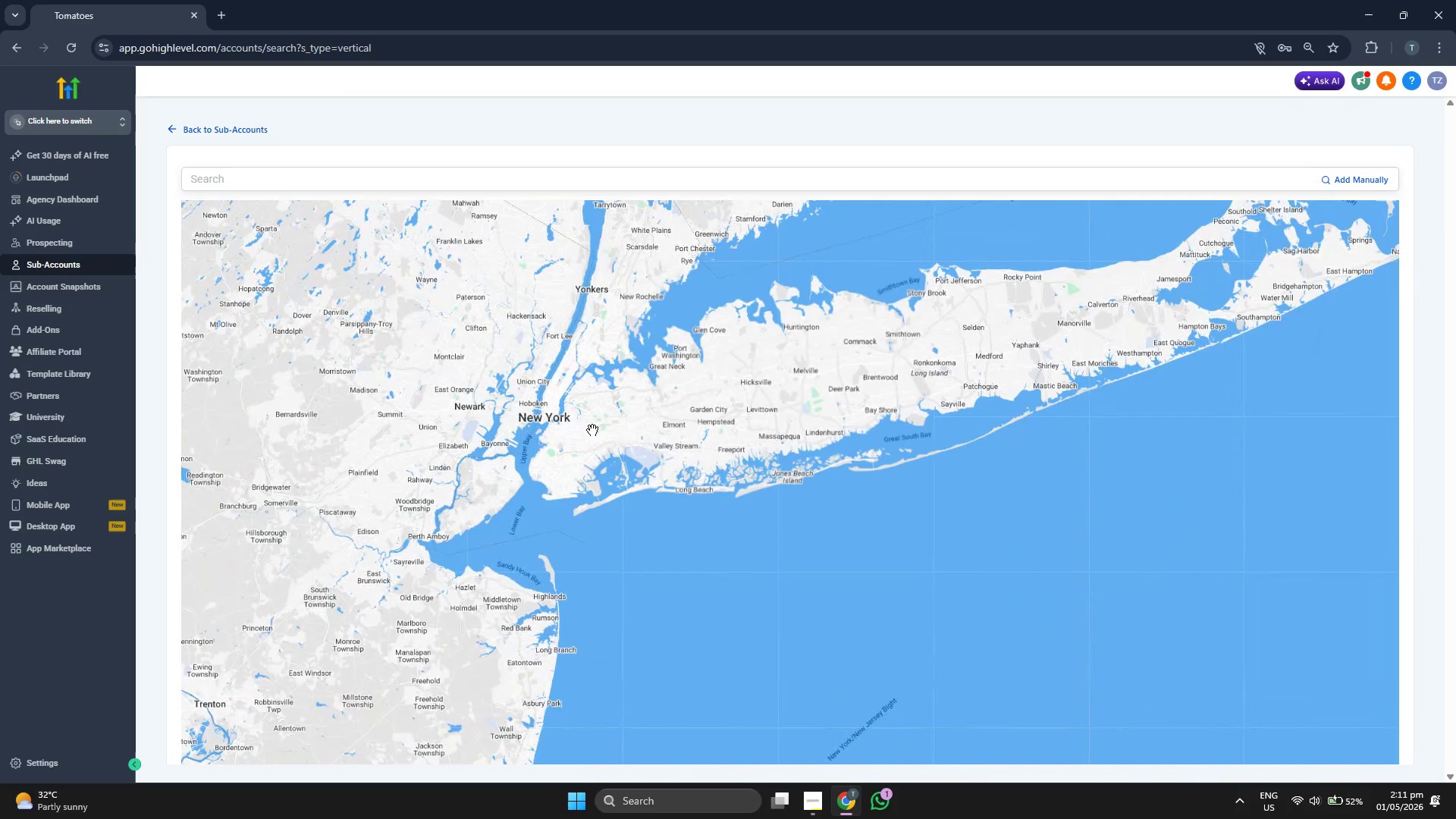 
scroll: coordinate [570, 407], scroll_direction: down, amount: 1.0
 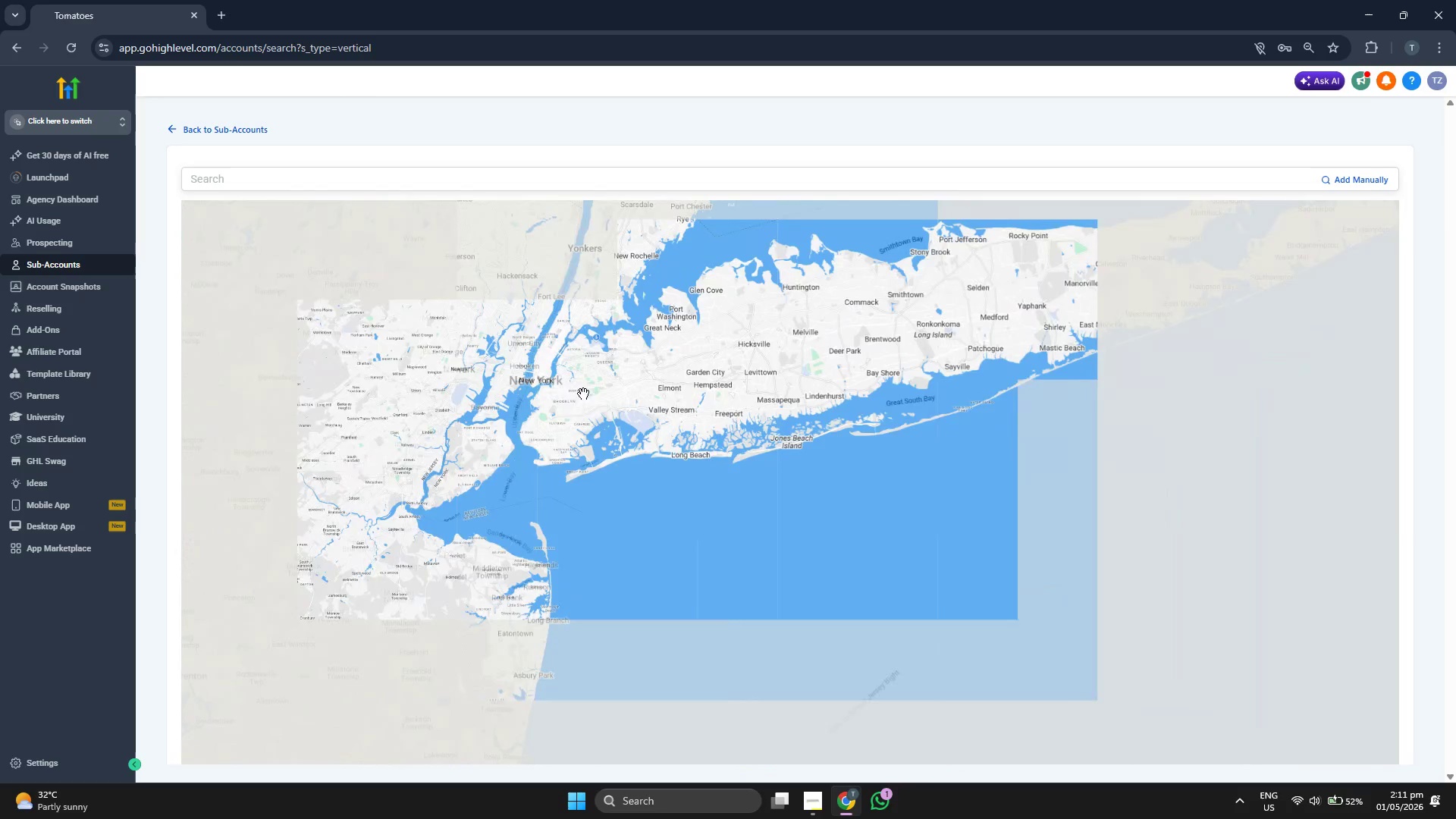 
left_click_drag(start_coordinate=[601, 432], to_coordinate=[628, 507])
 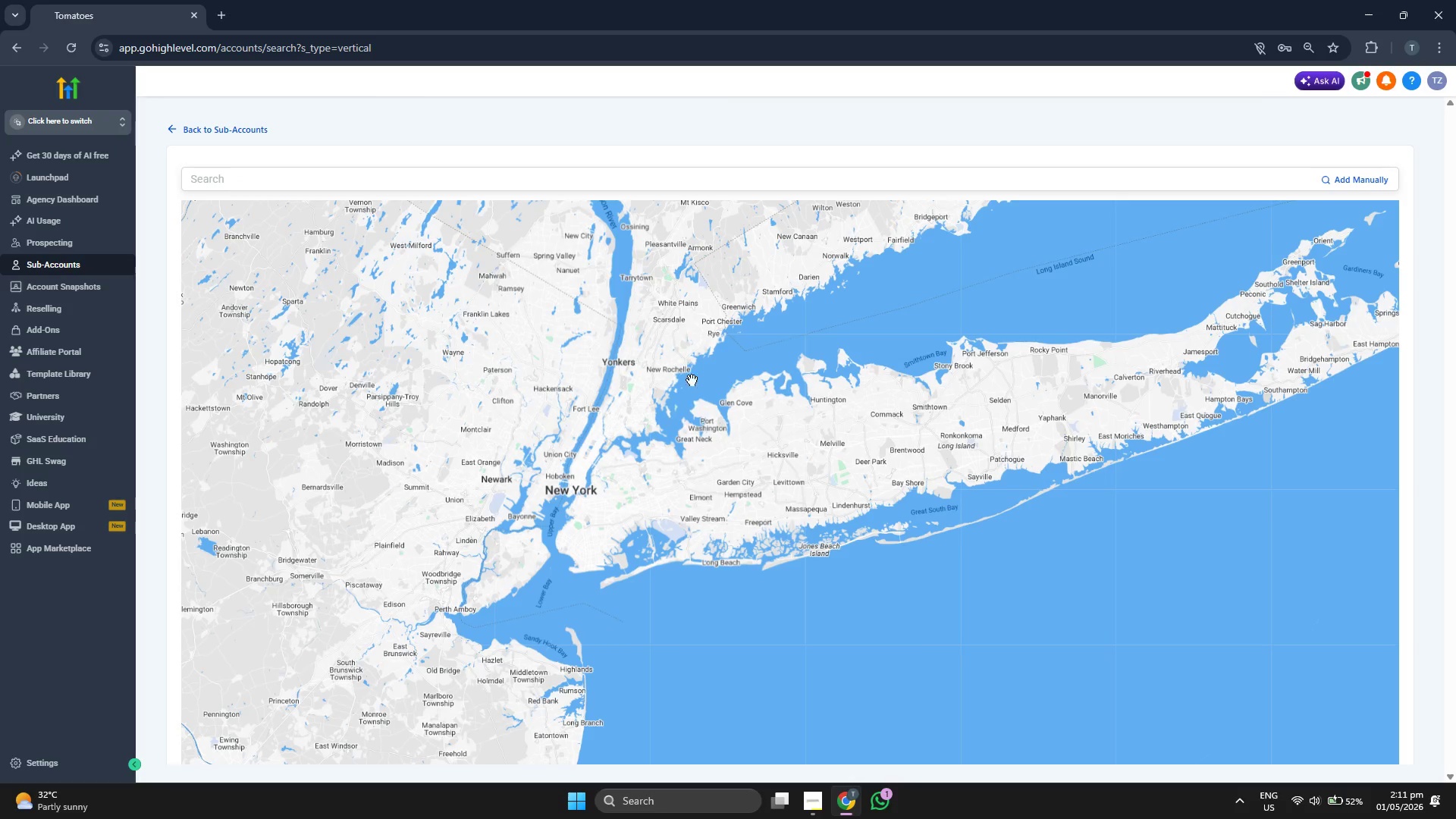 
scroll: coordinate [673, 341], scroll_direction: up, amount: 2.0
 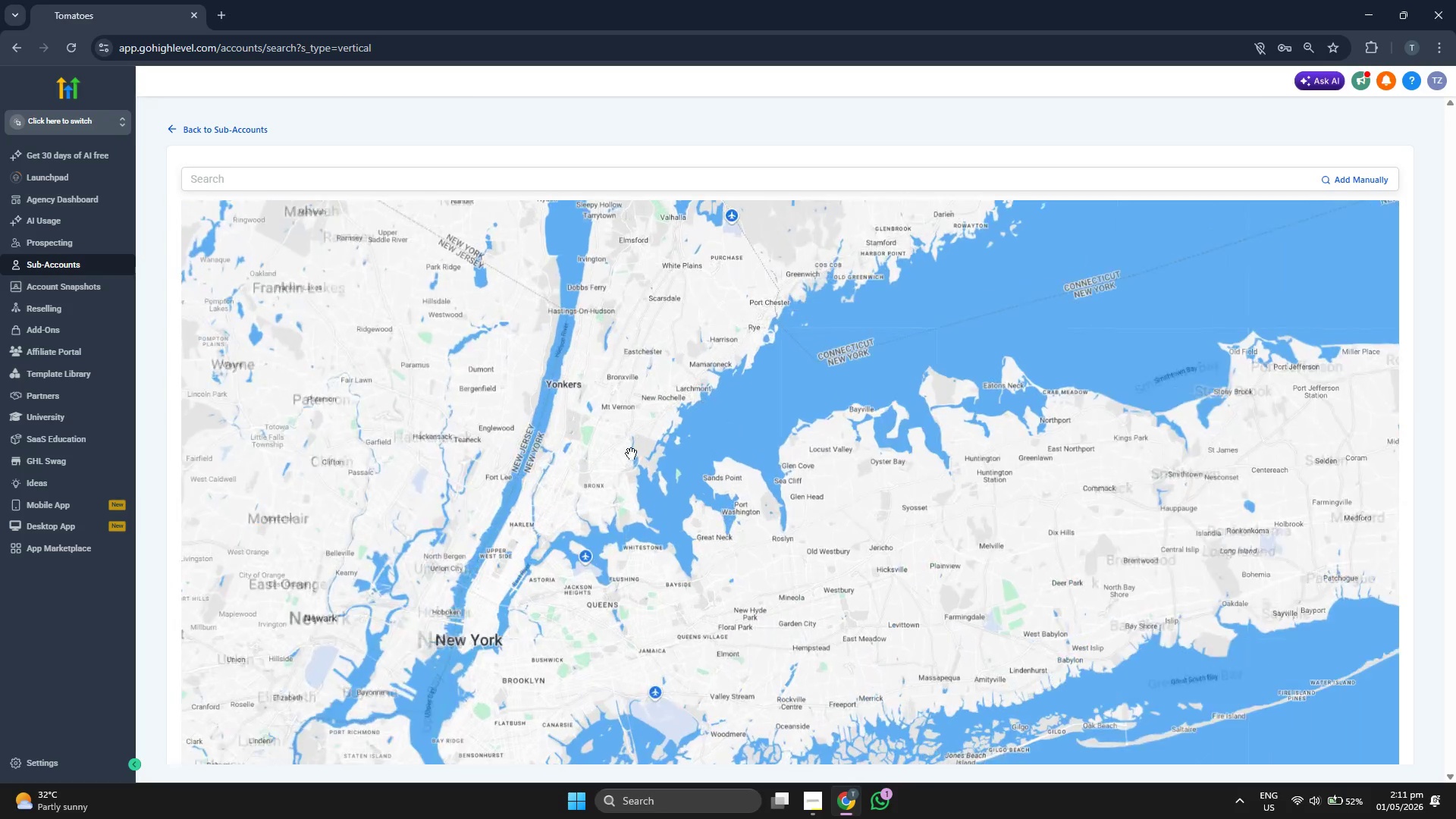 
left_click_drag(start_coordinate=[612, 475], to_coordinate=[636, 488])
 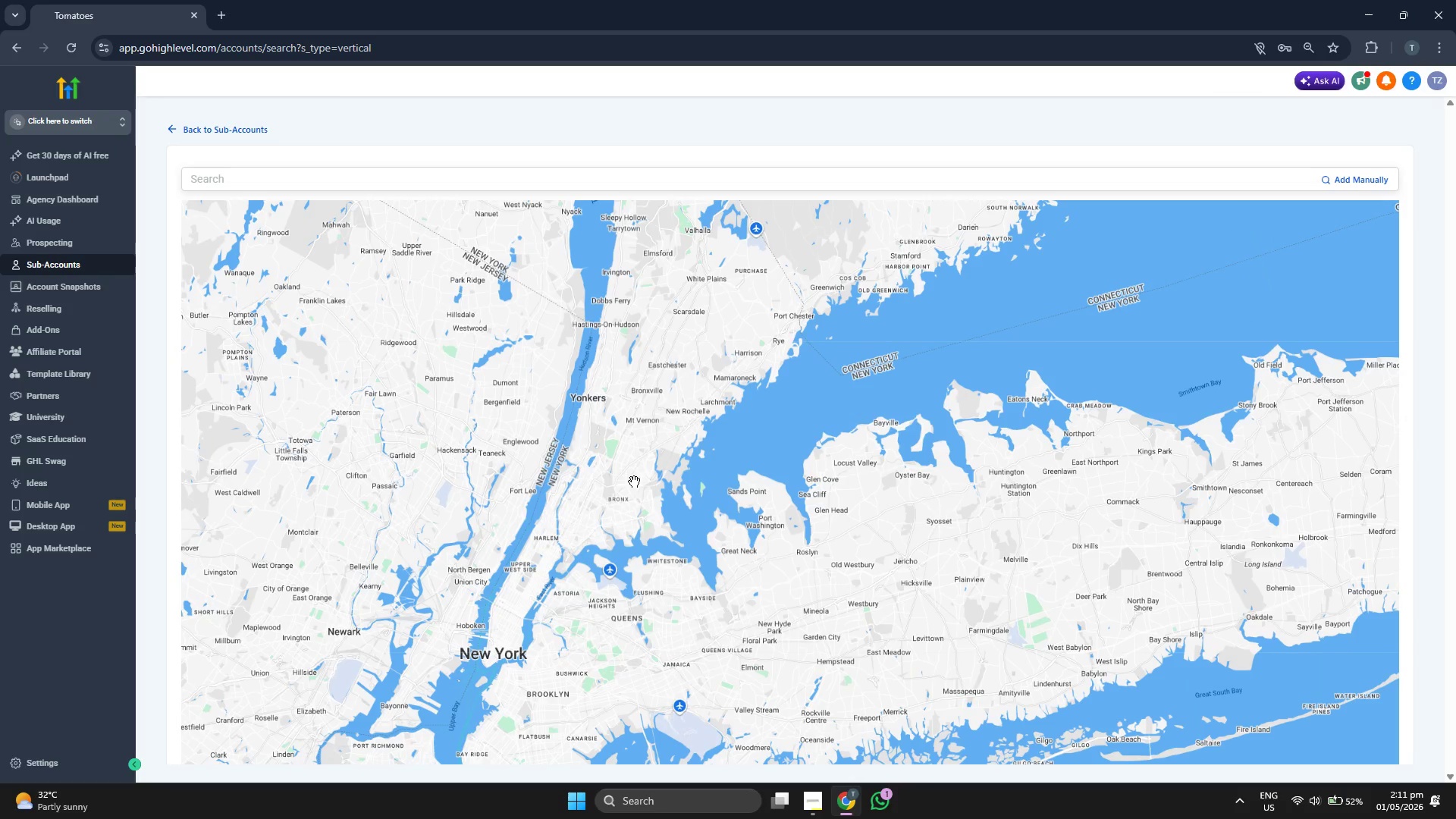 
left_click_drag(start_coordinate=[617, 490], to_coordinate=[673, 496])
 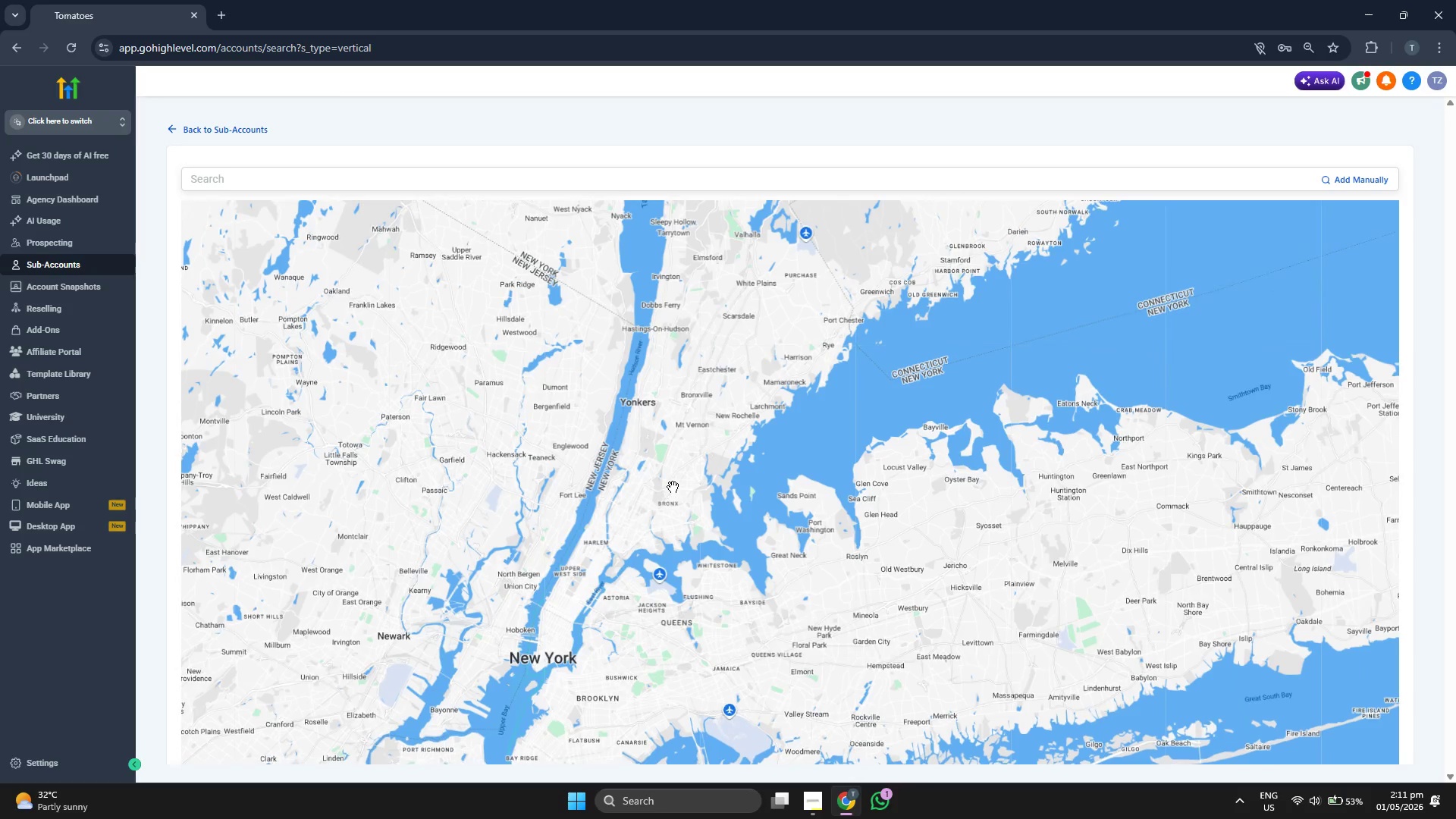 
scroll: coordinate [673, 486], scroll_direction: down, amount: 1.0
 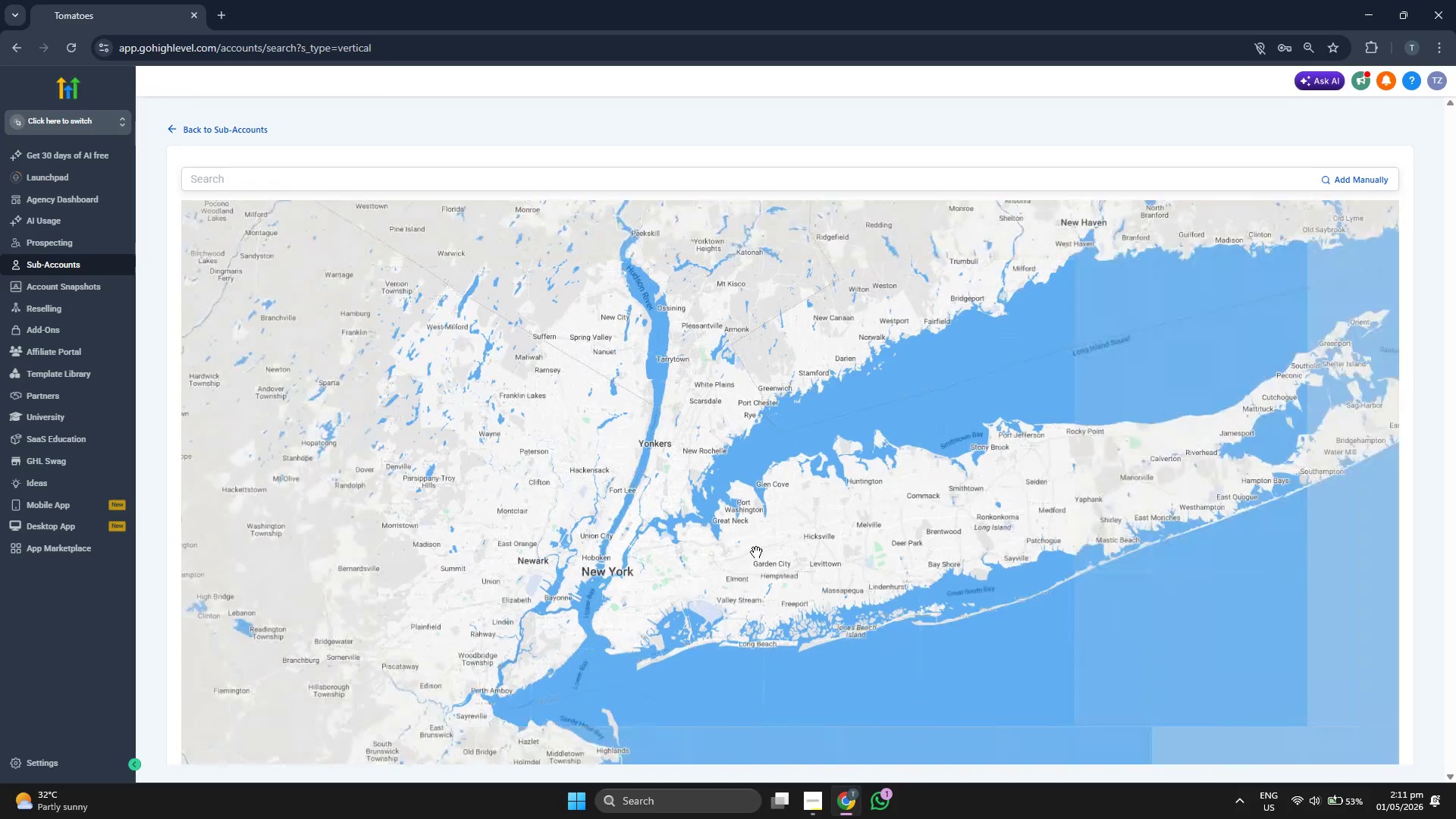 
left_click_drag(start_coordinate=[760, 552], to_coordinate=[630, 486])
 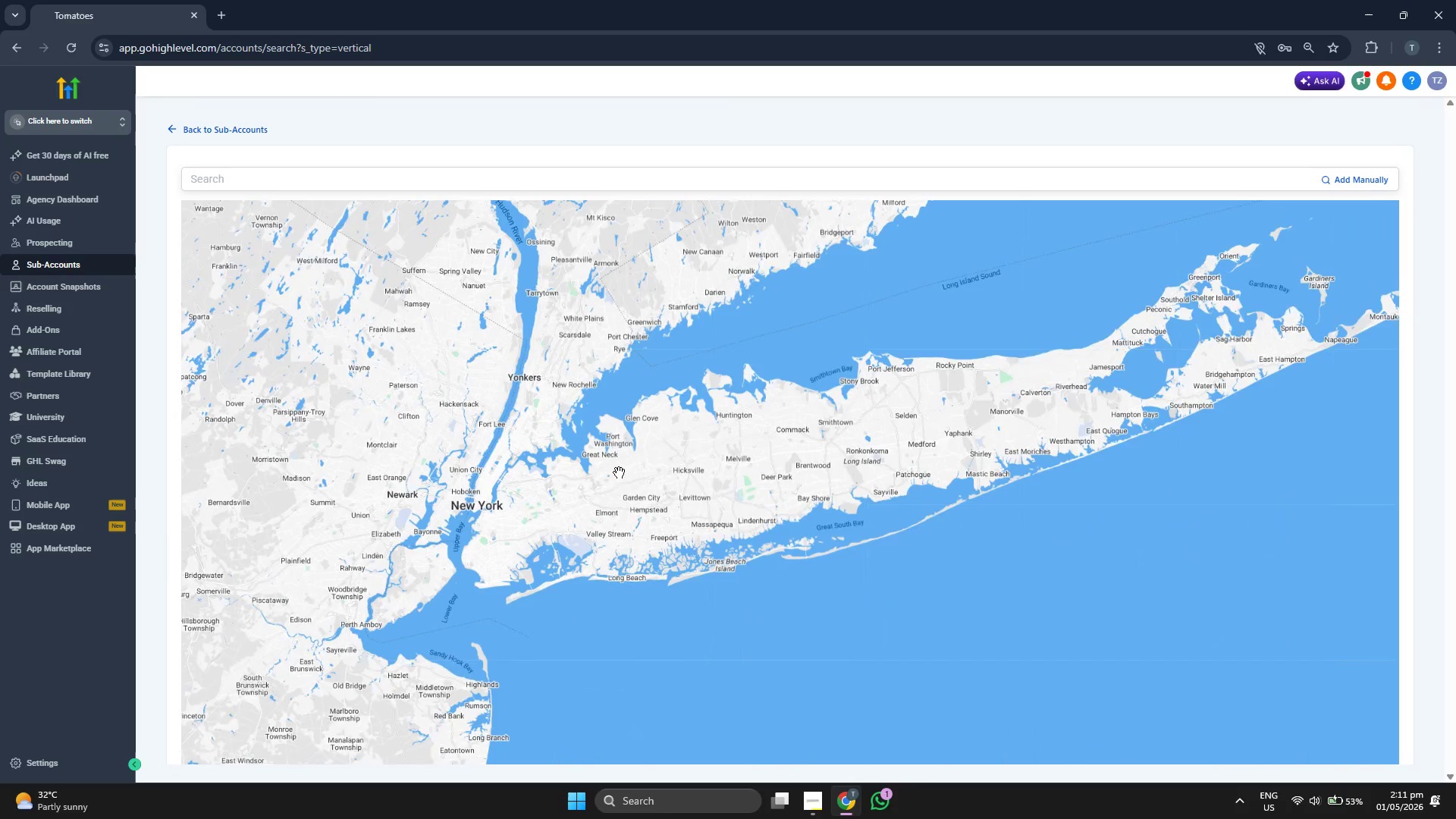 
scroll: coordinate [619, 472], scroll_direction: up, amount: 2.0
 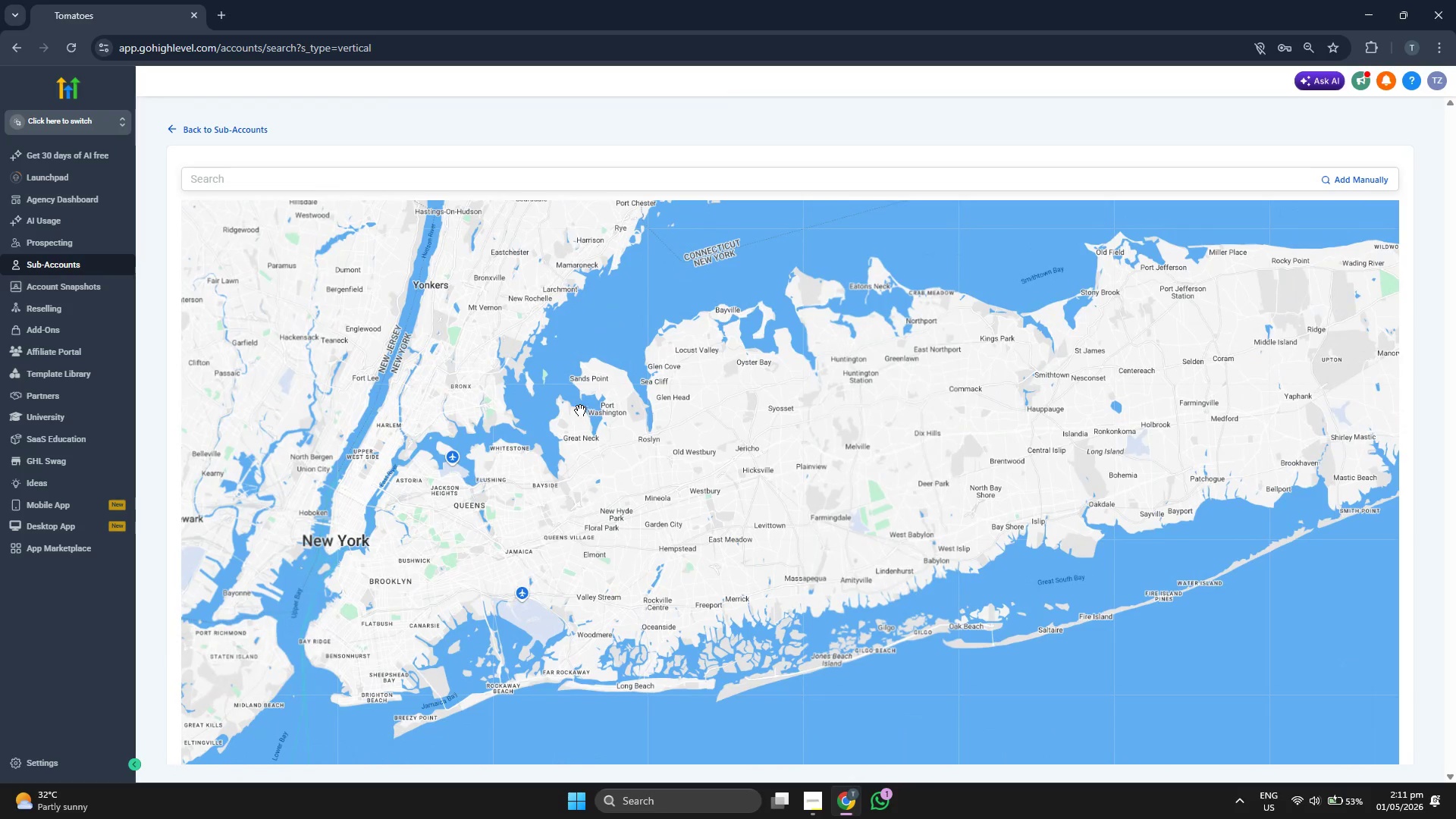 
left_click_drag(start_coordinate=[561, 367], to_coordinate=[582, 456])
 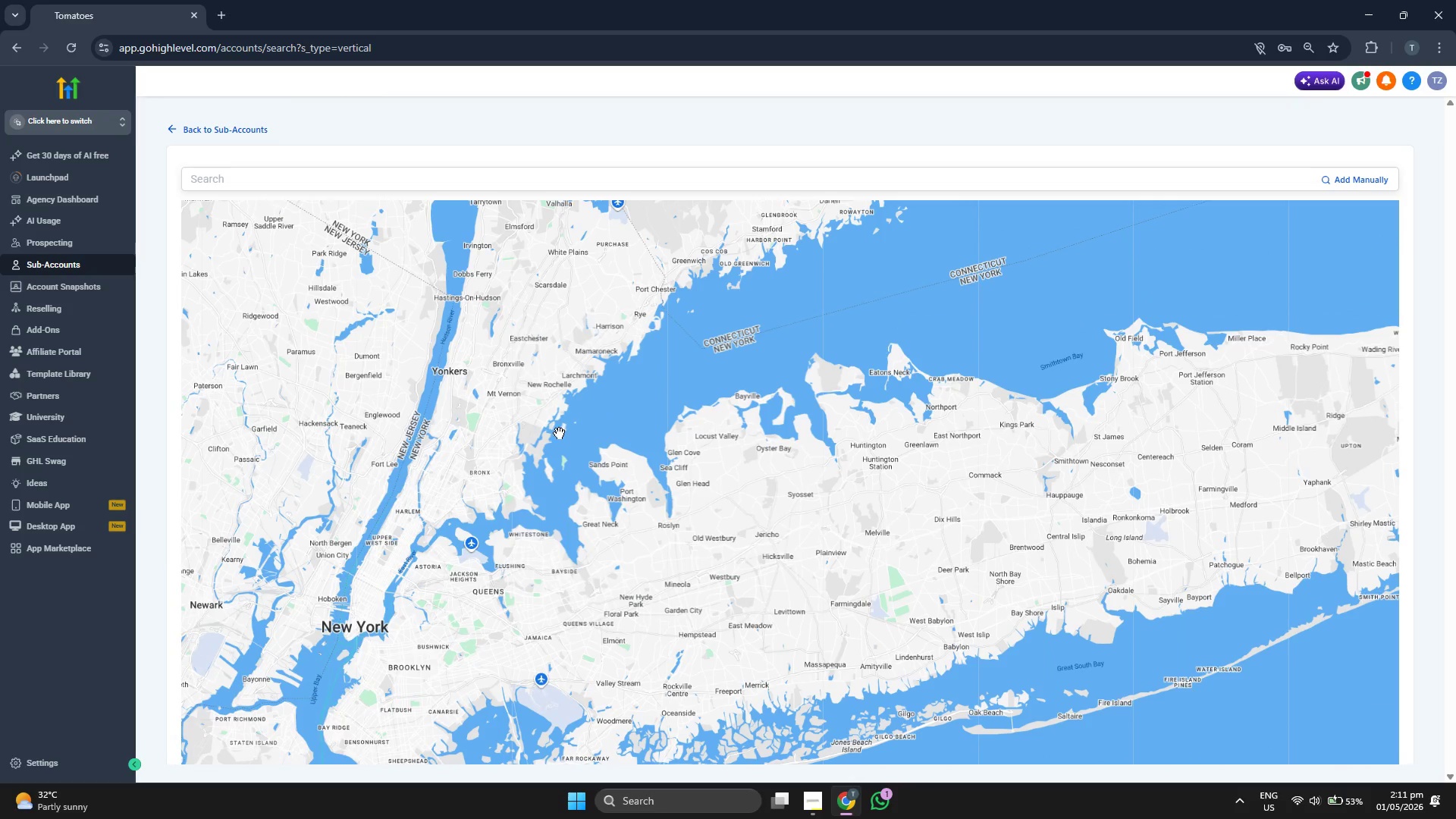 
scroll: coordinate [504, 403], scroll_direction: up, amount: 2.0
 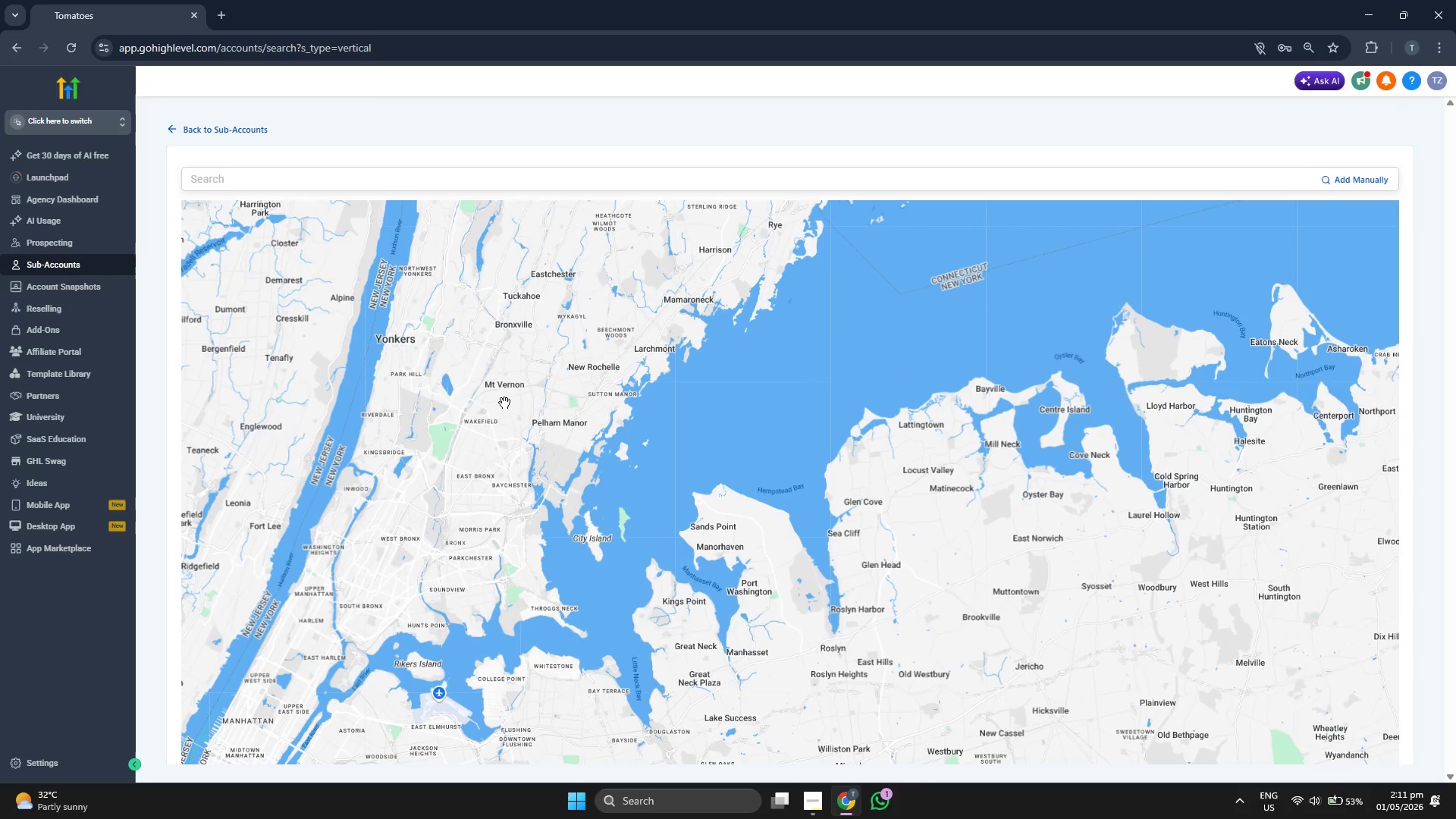 
left_click_drag(start_coordinate=[509, 399], to_coordinate=[676, 452])
 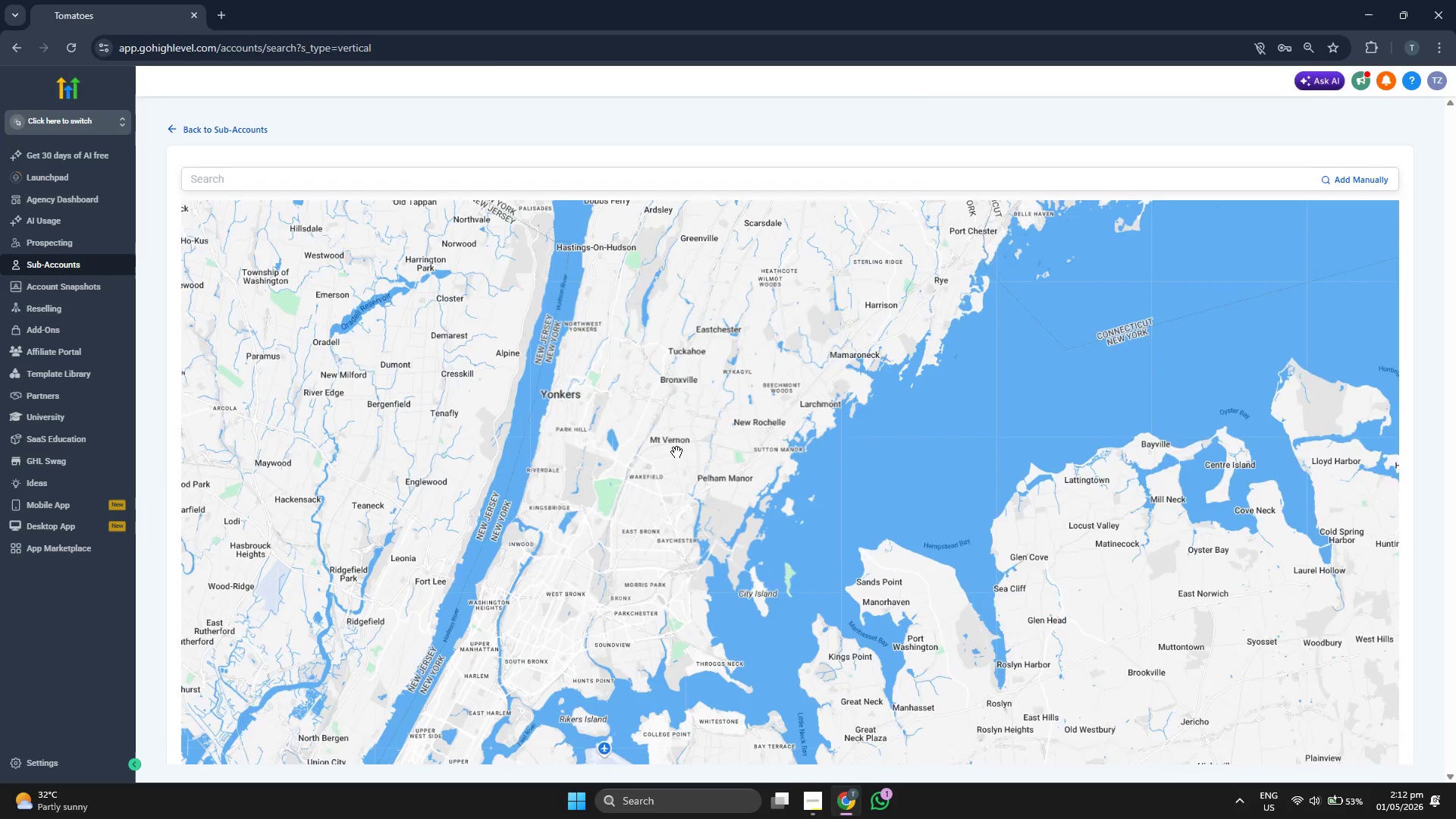 
scroll: coordinate [676, 452], scroll_direction: down, amount: 1.0
 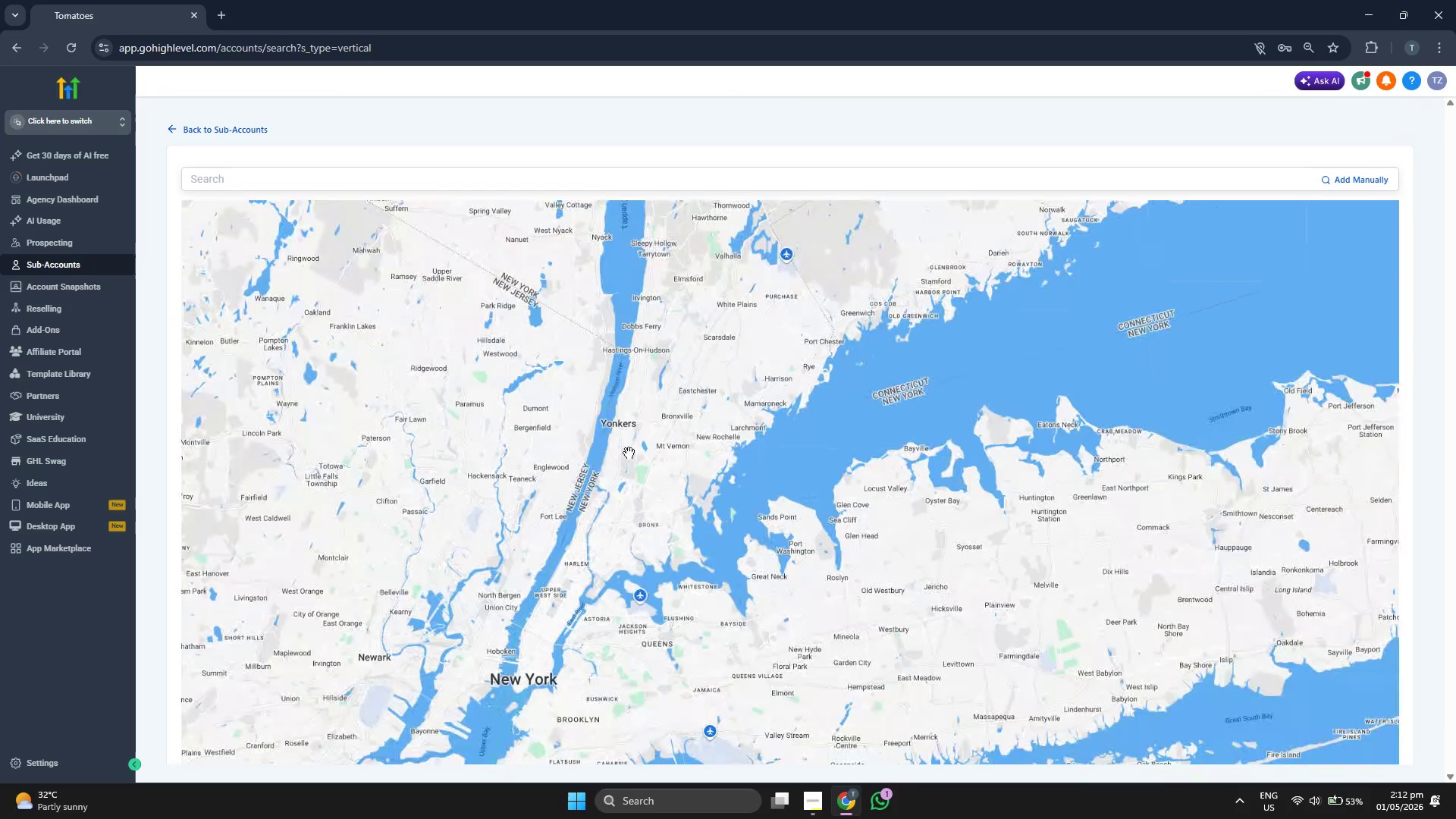 
left_click_drag(start_coordinate=[595, 453], to_coordinate=[634, 479])
 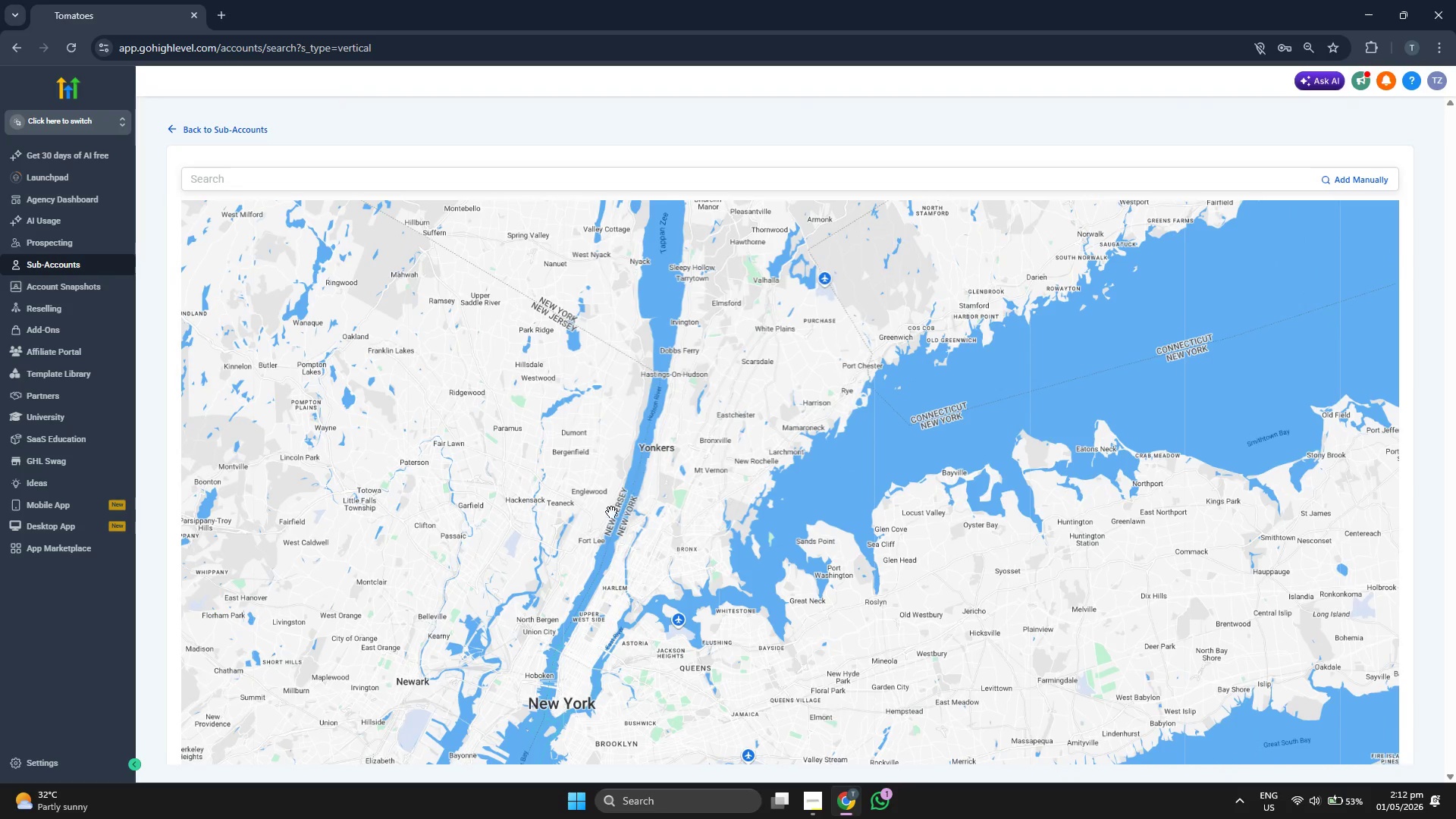 
left_click_drag(start_coordinate=[604, 507], to_coordinate=[610, 480])
 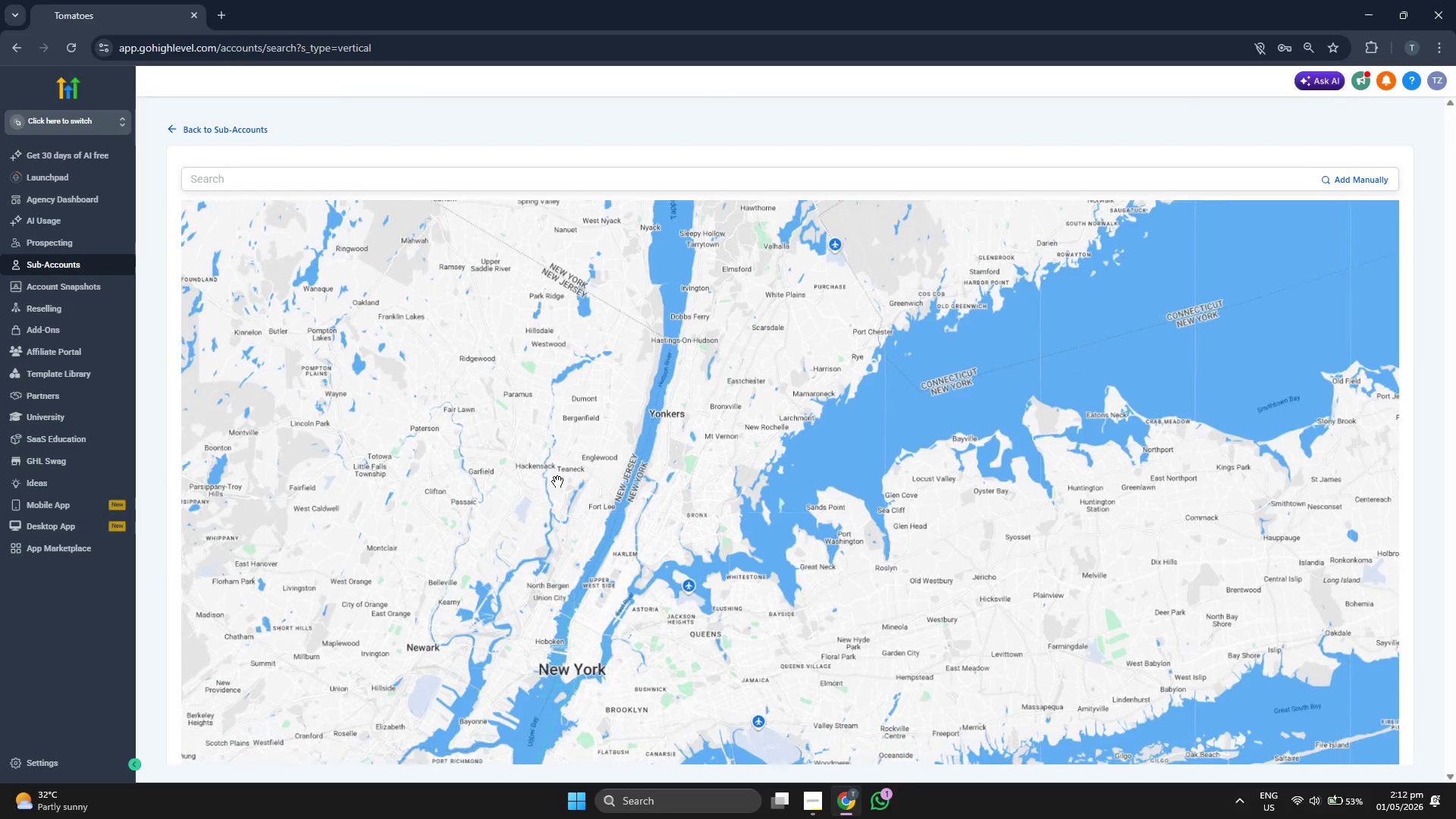 
scroll: coordinate [527, 482], scroll_direction: up, amount: 1.0
 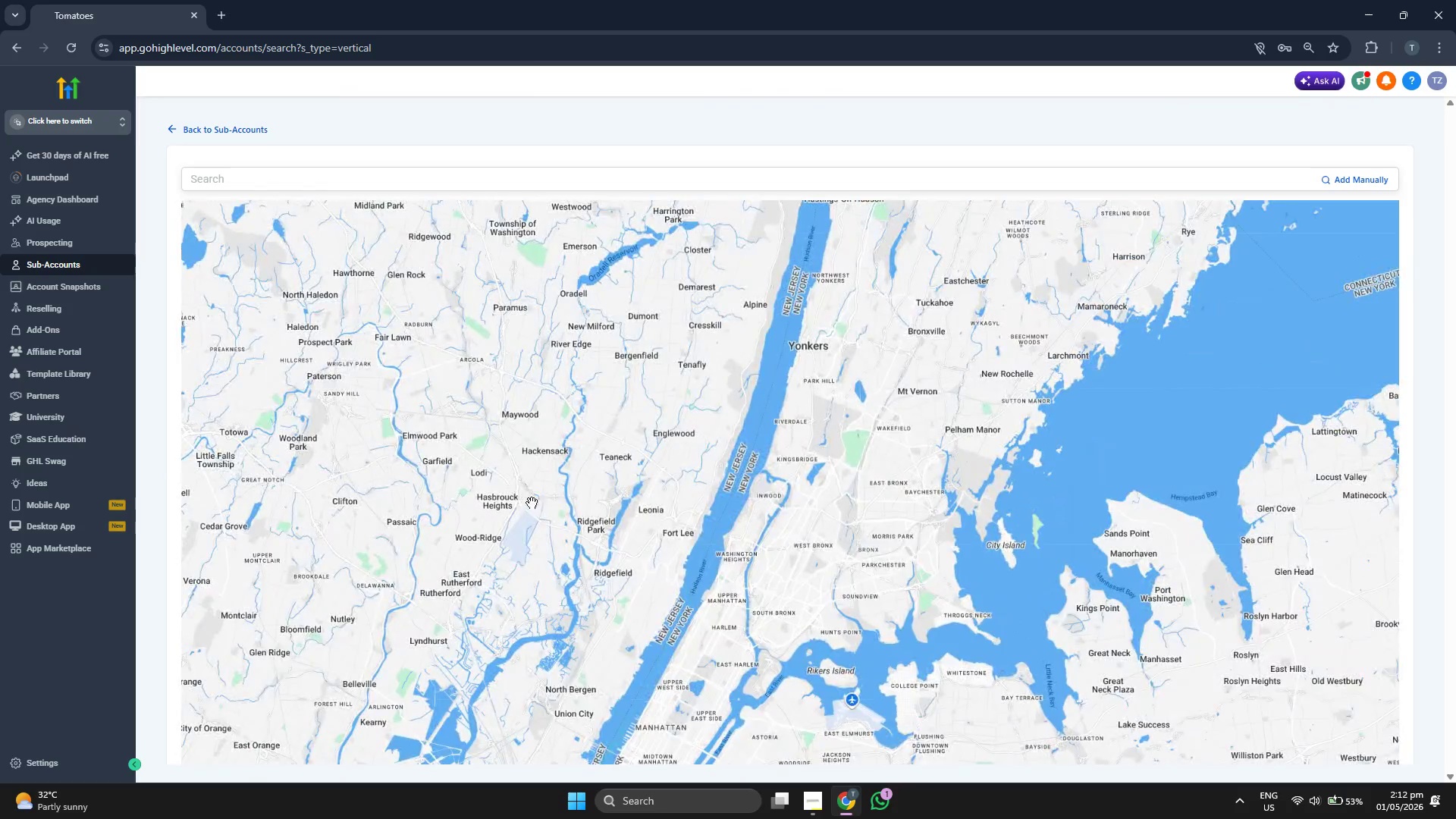 
left_click_drag(start_coordinate=[523, 515], to_coordinate=[541, 488])
 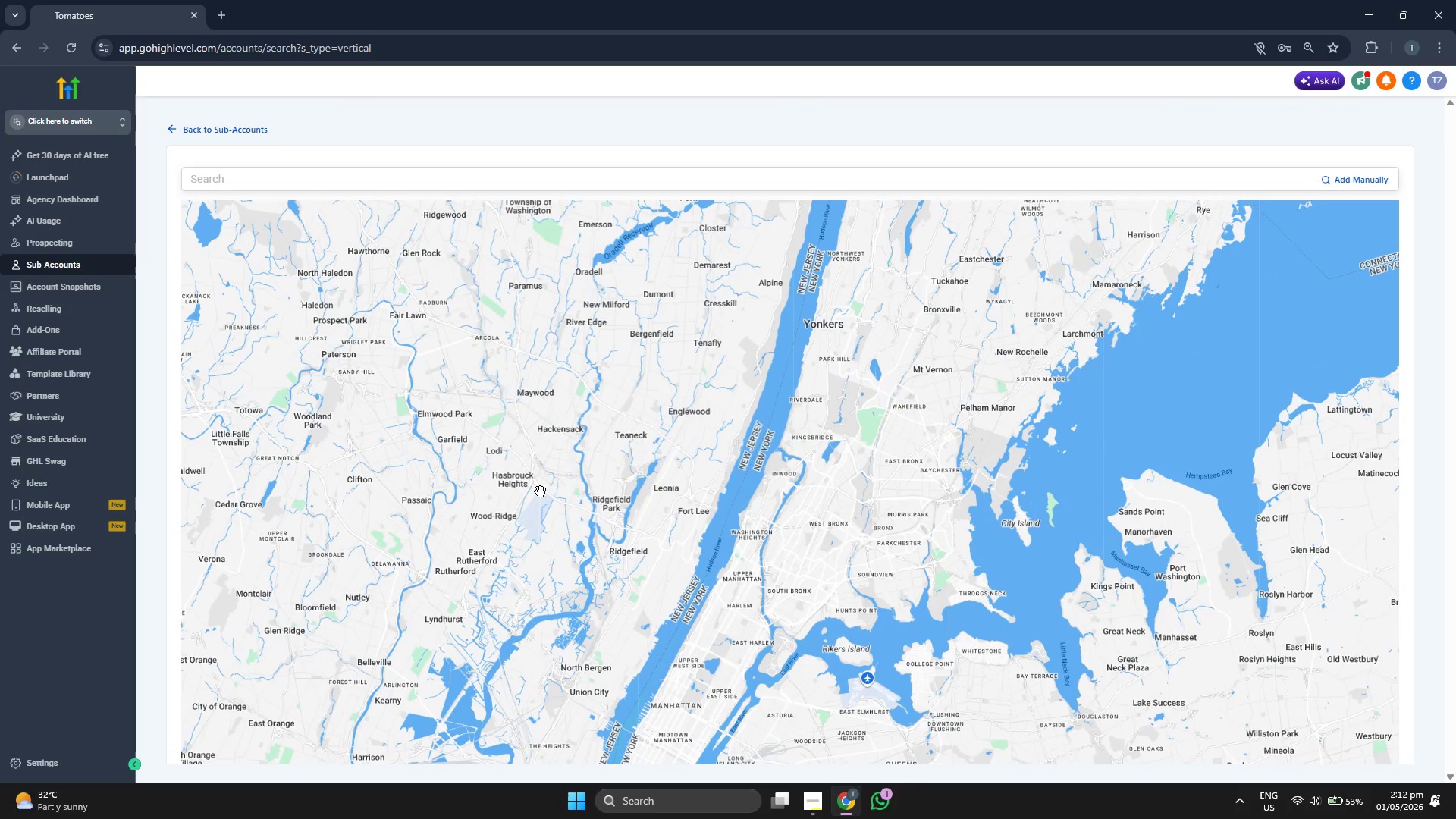 
left_click_drag(start_coordinate=[513, 473], to_coordinate=[531, 425])
 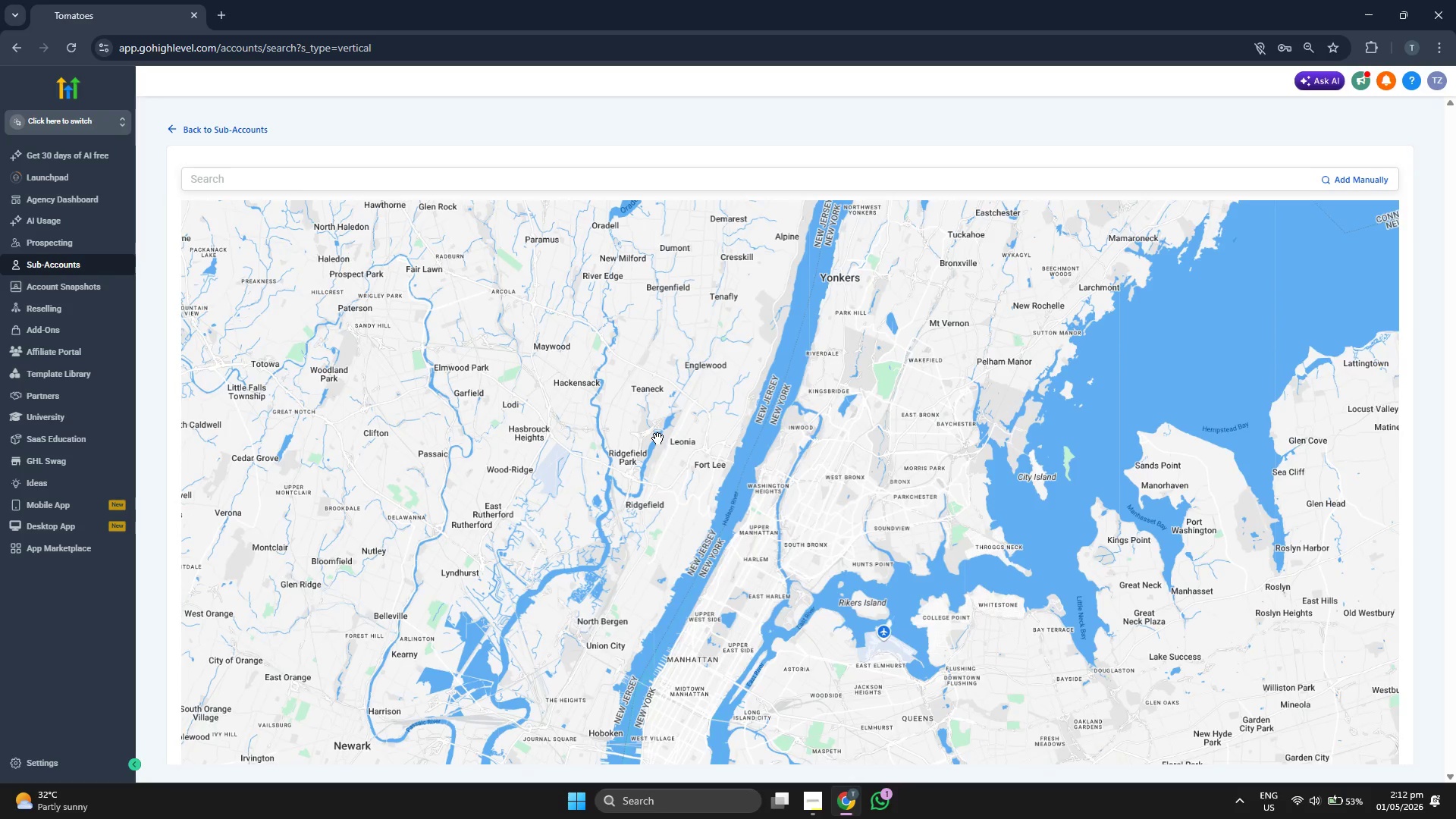 
scroll: coordinate [657, 438], scroll_direction: down, amount: 1.0
 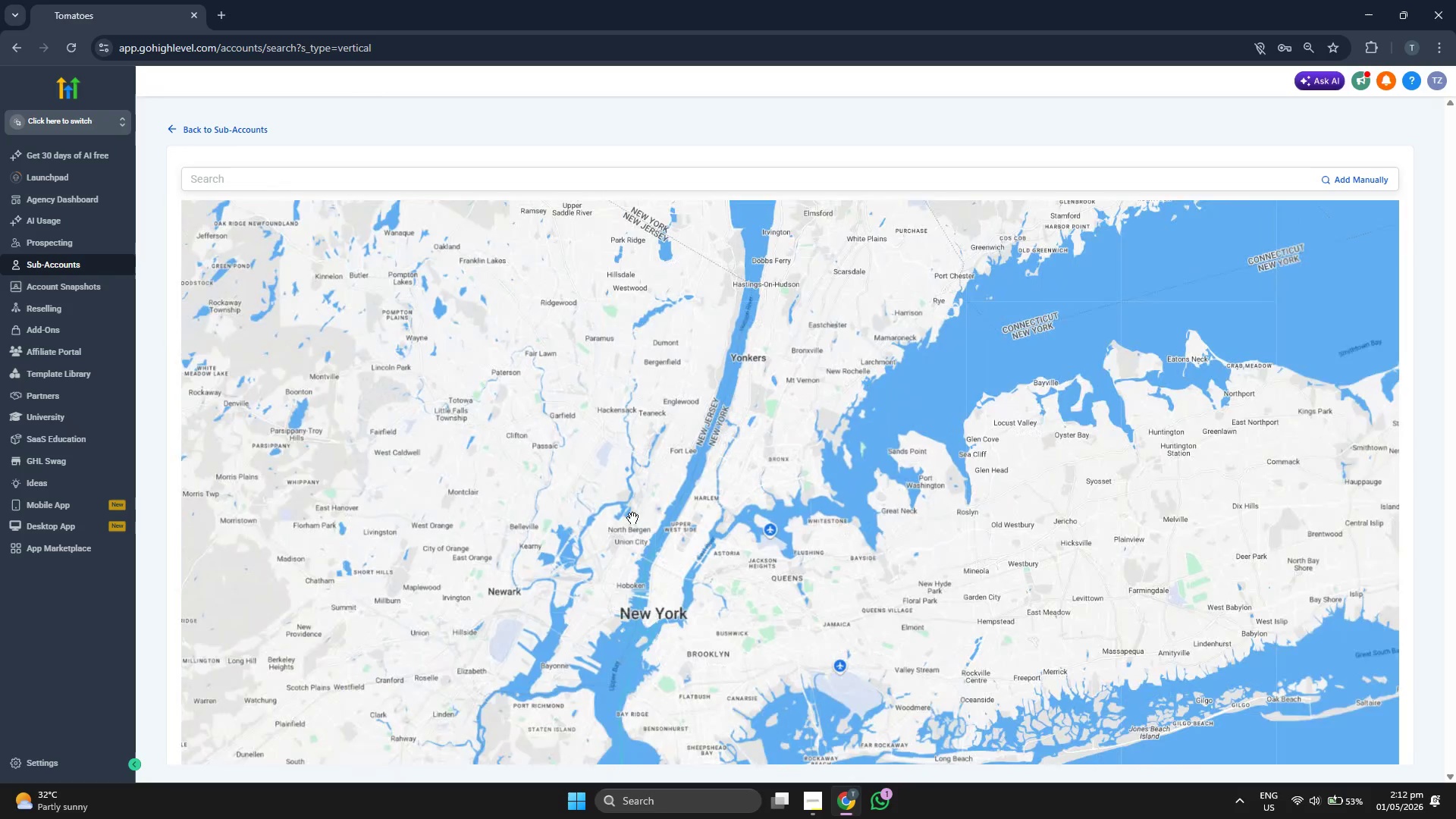 
left_click_drag(start_coordinate=[624, 550], to_coordinate=[593, 497])
 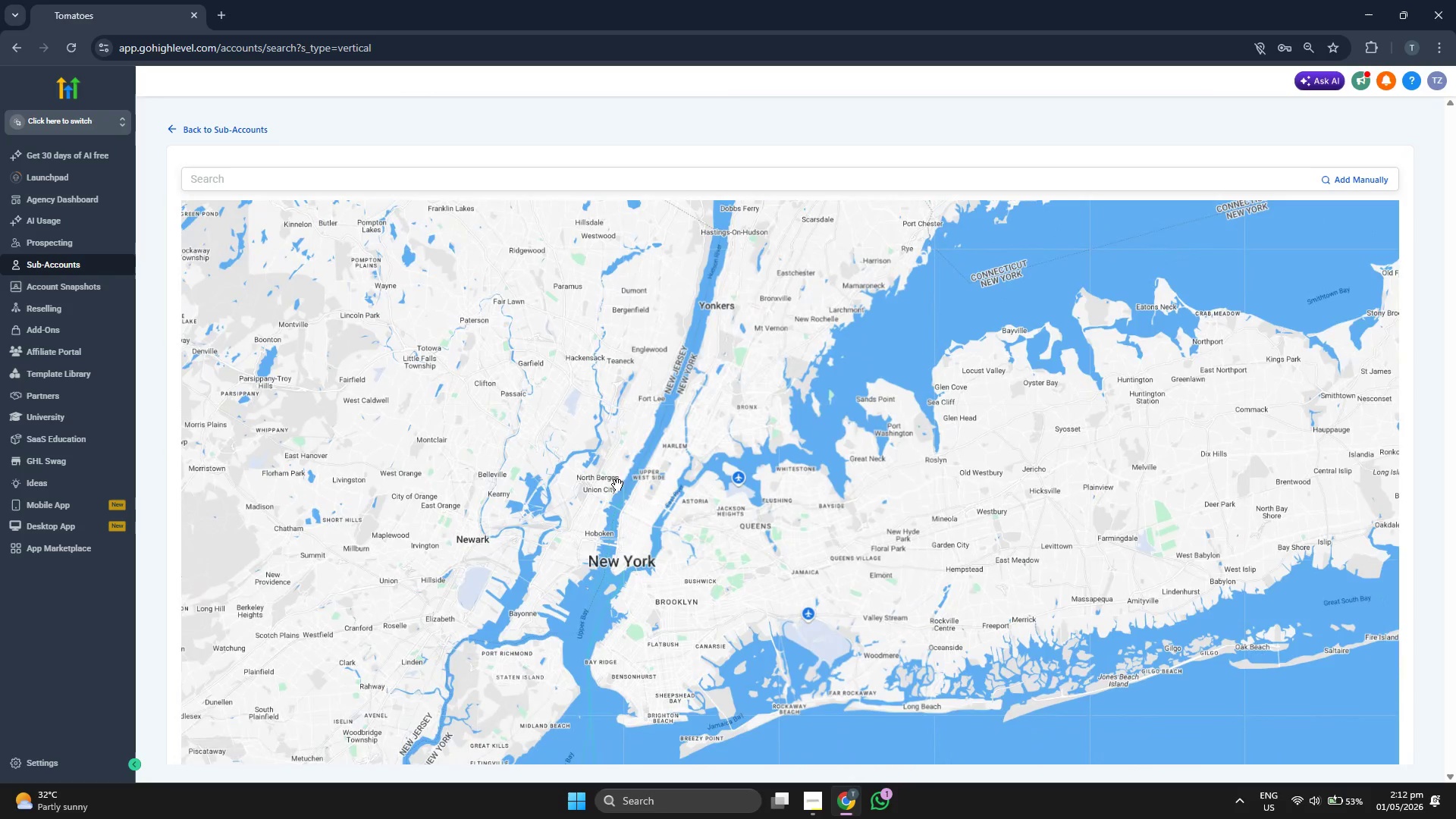 
left_click_drag(start_coordinate=[555, 519], to_coordinate=[573, 476])
 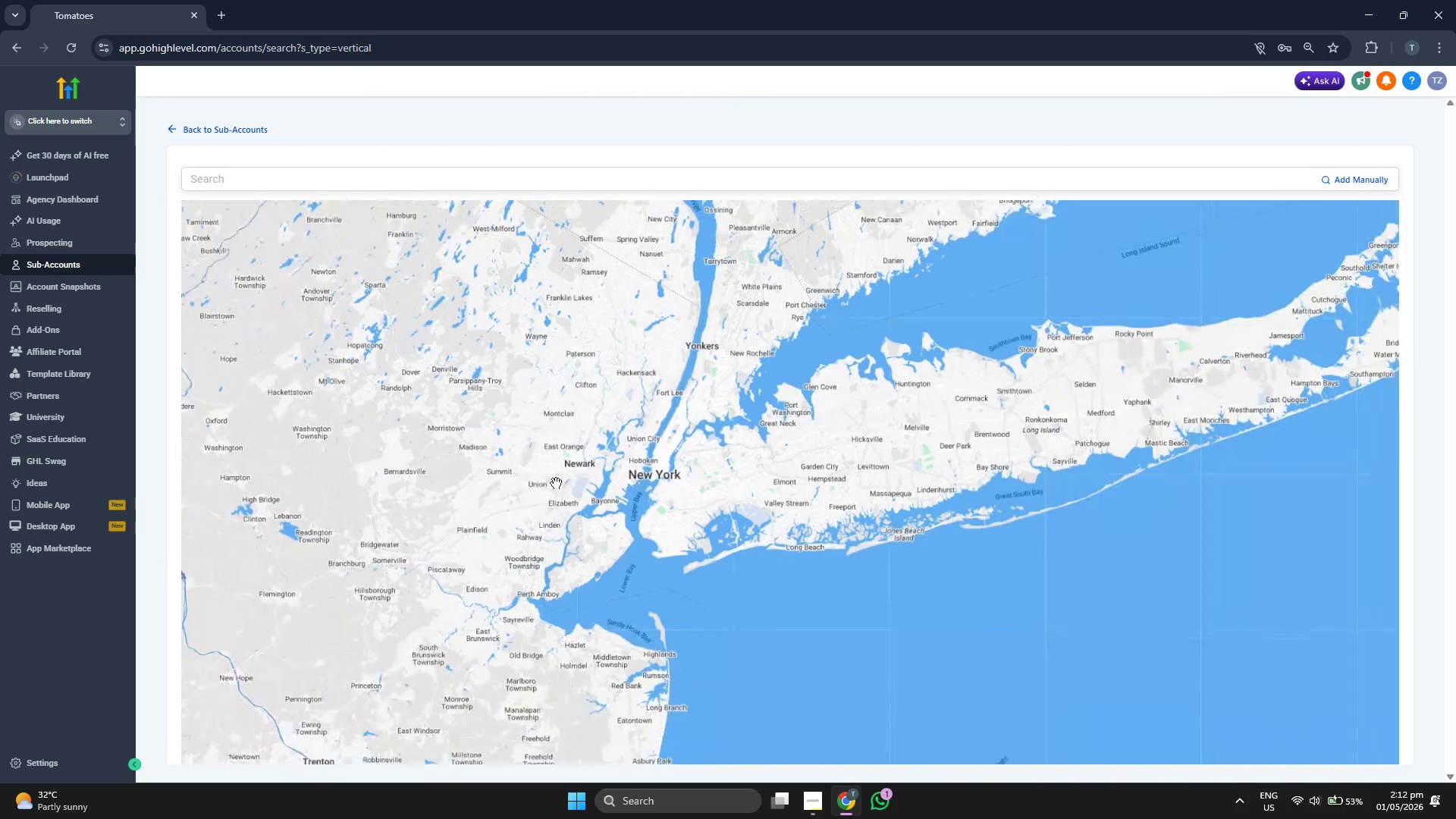 
scroll: coordinate [635, 473], scroll_direction: down, amount: 1.0
 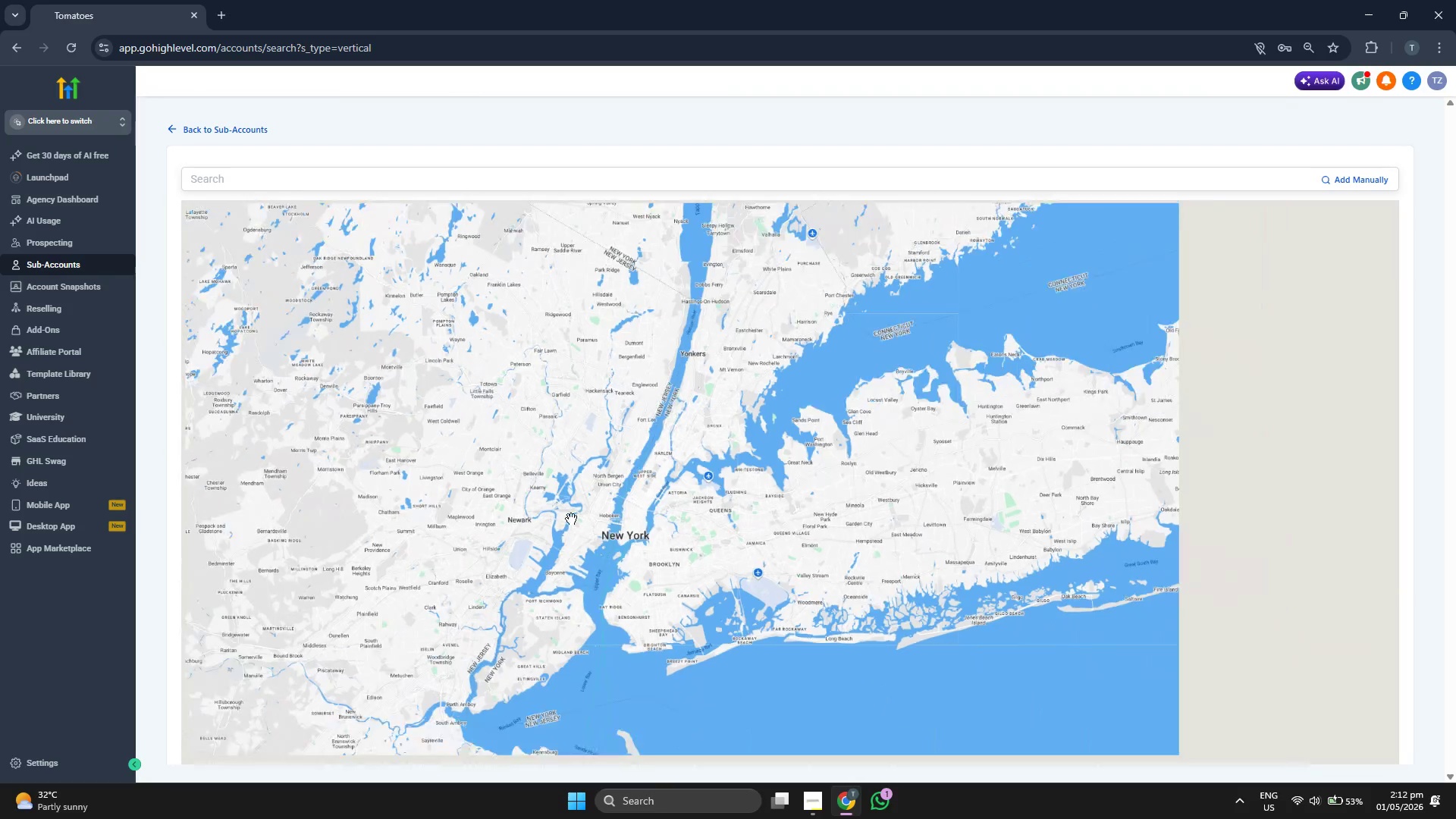 
scroll: coordinate [548, 488], scroll_direction: up, amount: 2.0
 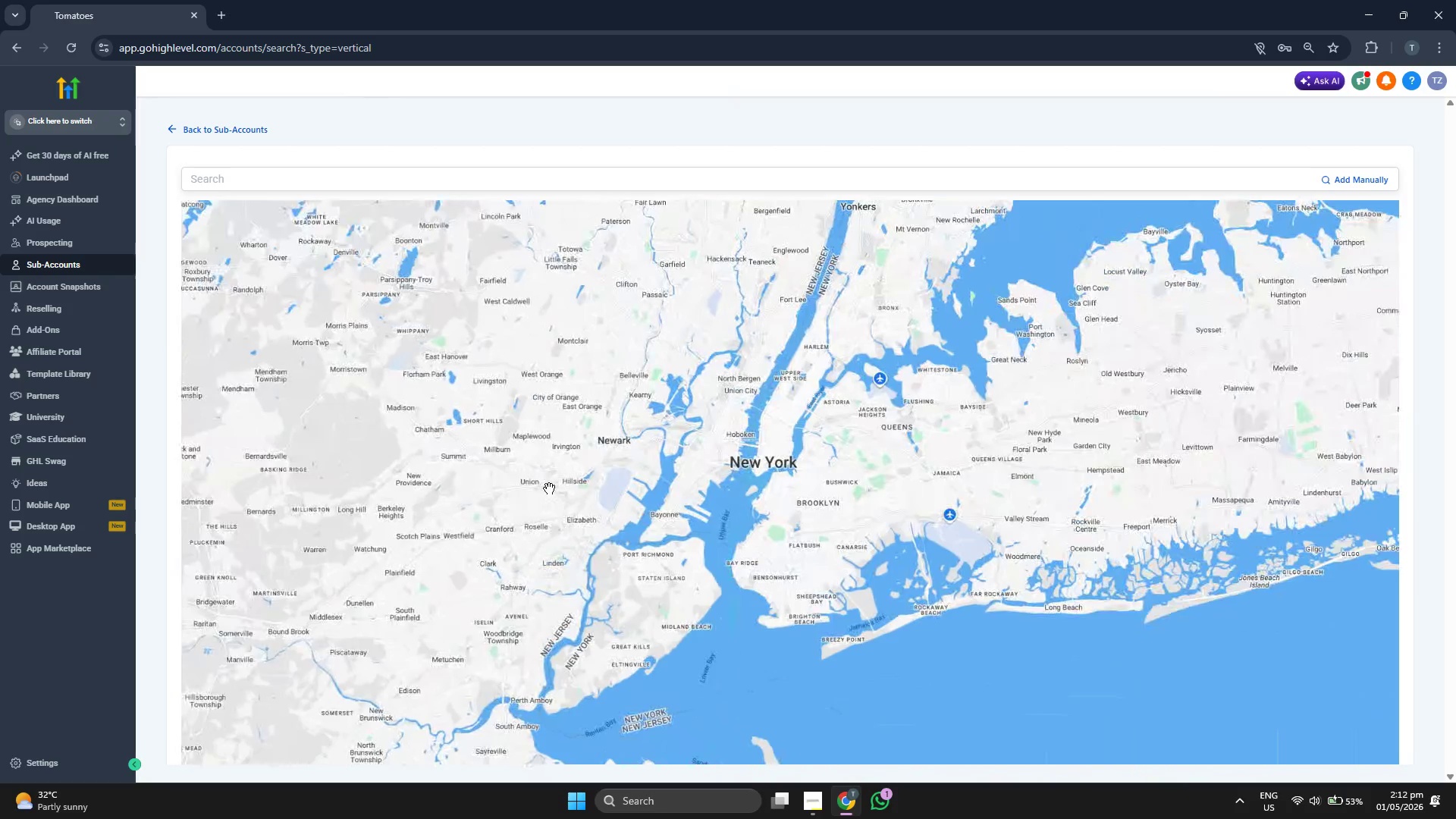 
left_click_drag(start_coordinate=[604, 469], to_coordinate=[589, 479])
 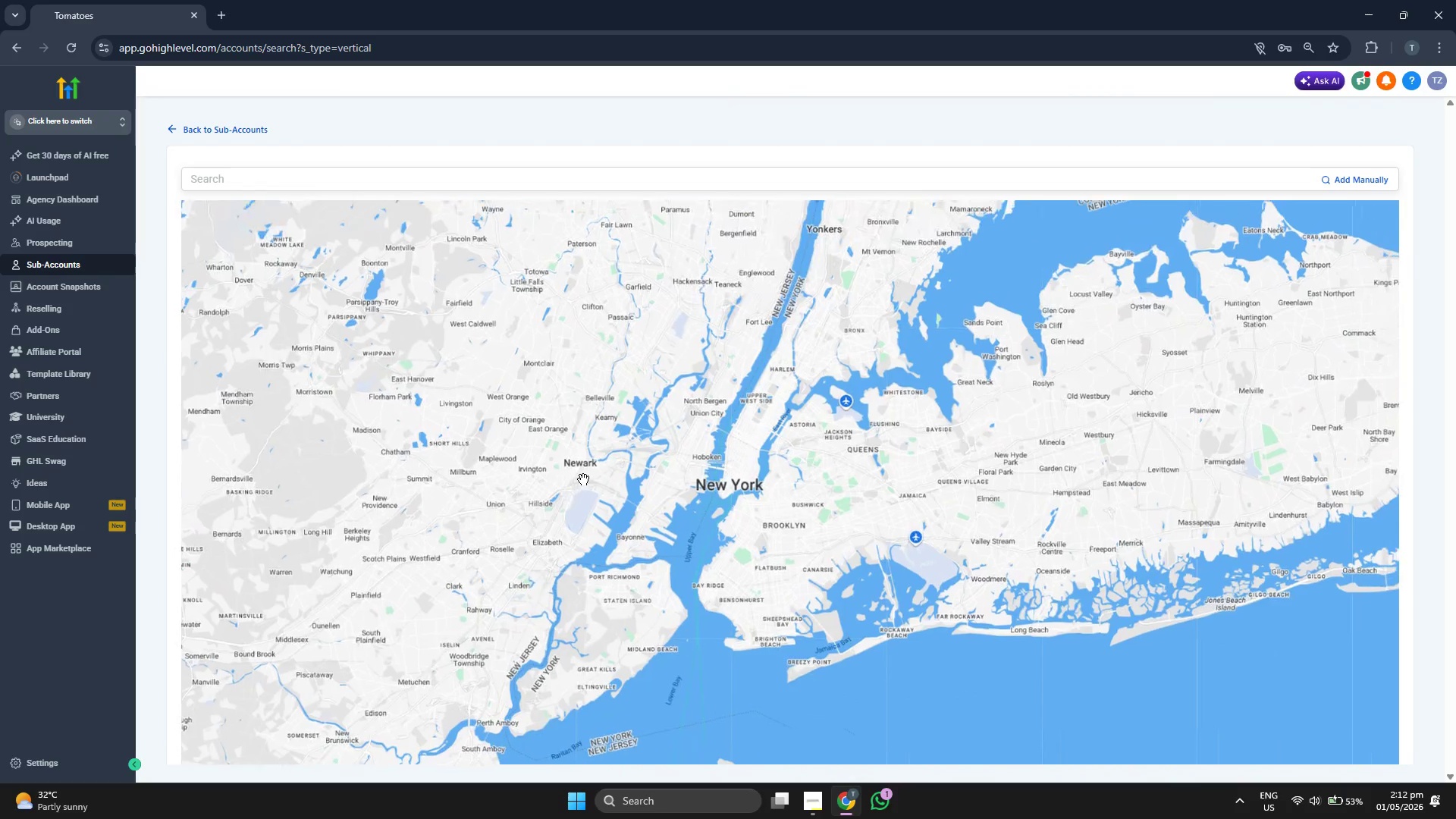 
scroll: coordinate [583, 479], scroll_direction: up, amount: 2.0
 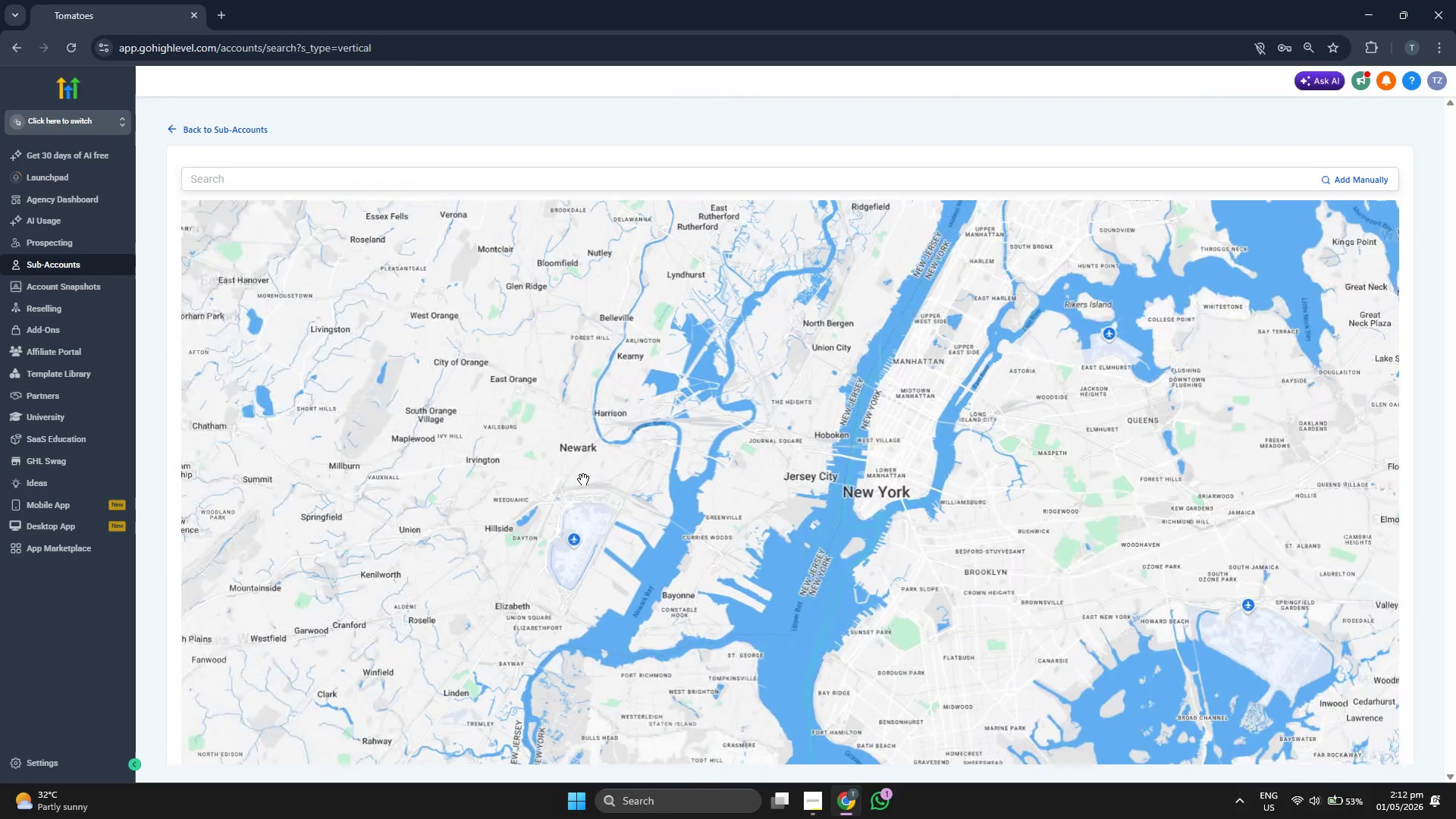 
left_click_drag(start_coordinate=[638, 480], to_coordinate=[604, 510])
 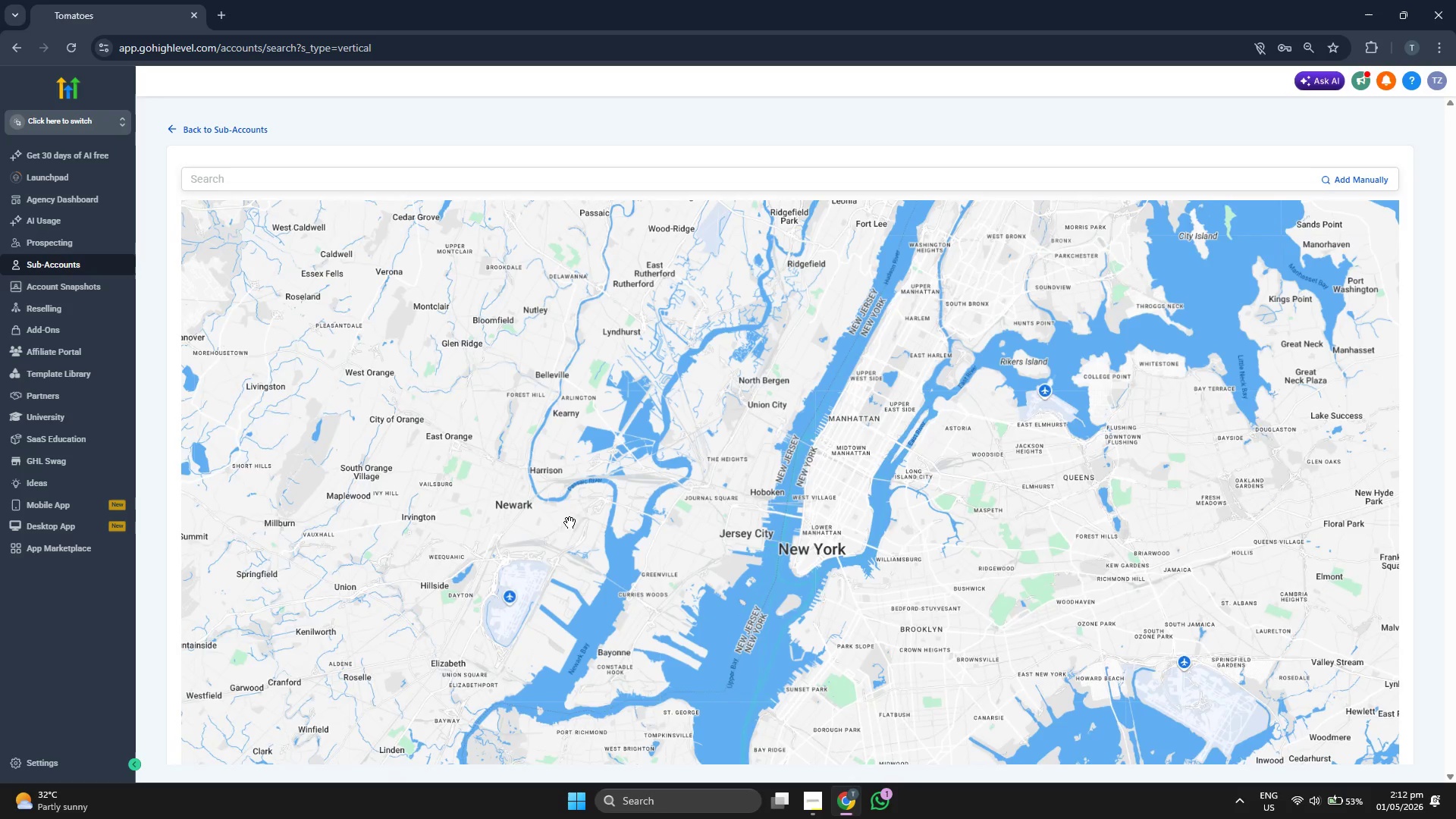 
scroll: coordinate [565, 524], scroll_direction: up, amount: 1.0
 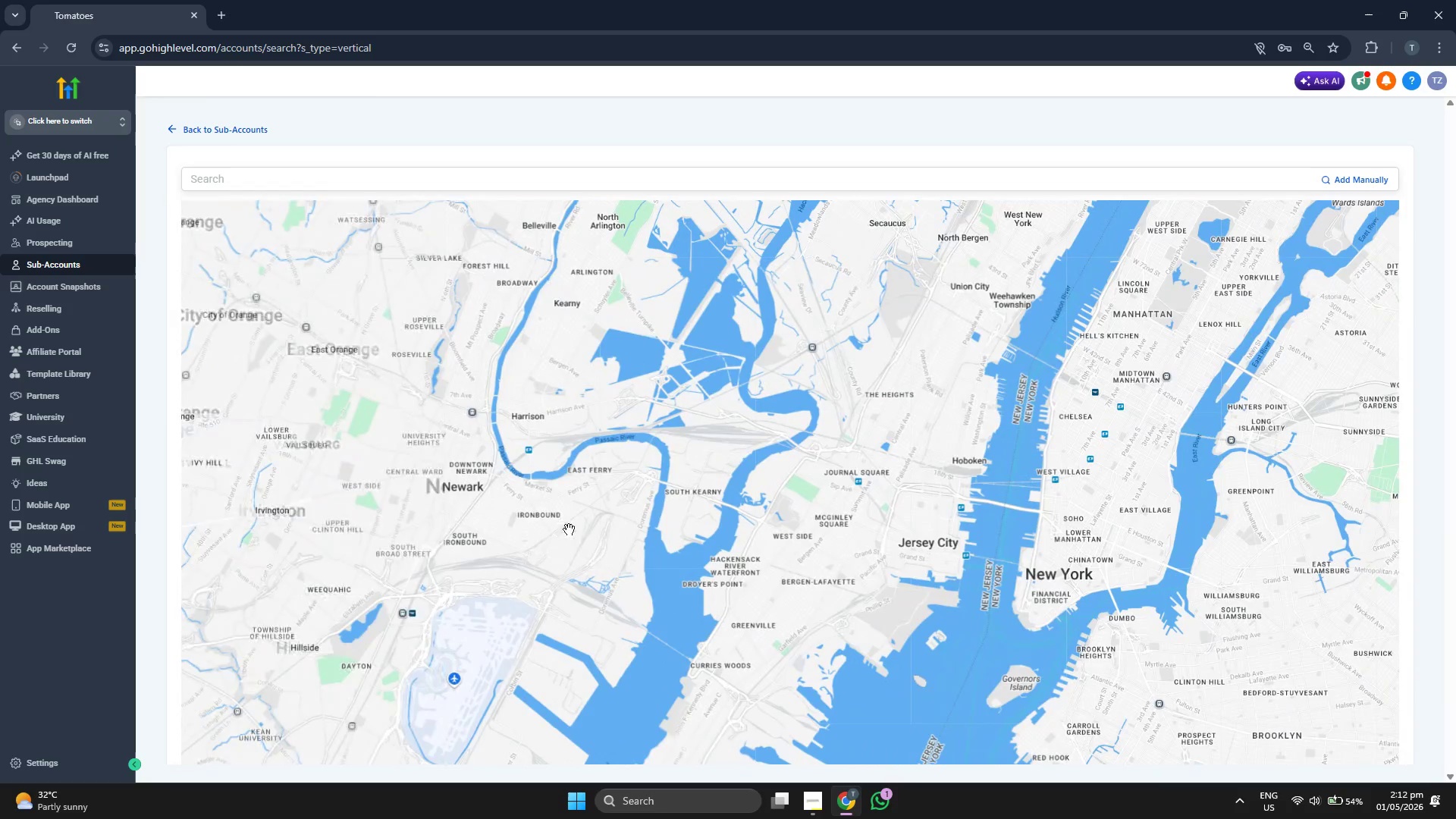 
left_click_drag(start_coordinate=[830, 604], to_coordinate=[608, 476])
 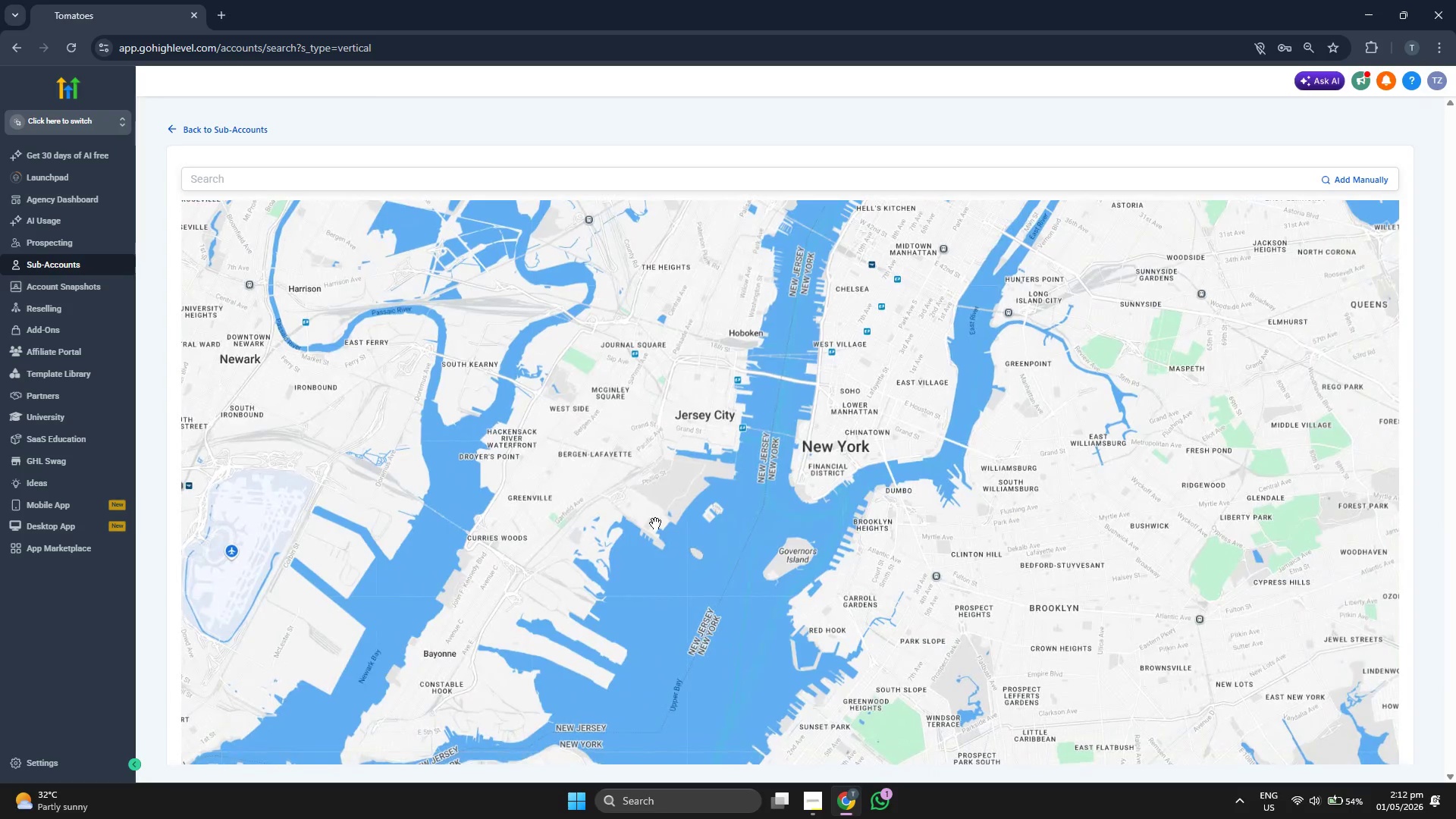 
left_click_drag(start_coordinate=[718, 574], to_coordinate=[560, 406])
 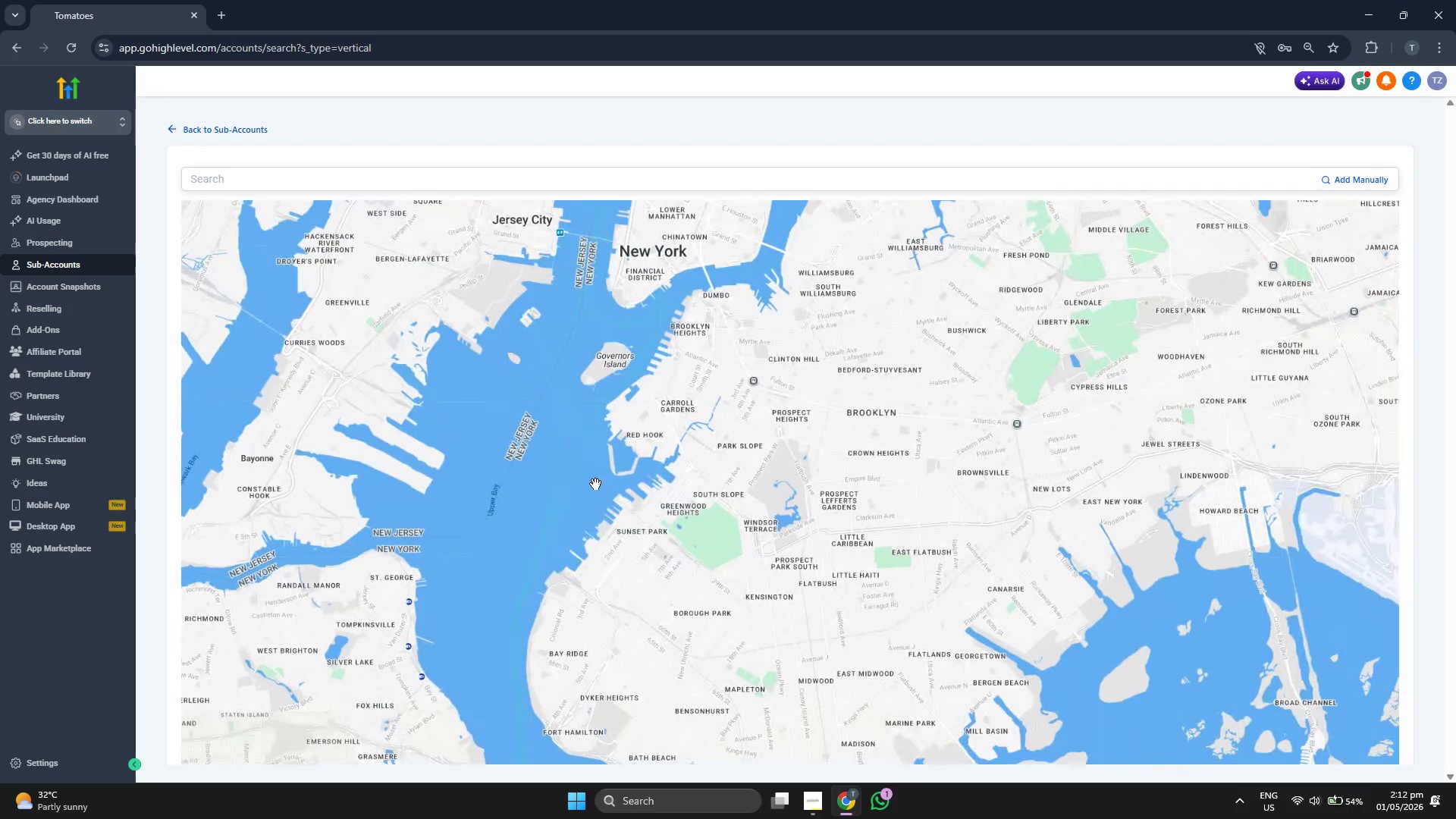 
left_click_drag(start_coordinate=[701, 604], to_coordinate=[626, 469])
 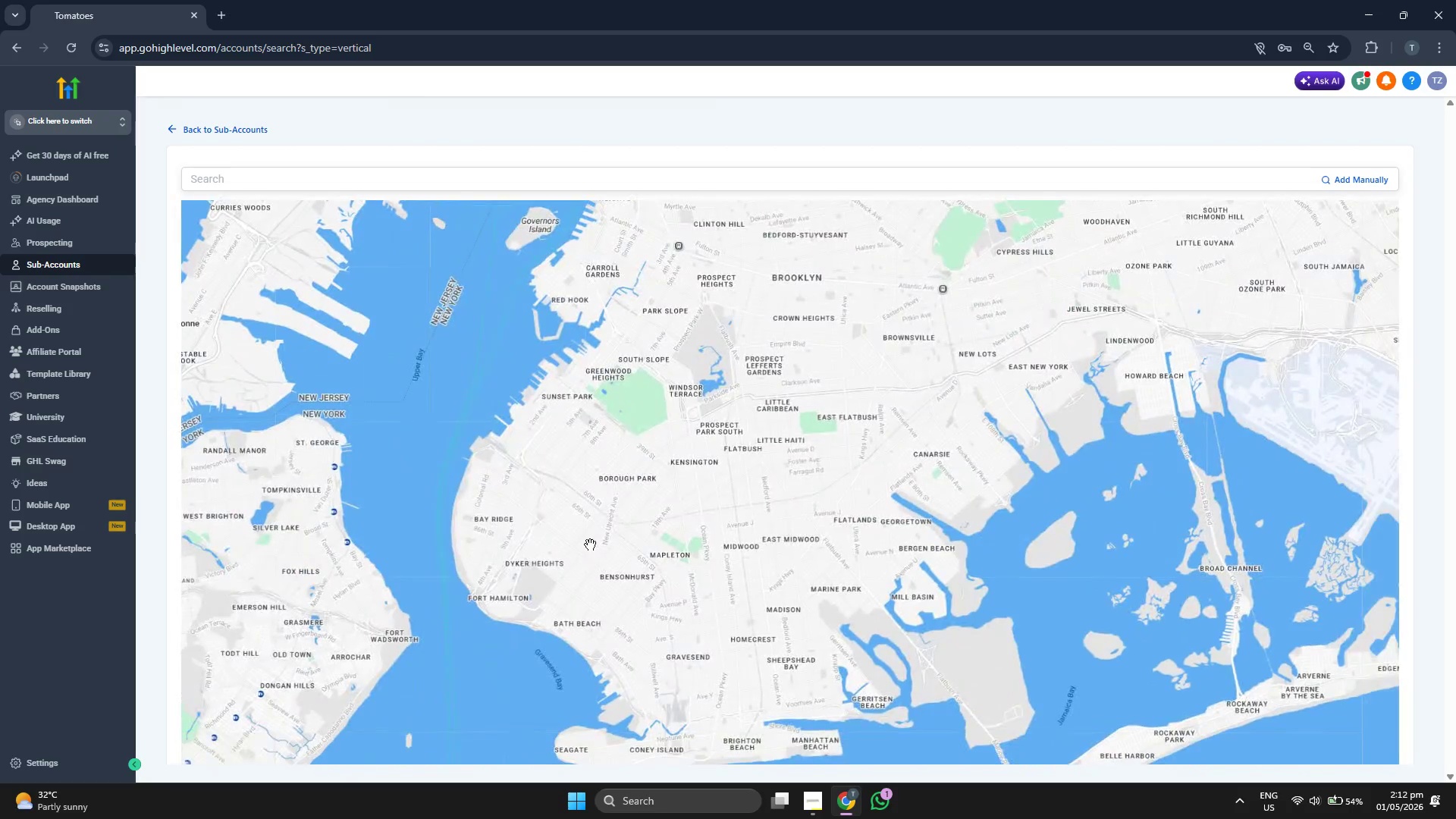 
left_click_drag(start_coordinate=[581, 555], to_coordinate=[553, 485])
 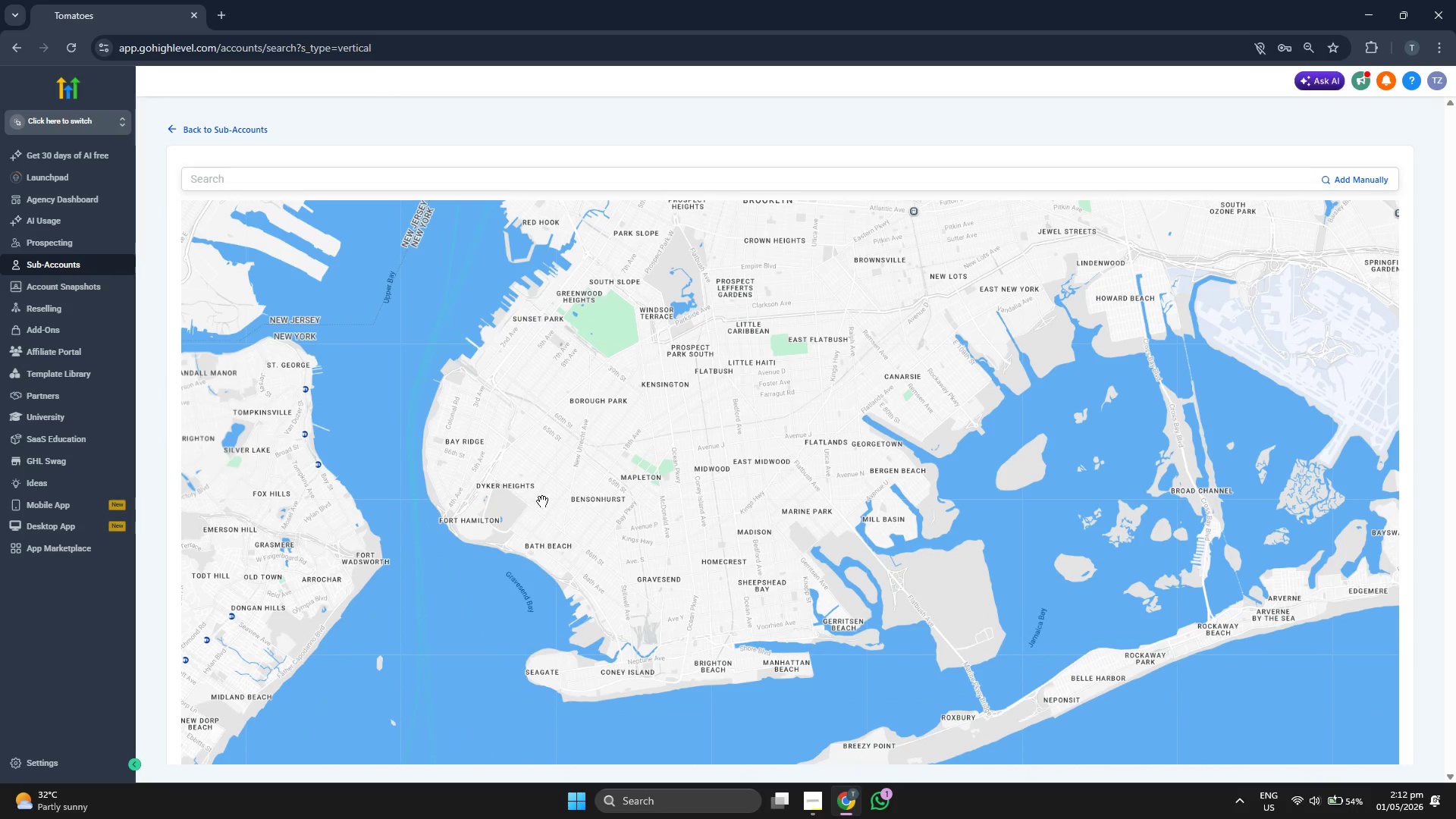 
left_click_drag(start_coordinate=[660, 579], to_coordinate=[622, 510])
 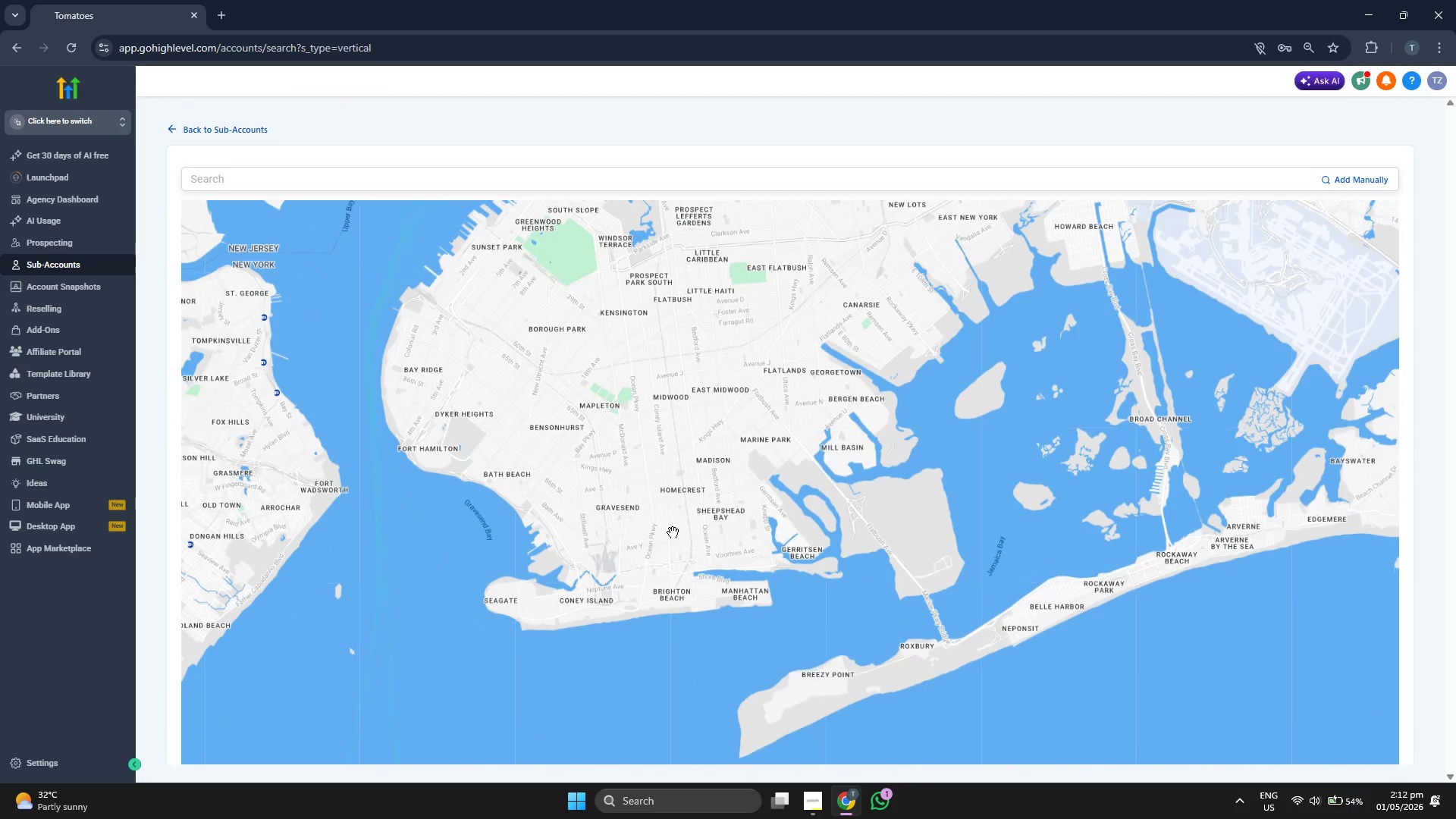 
scroll: coordinate [673, 532], scroll_direction: up, amount: 1.0
 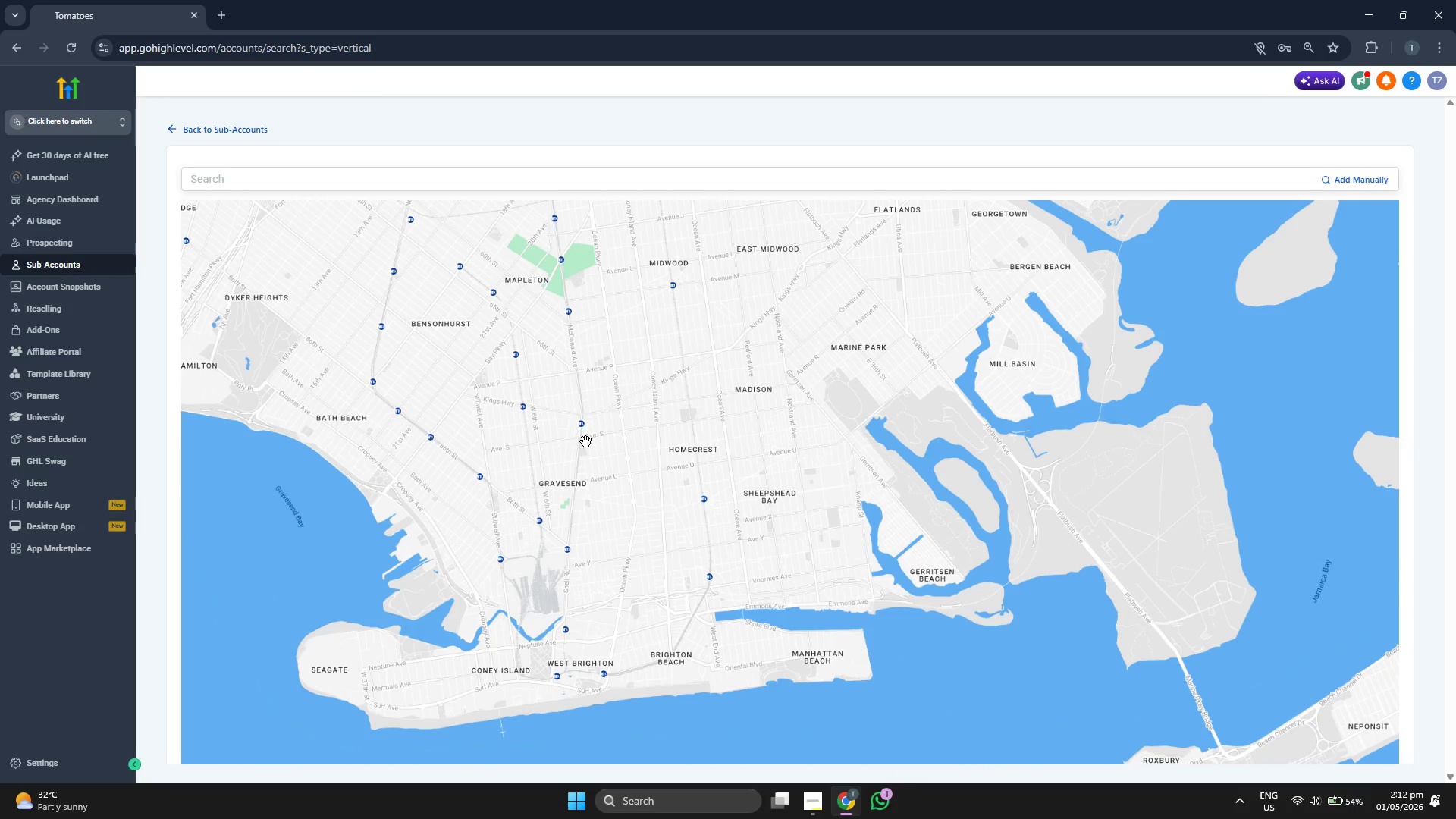 
left_click_drag(start_coordinate=[541, 394], to_coordinate=[559, 472])
 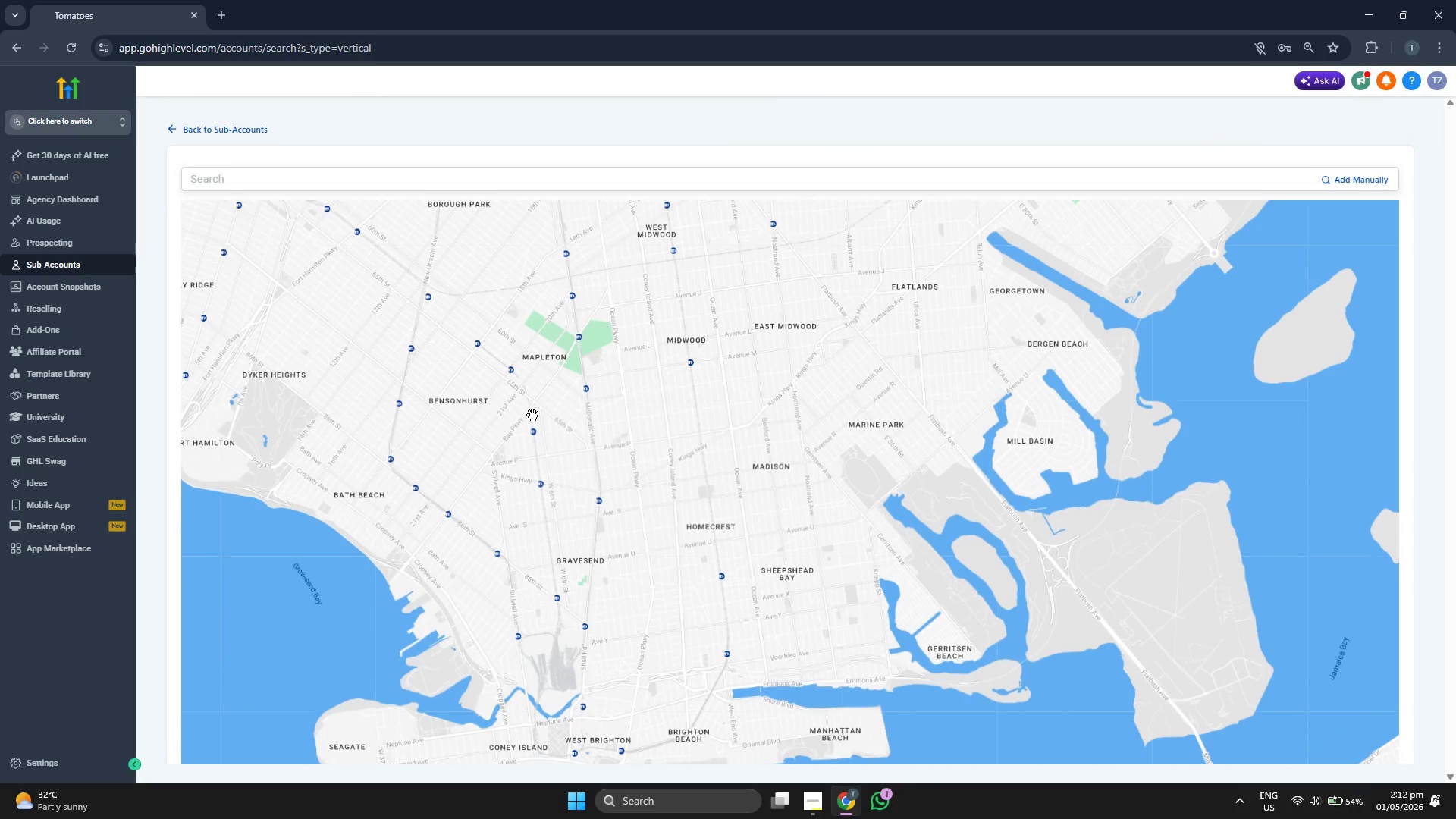 
left_click_drag(start_coordinate=[530, 410], to_coordinate=[560, 494])
 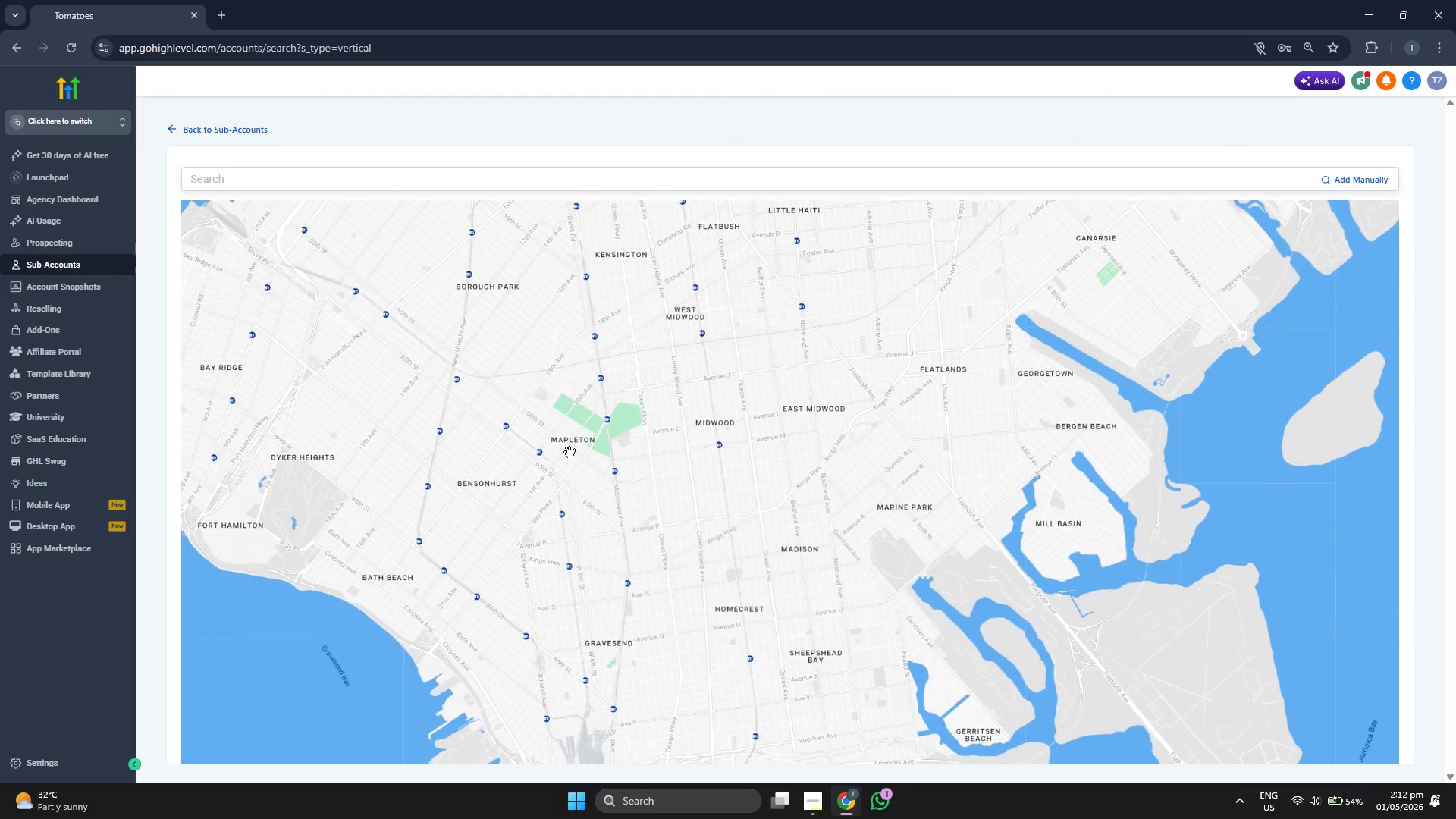 
left_click_drag(start_coordinate=[571, 446], to_coordinate=[585, 491])
 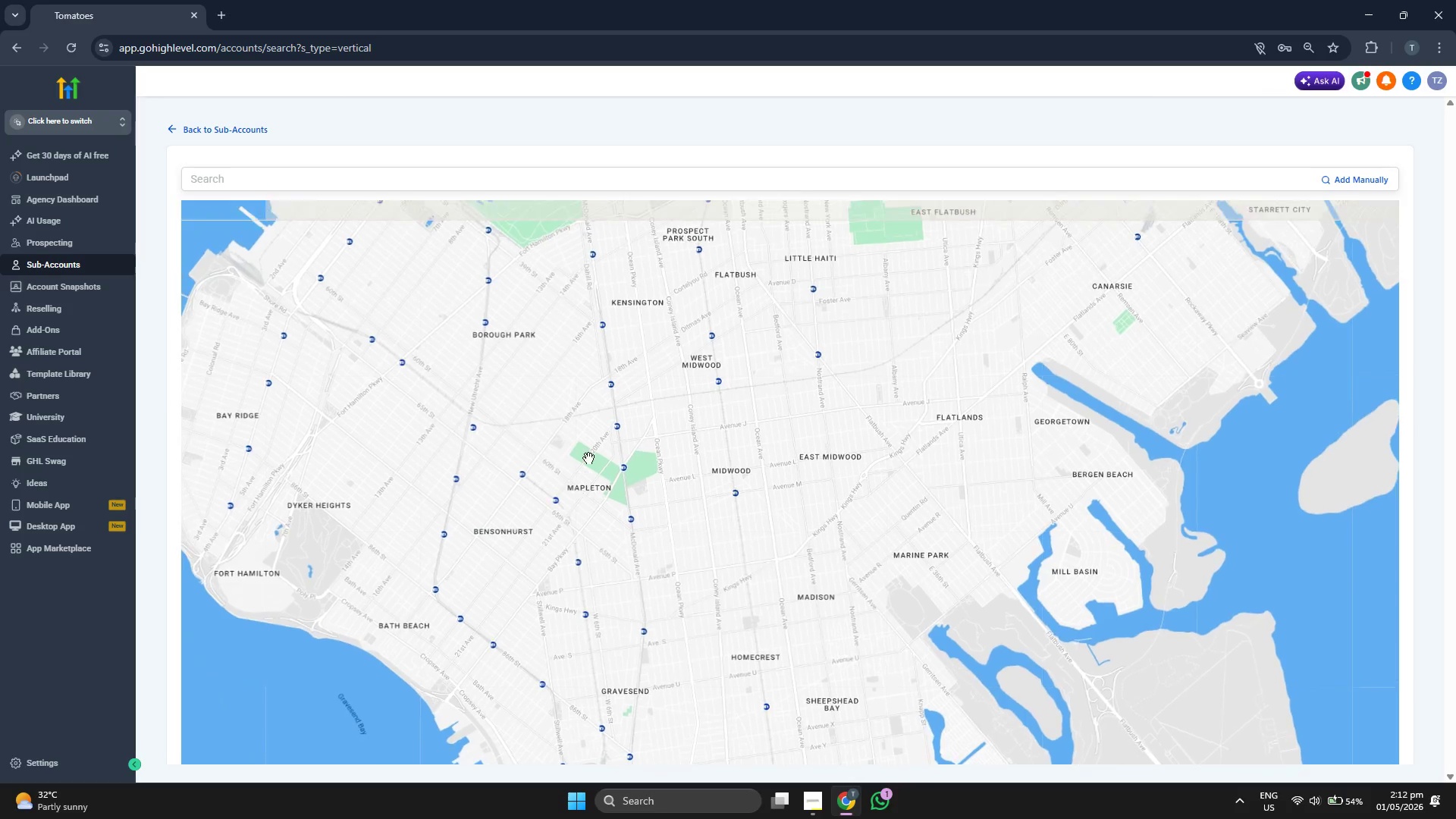 
left_click_drag(start_coordinate=[589, 458], to_coordinate=[597, 500])
 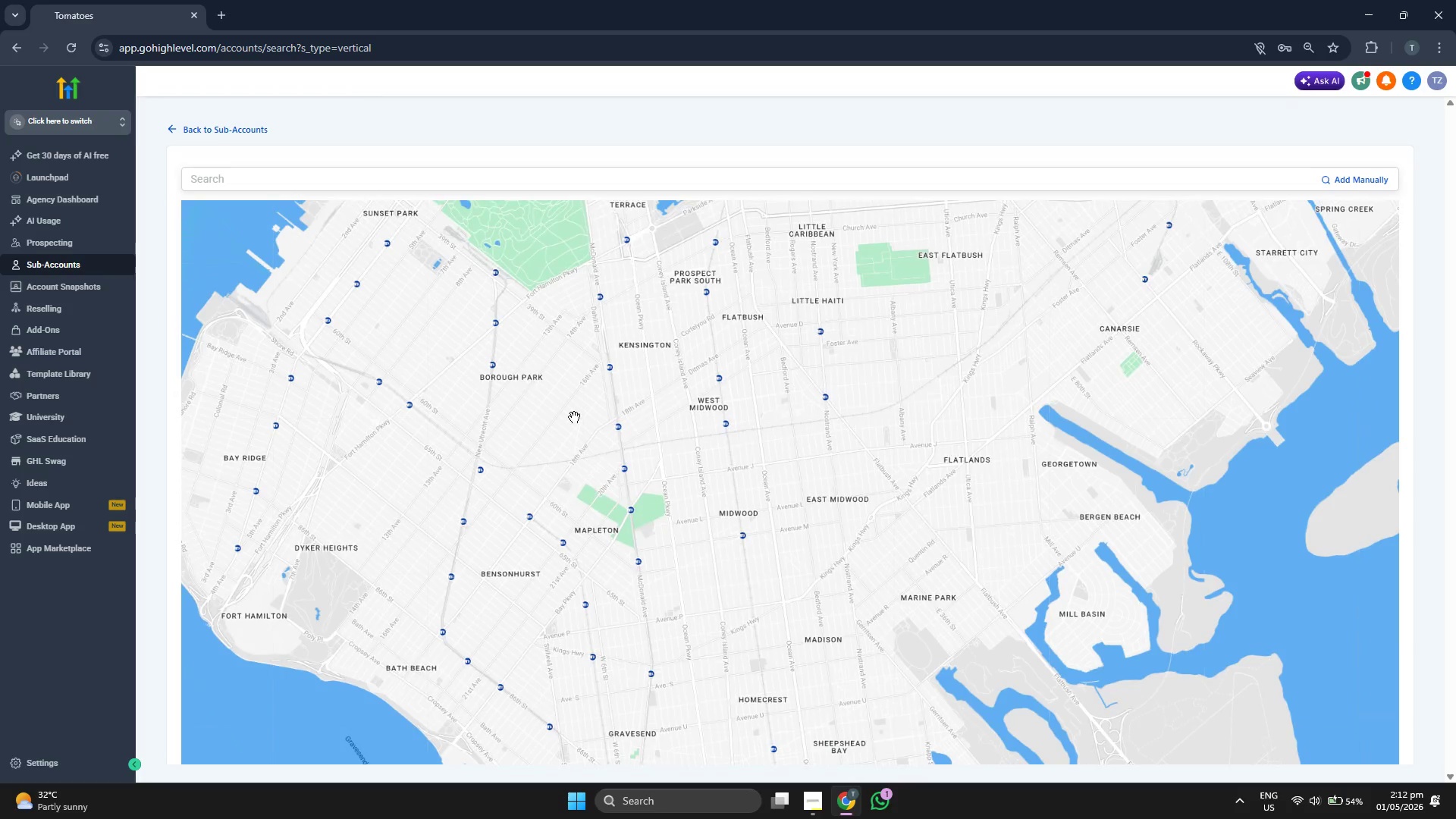 
left_click_drag(start_coordinate=[573, 417], to_coordinate=[578, 469])
 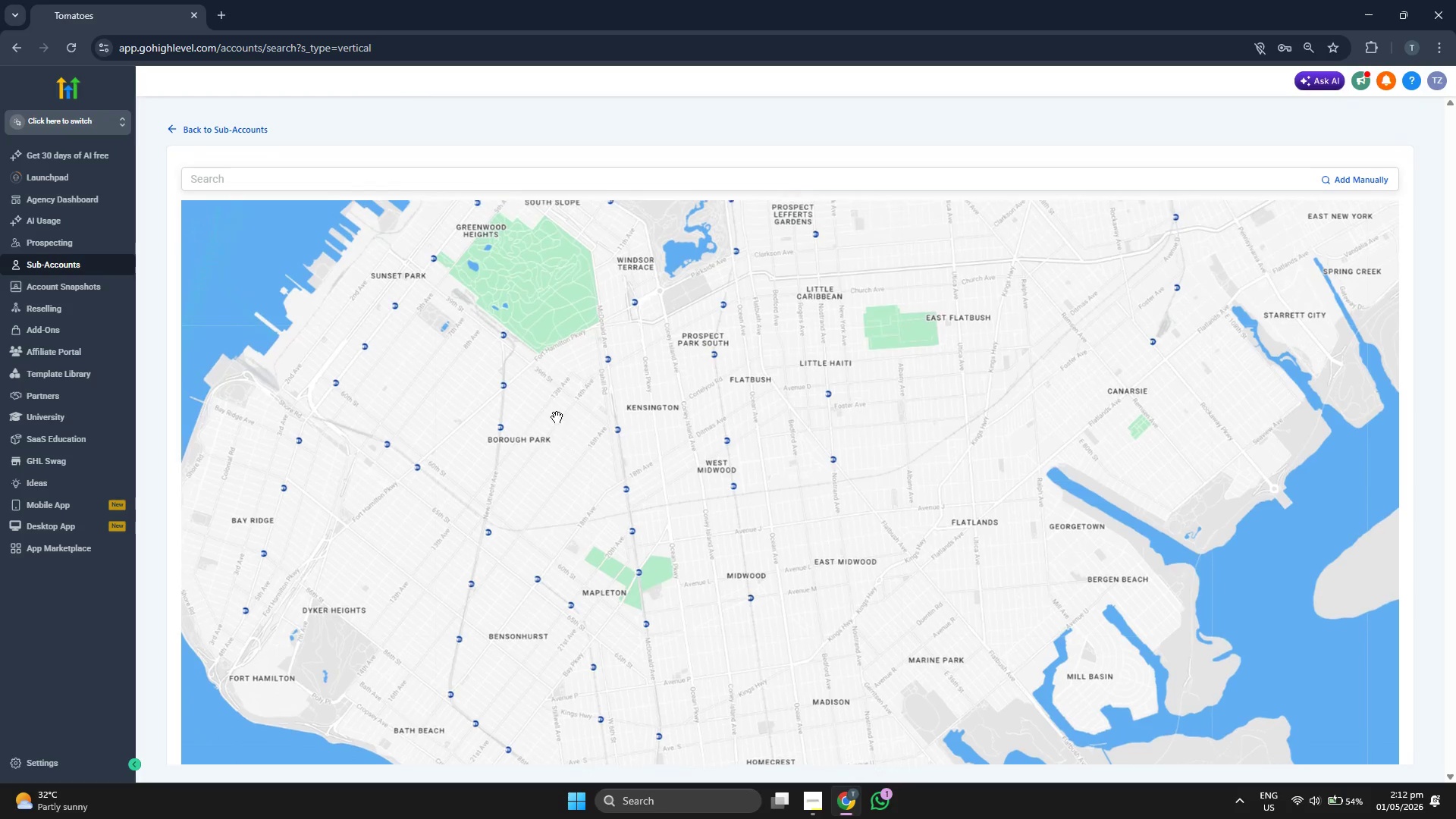 
left_click_drag(start_coordinate=[552, 409], to_coordinate=[547, 450])
 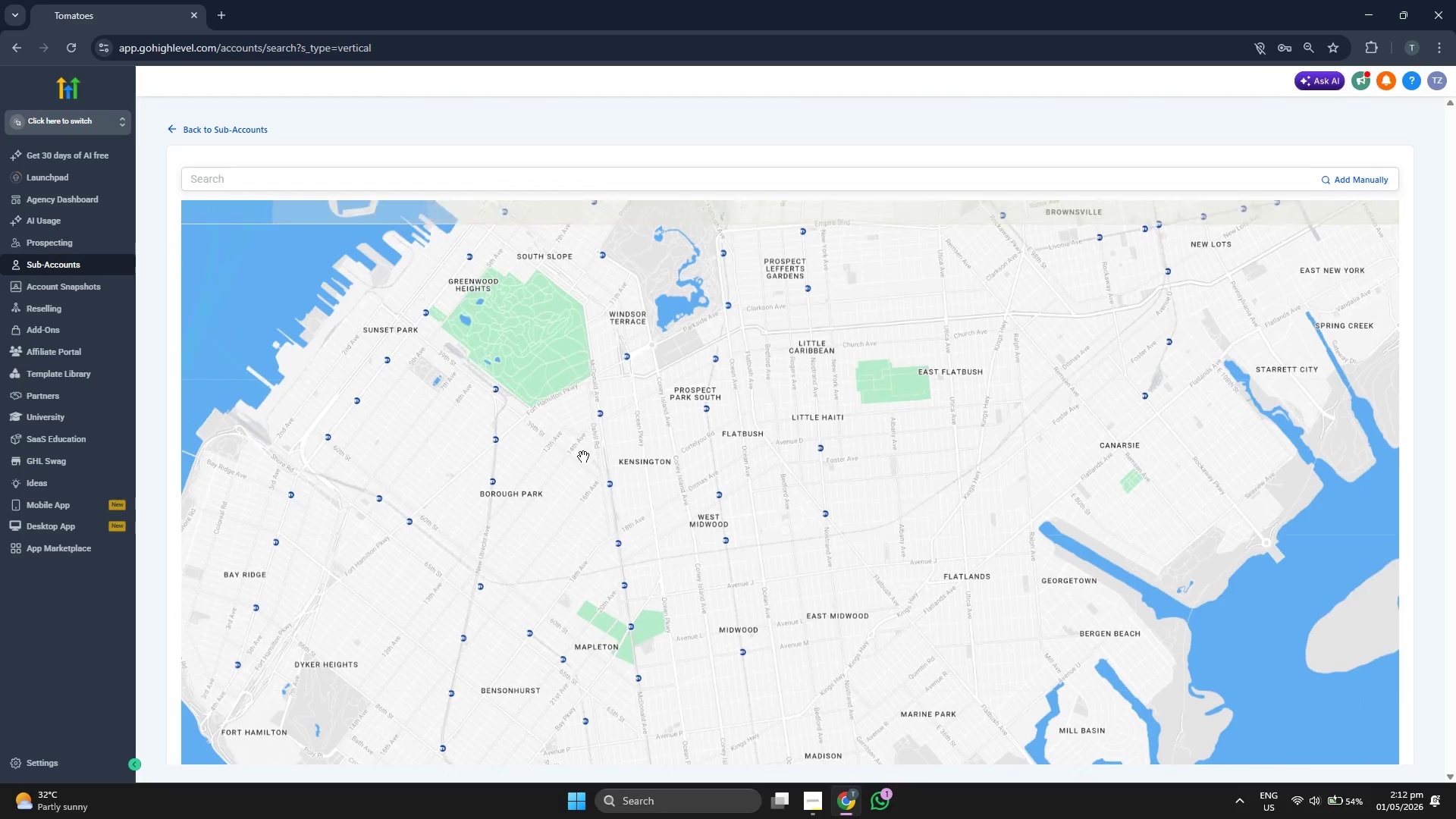 
left_click_drag(start_coordinate=[710, 513], to_coordinate=[645, 475])
 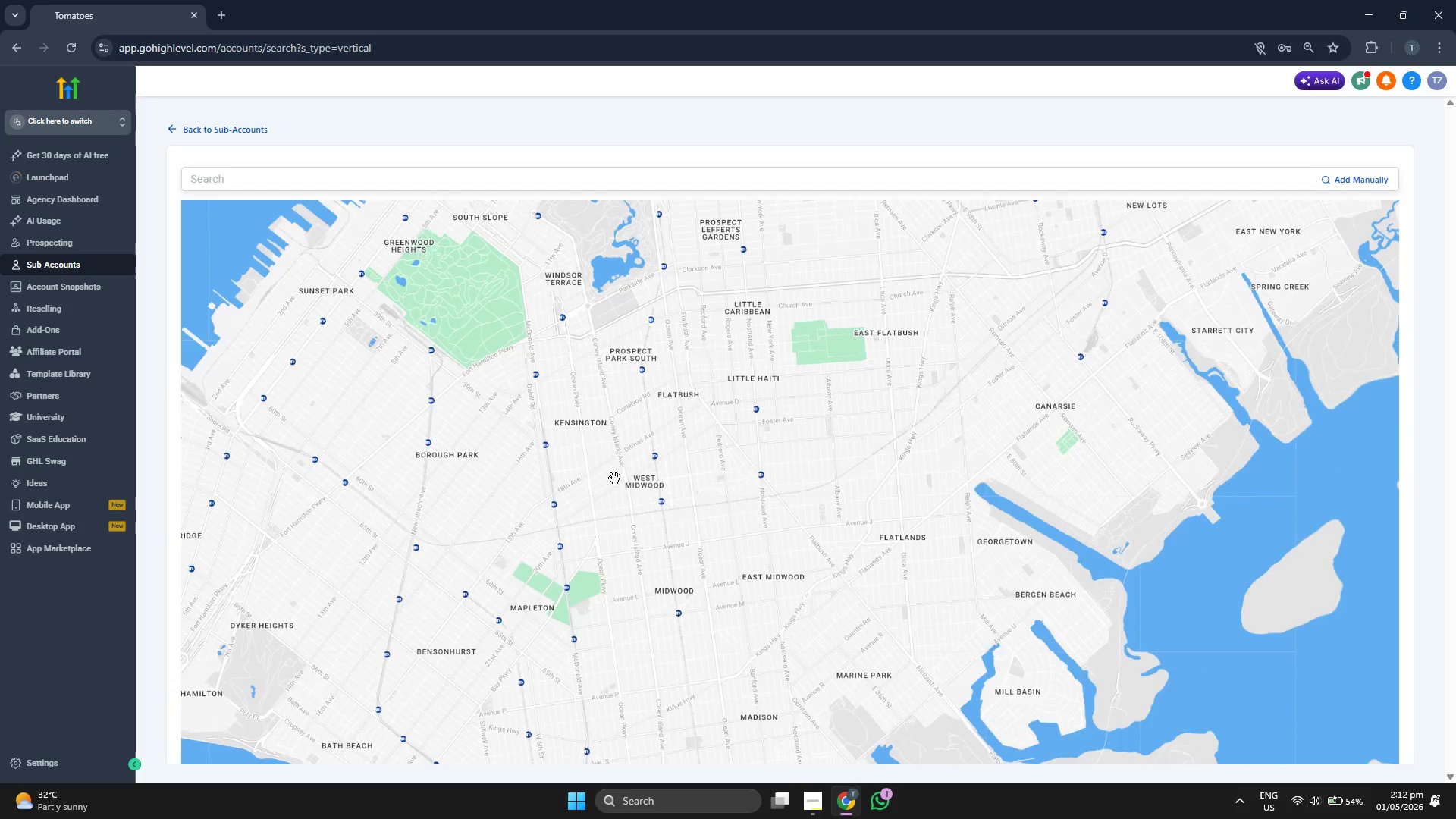 
scroll: coordinate [614, 478], scroll_direction: up, amount: 1.0
 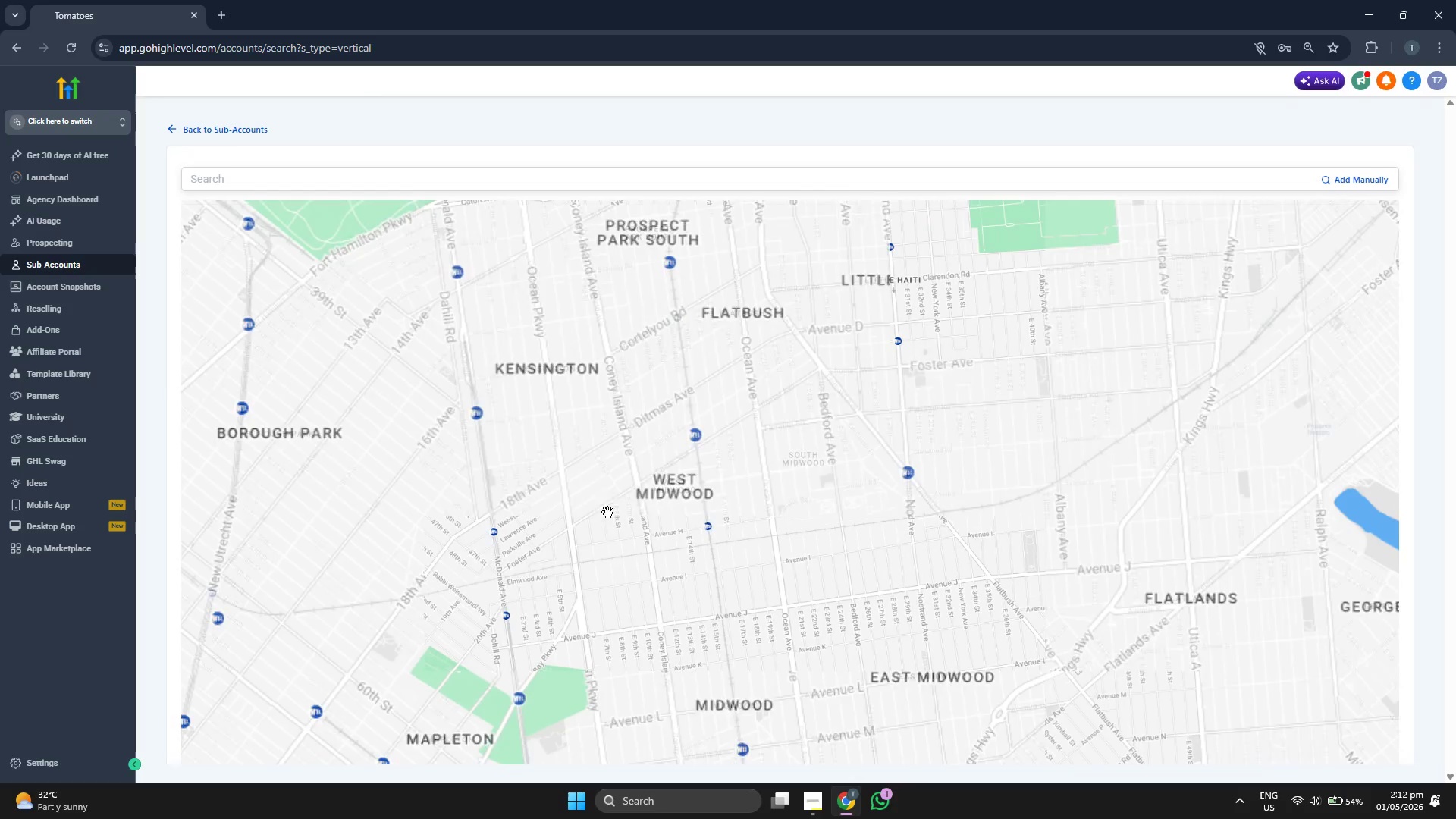 
left_click_drag(start_coordinate=[607, 540], to_coordinate=[578, 526])
 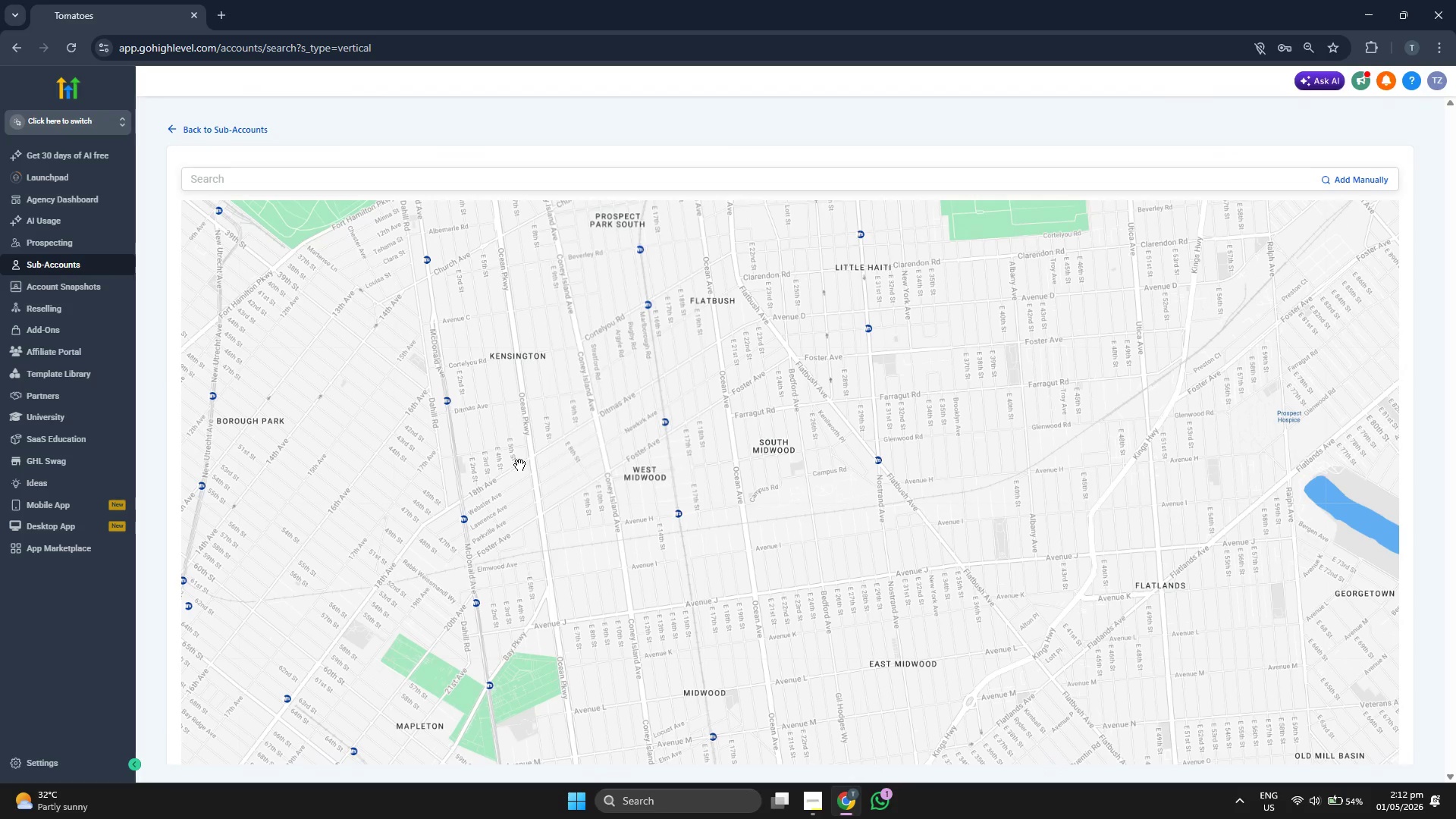 
left_click_drag(start_coordinate=[520, 465], to_coordinate=[502, 526])
 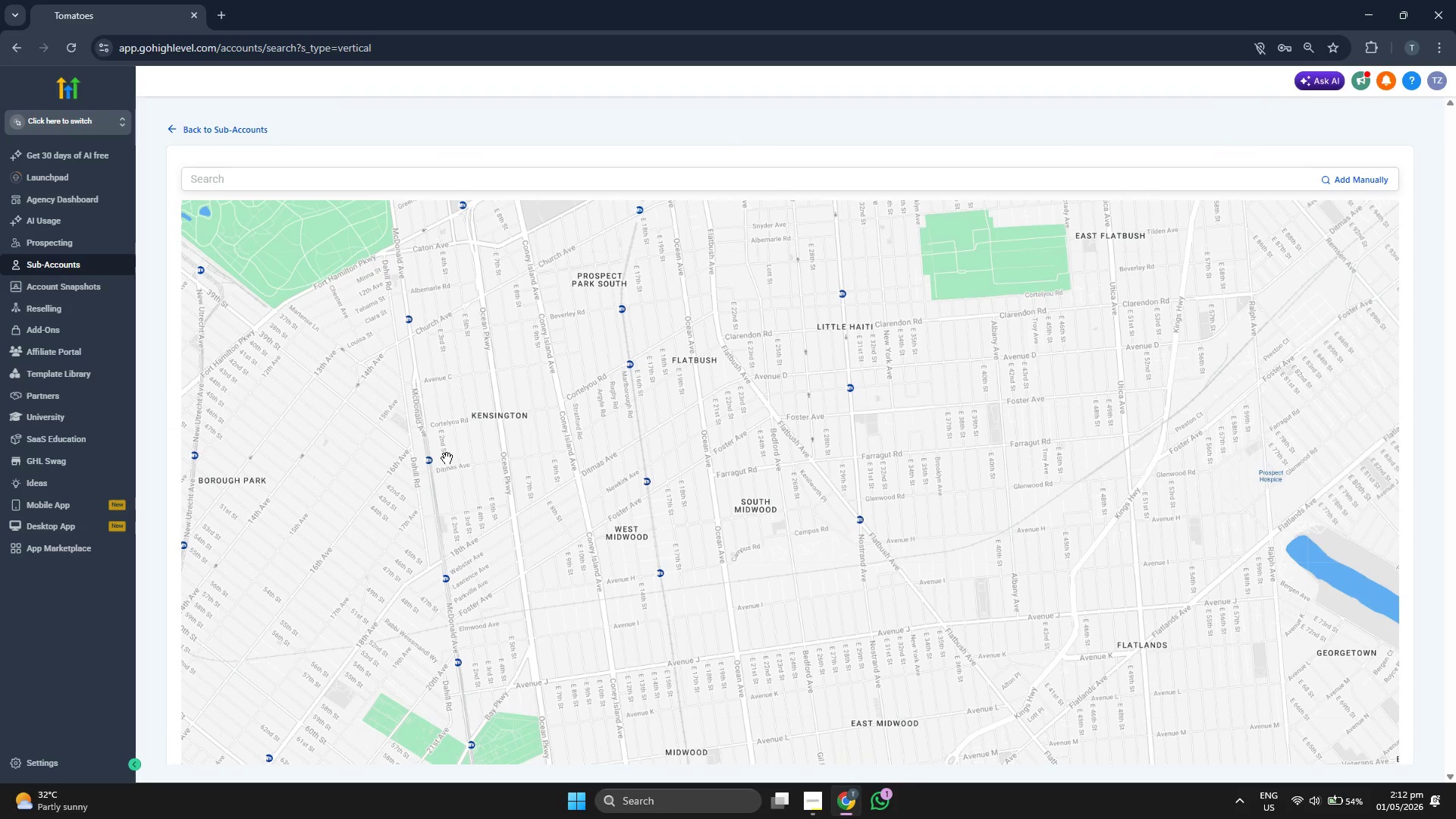 
left_click_drag(start_coordinate=[447, 458], to_coordinate=[447, 492])
 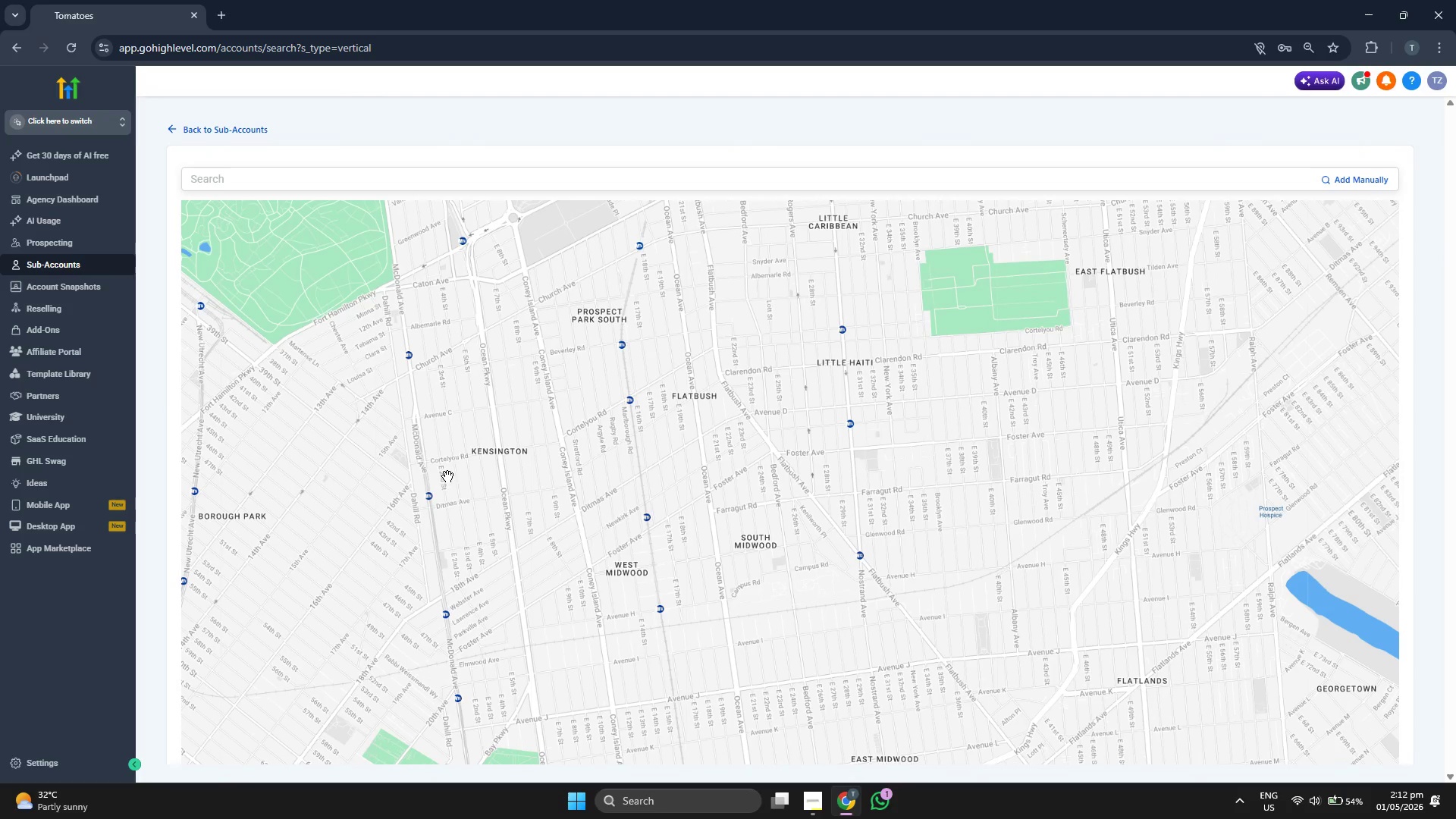 
left_click_drag(start_coordinate=[447, 473], to_coordinate=[447, 486])
 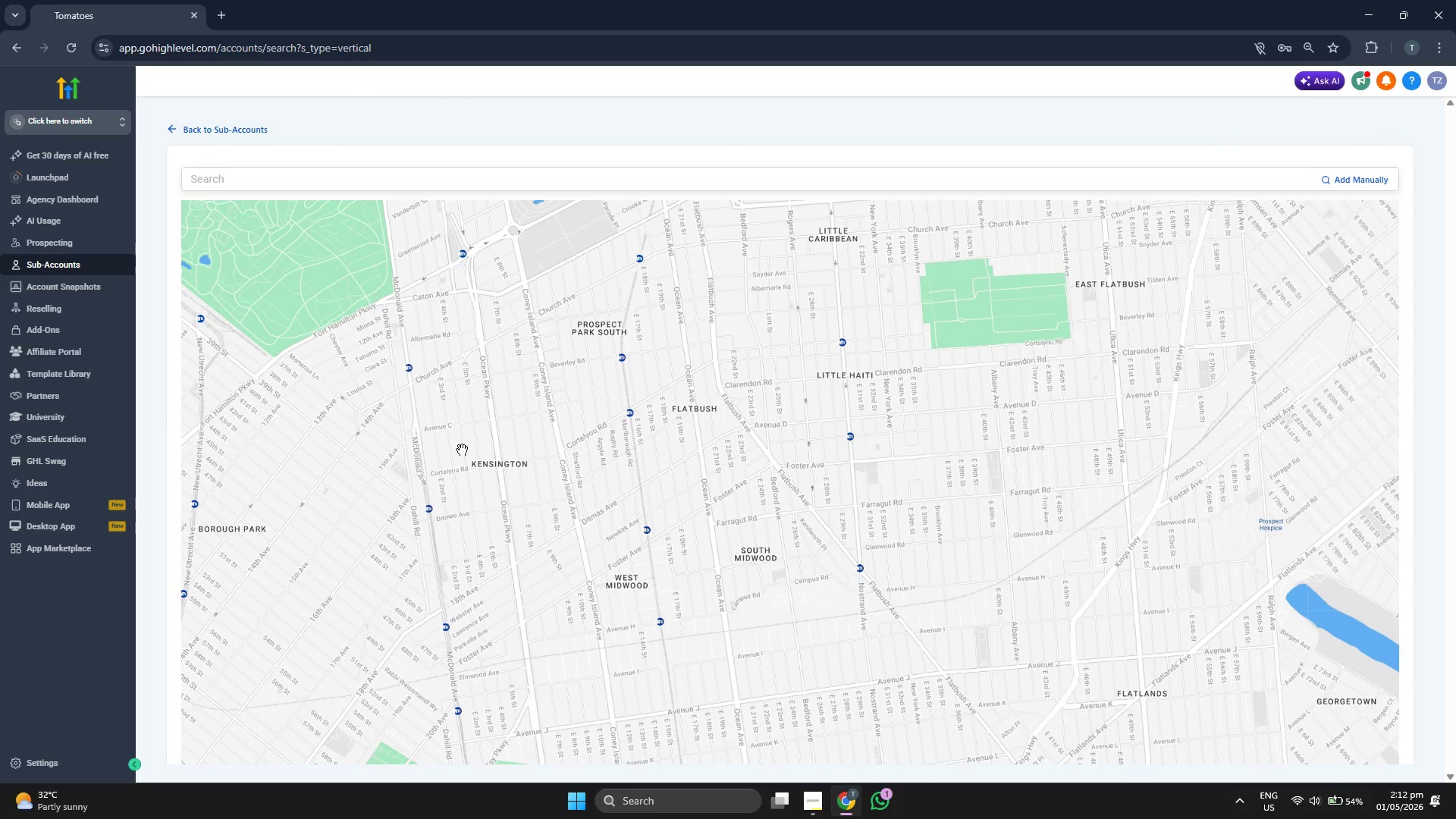 
left_click_drag(start_coordinate=[463, 449], to_coordinate=[460, 478])
 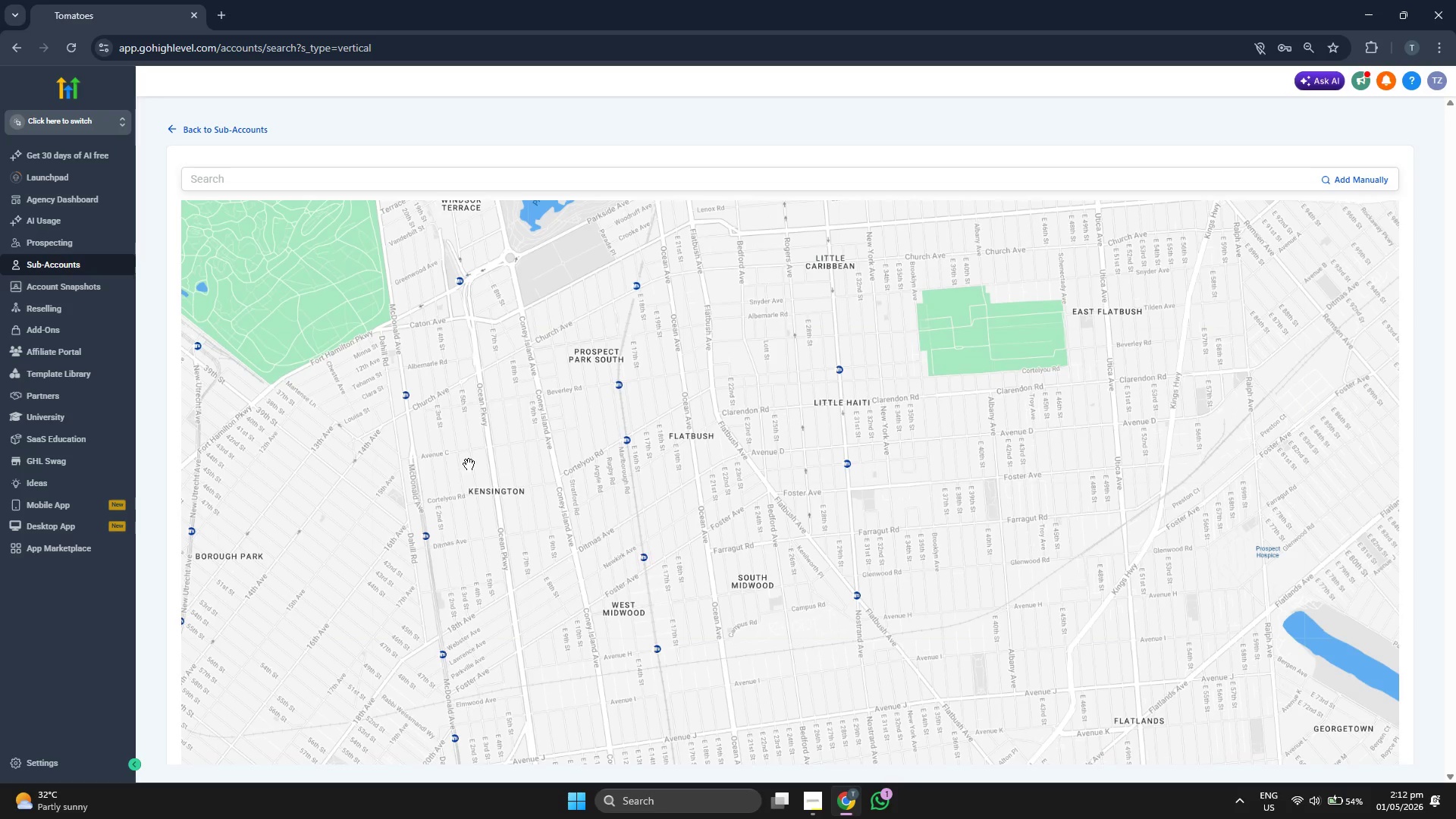 
left_click_drag(start_coordinate=[469, 463], to_coordinate=[464, 490])
 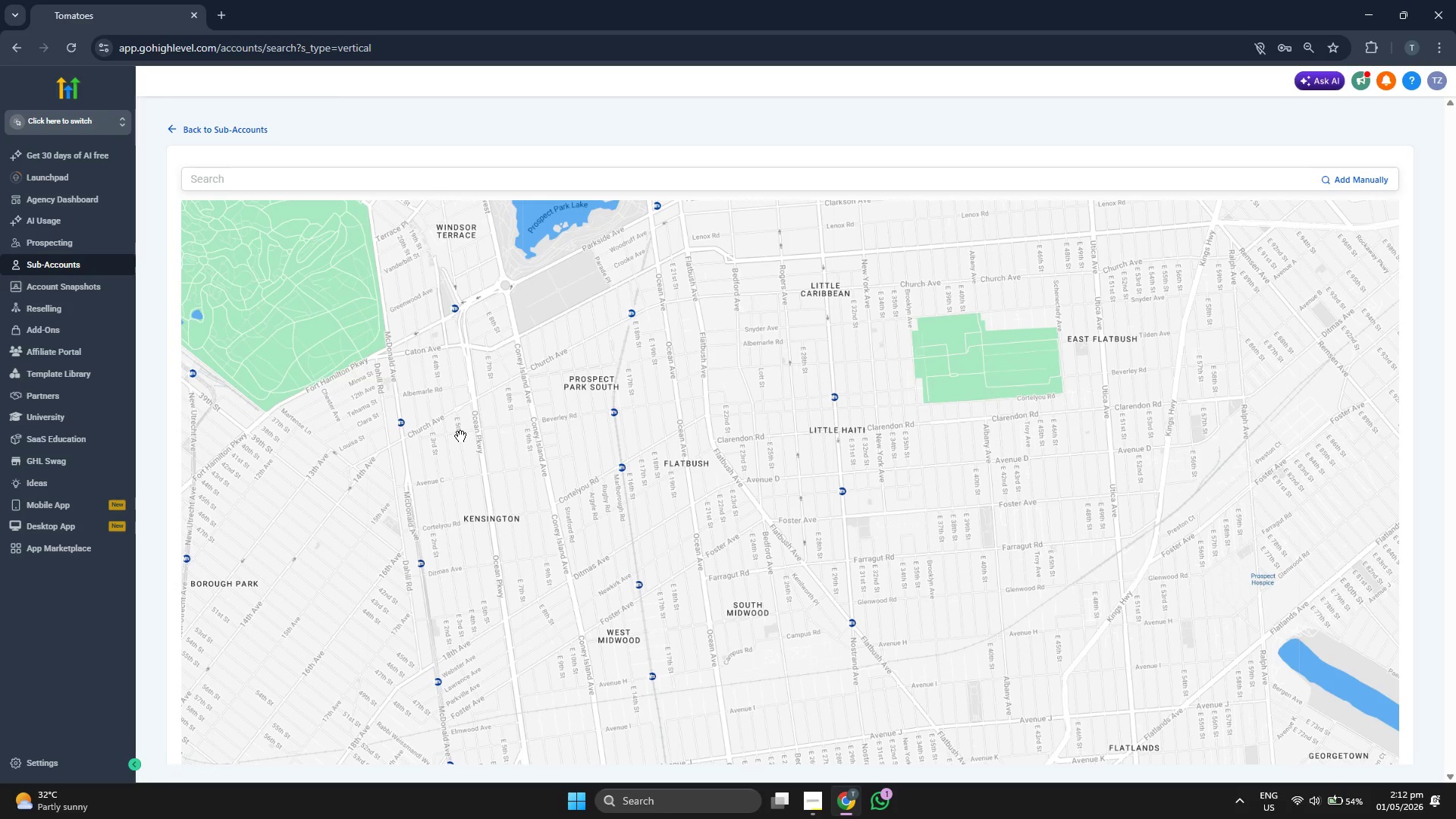 
left_click_drag(start_coordinate=[460, 436], to_coordinate=[461, 447])
 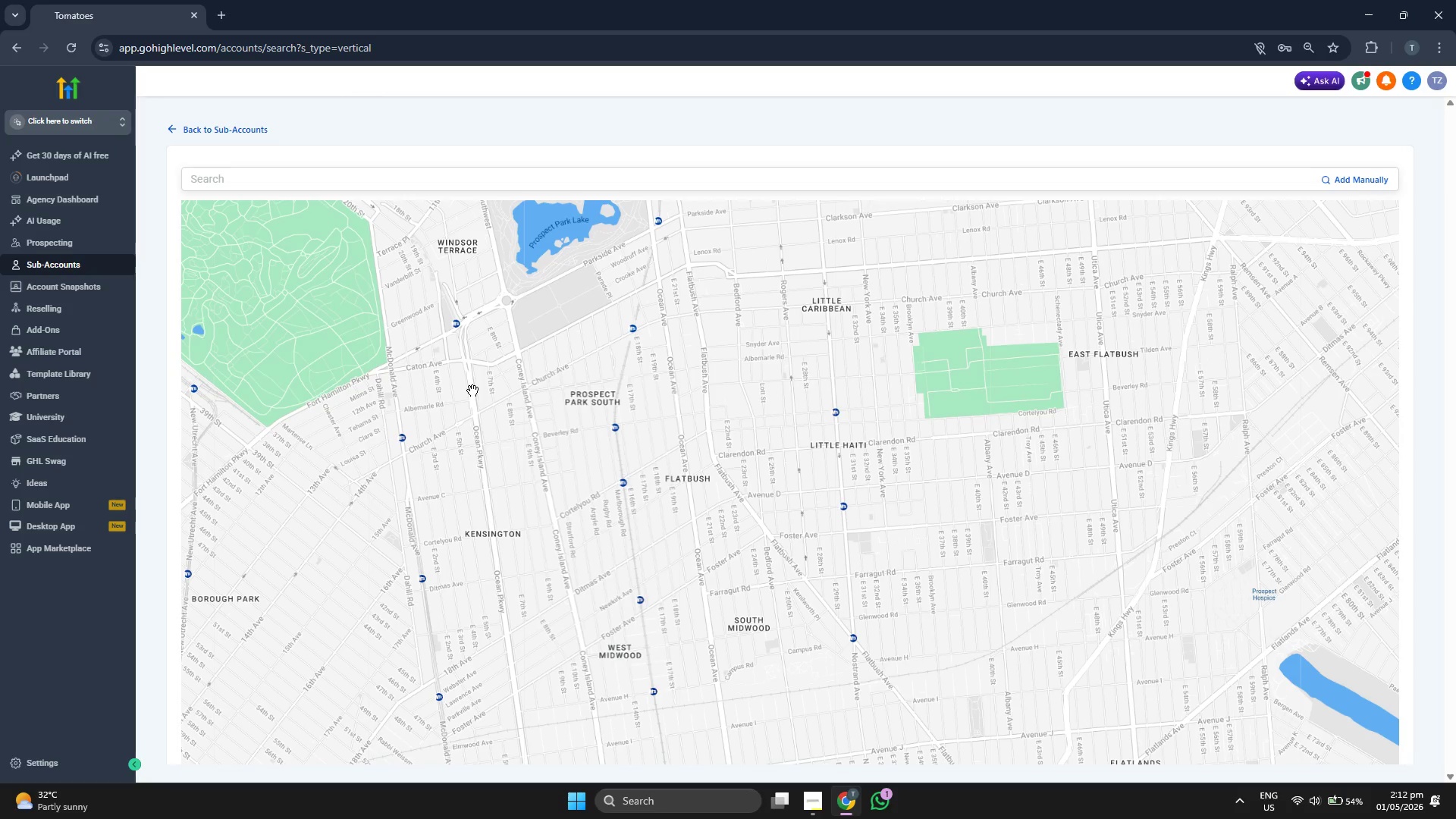 
left_click_drag(start_coordinate=[472, 391], to_coordinate=[476, 410])
 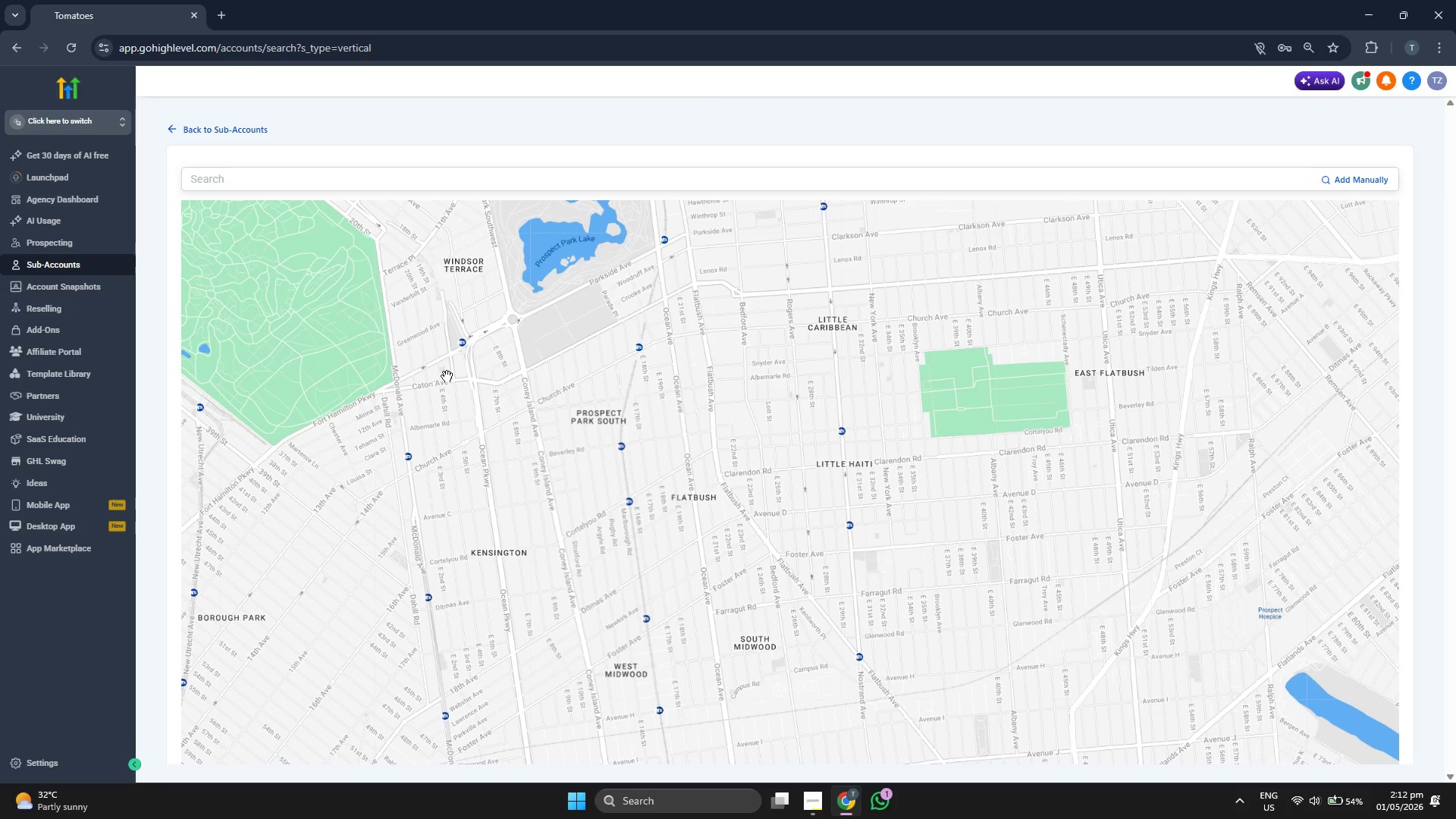 
left_click_drag(start_coordinate=[438, 366], to_coordinate=[440, 481])
 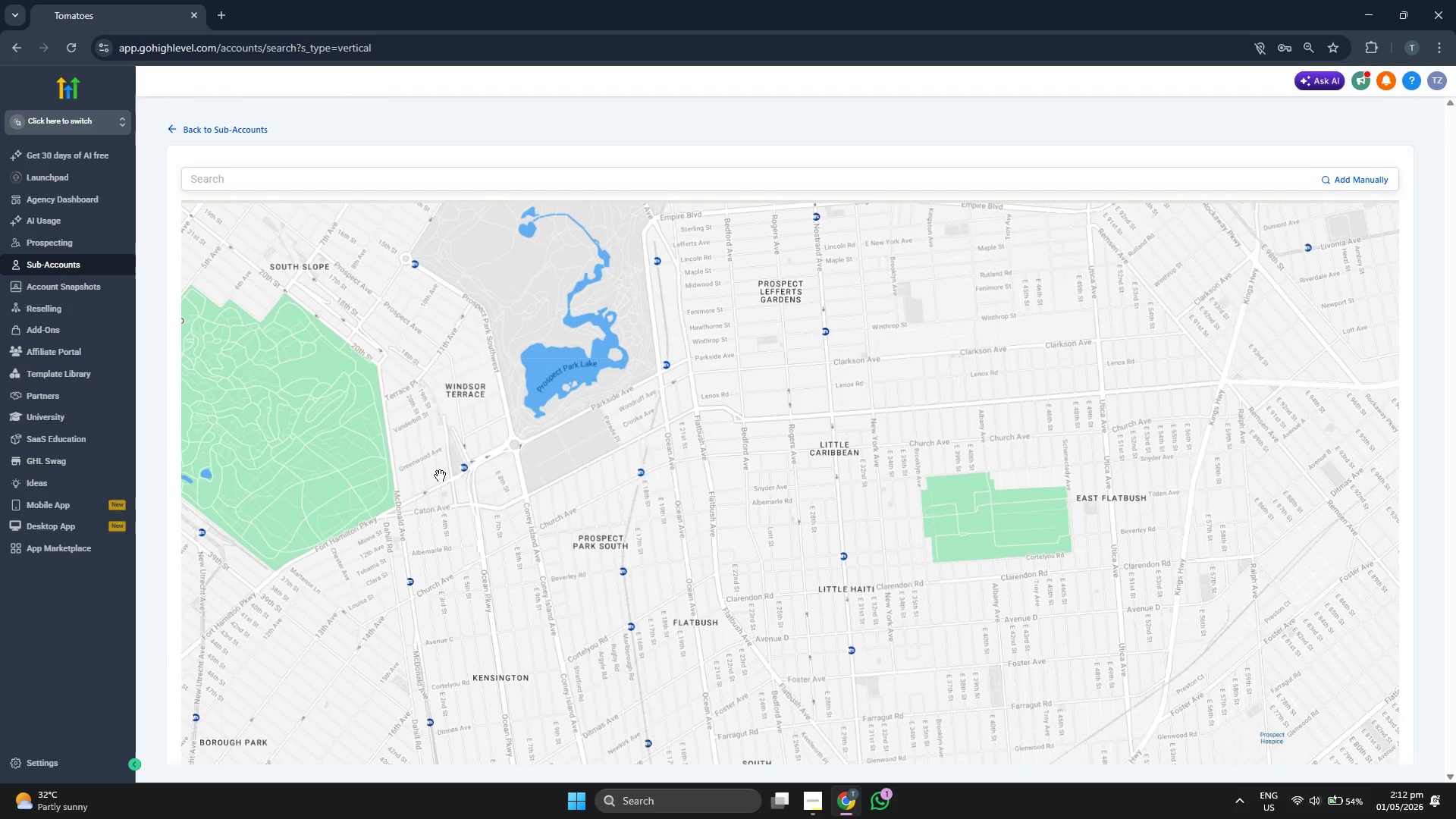 
scroll: coordinate [440, 475], scroll_direction: down, amount: 2.0
 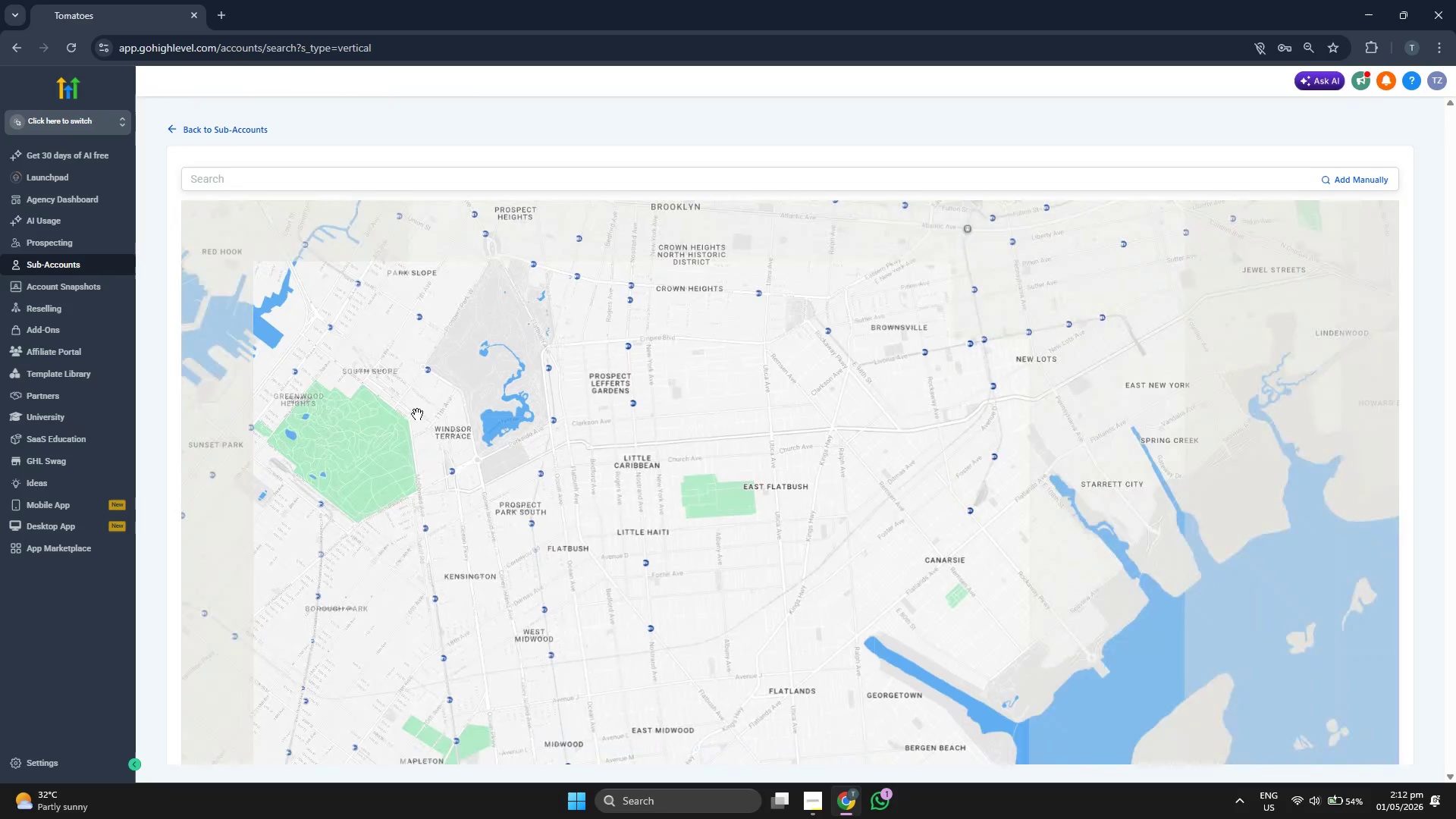 
left_click_drag(start_coordinate=[412, 393], to_coordinate=[440, 524])
 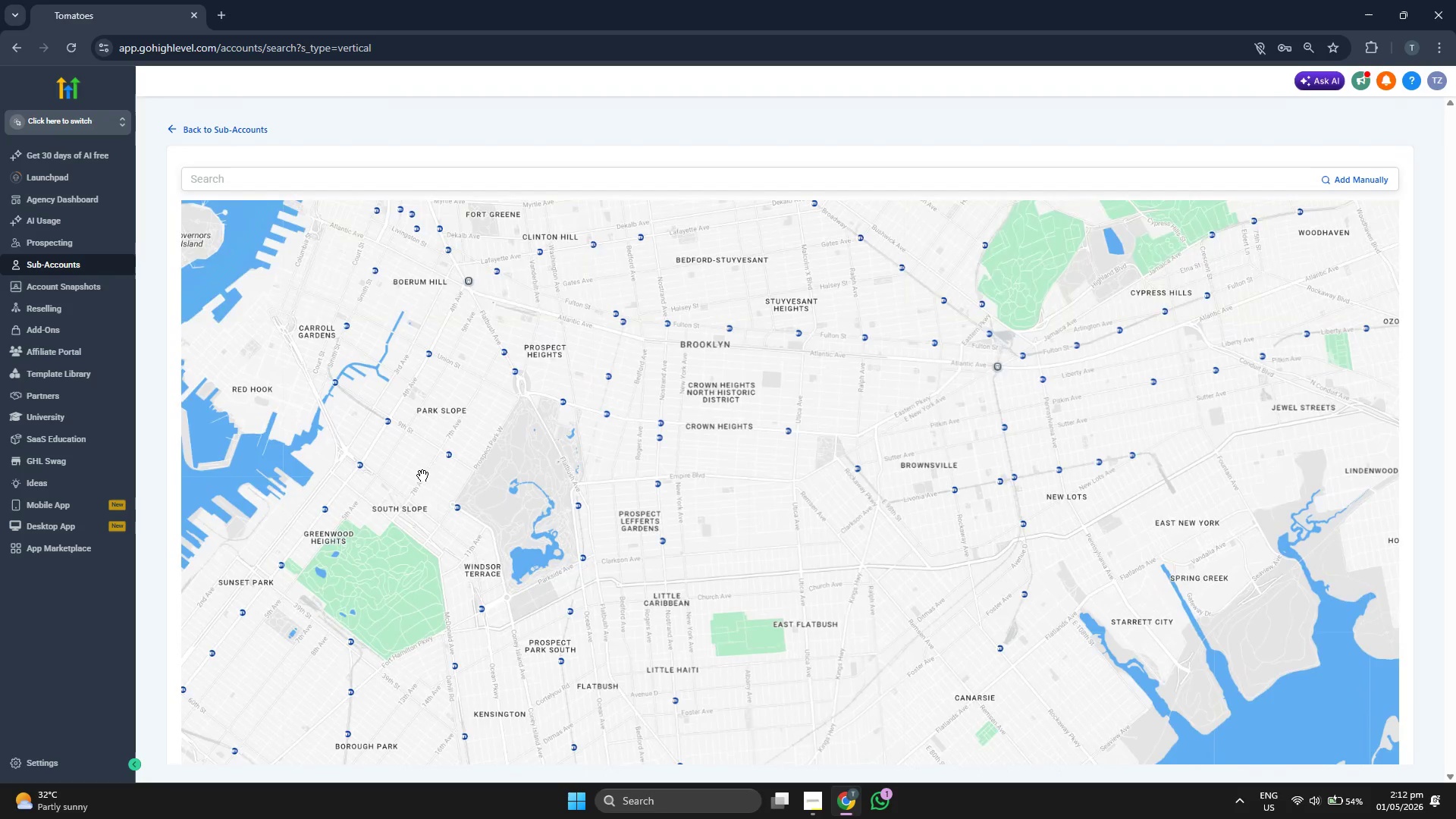 
left_click_drag(start_coordinate=[416, 439], to_coordinate=[415, 517])
 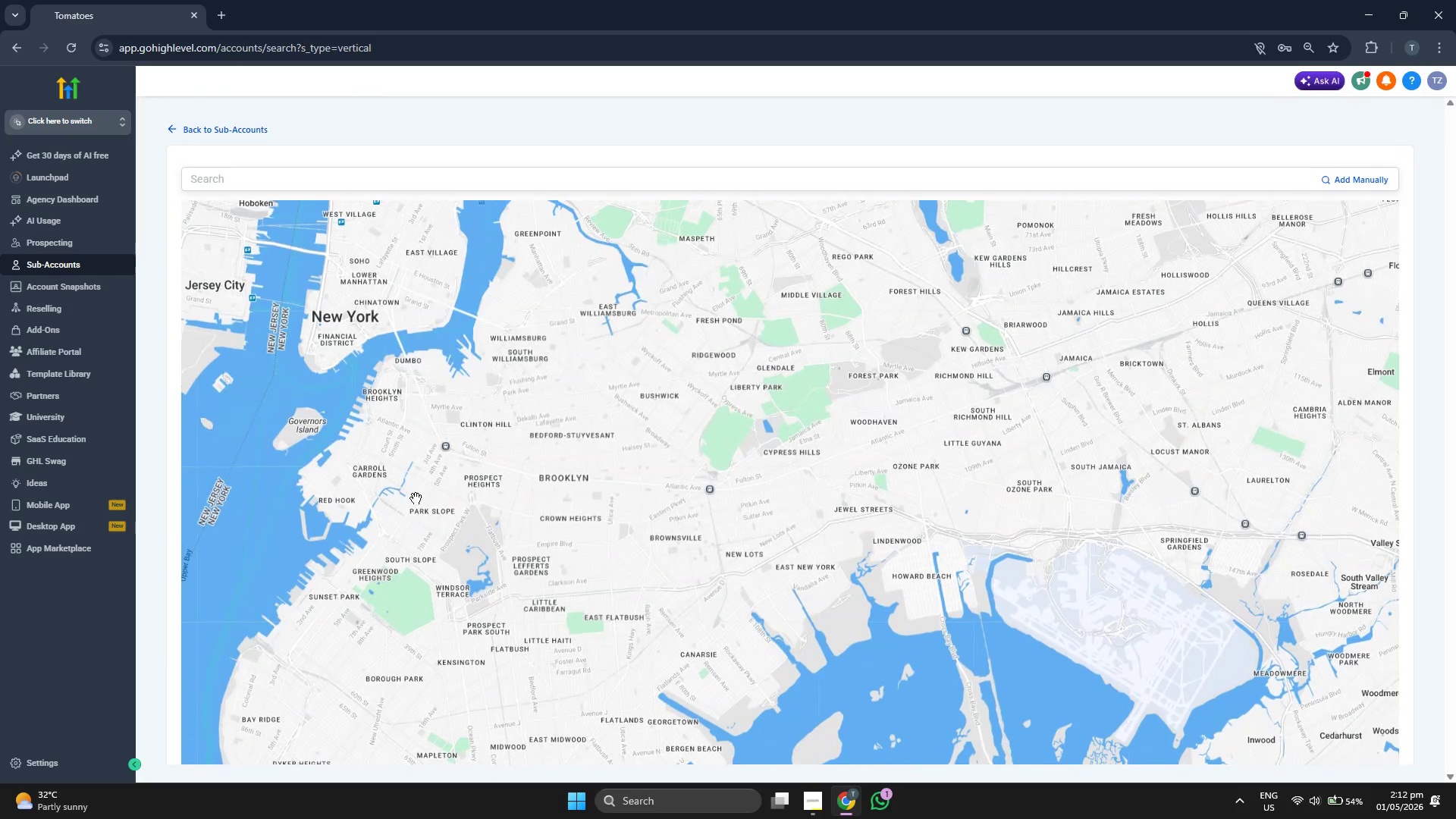 
scroll: coordinate [422, 475], scroll_direction: down, amount: 2.0
 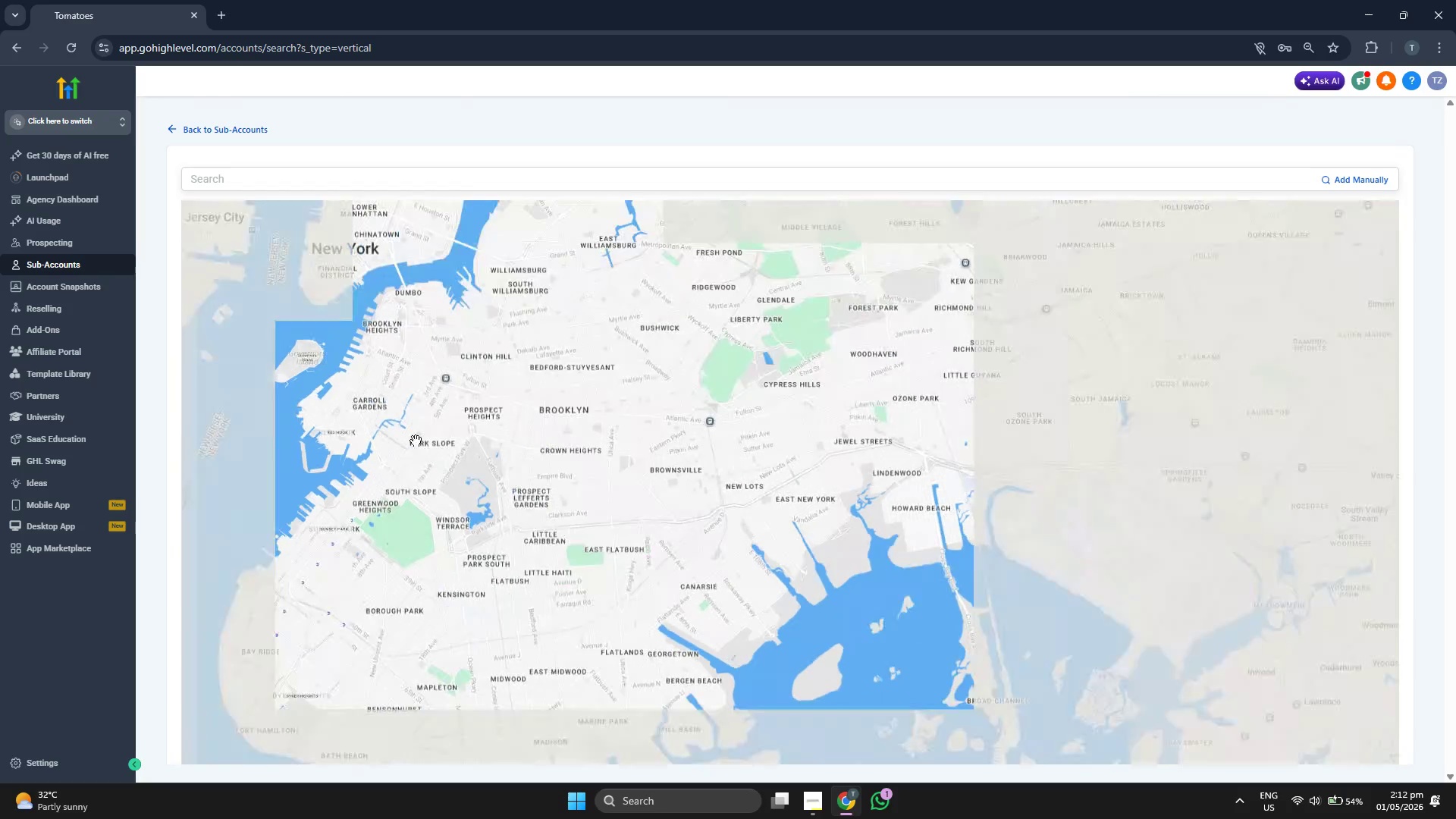 
scroll: coordinate [506, 479], scroll_direction: up, amount: 3.0
 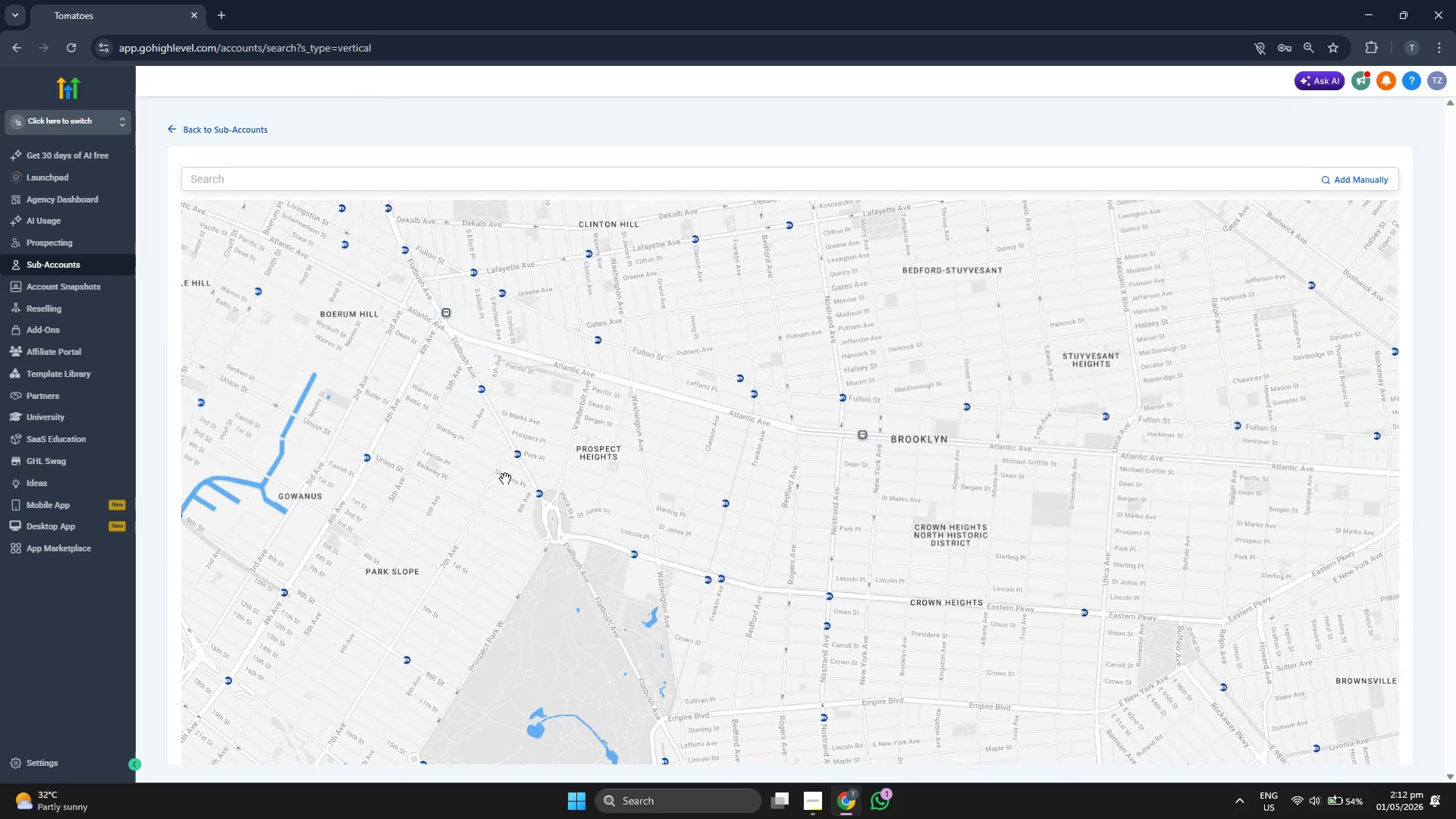 
left_click_drag(start_coordinate=[502, 479], to_coordinate=[486, 522])
 